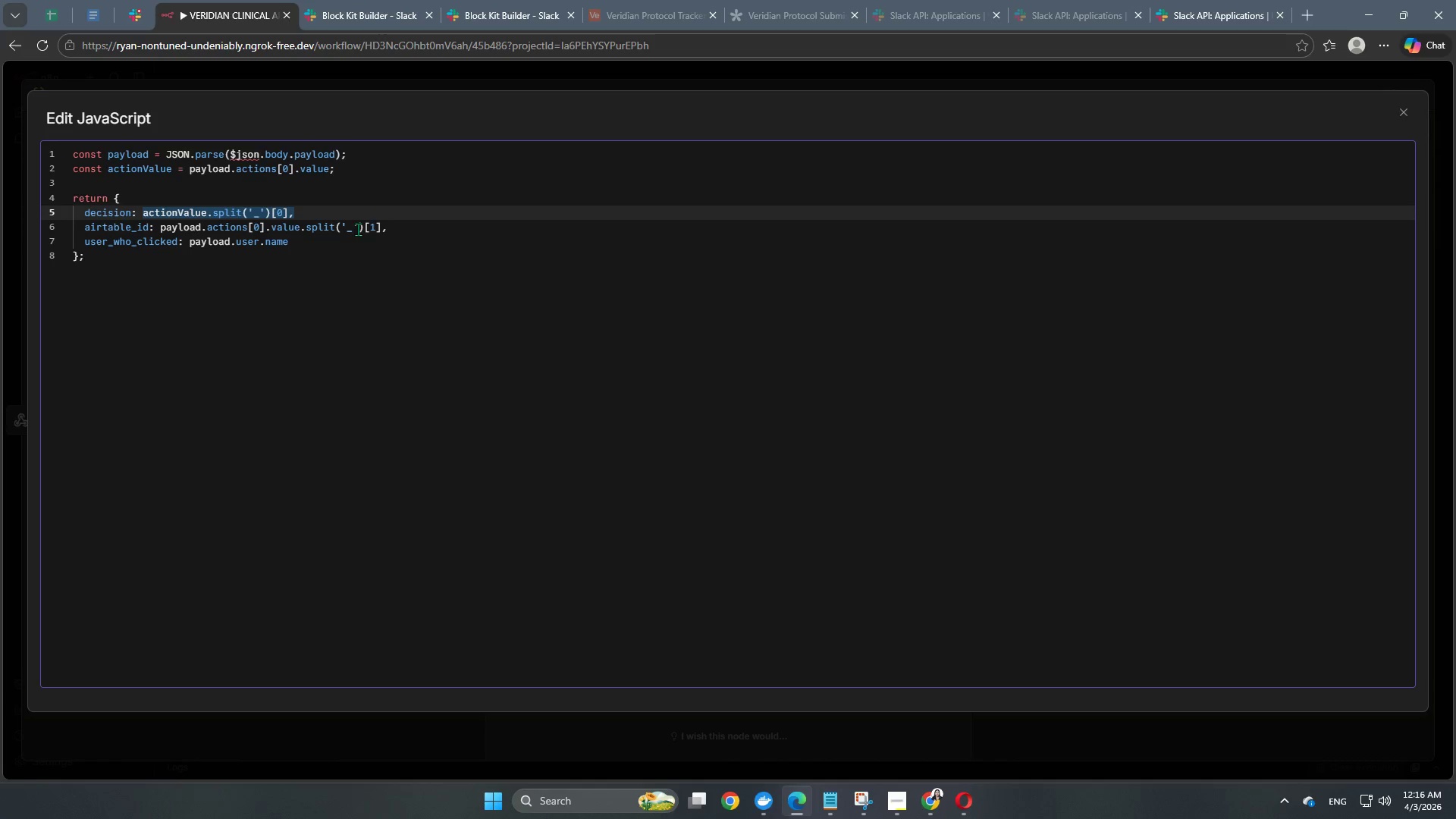 
key(Control+C)
 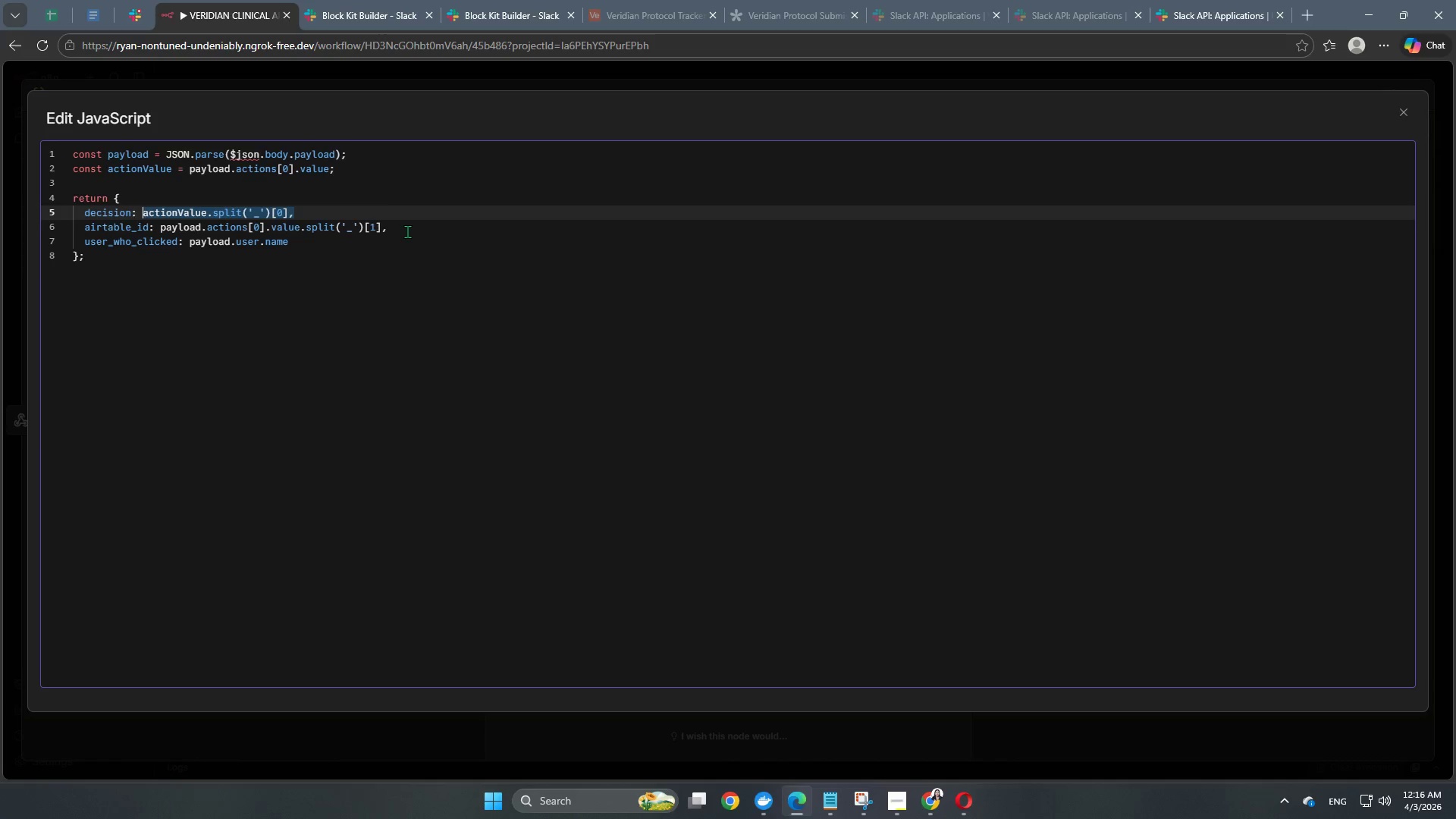 
left_click_drag(start_coordinate=[407, 231], to_coordinate=[159, 233])
 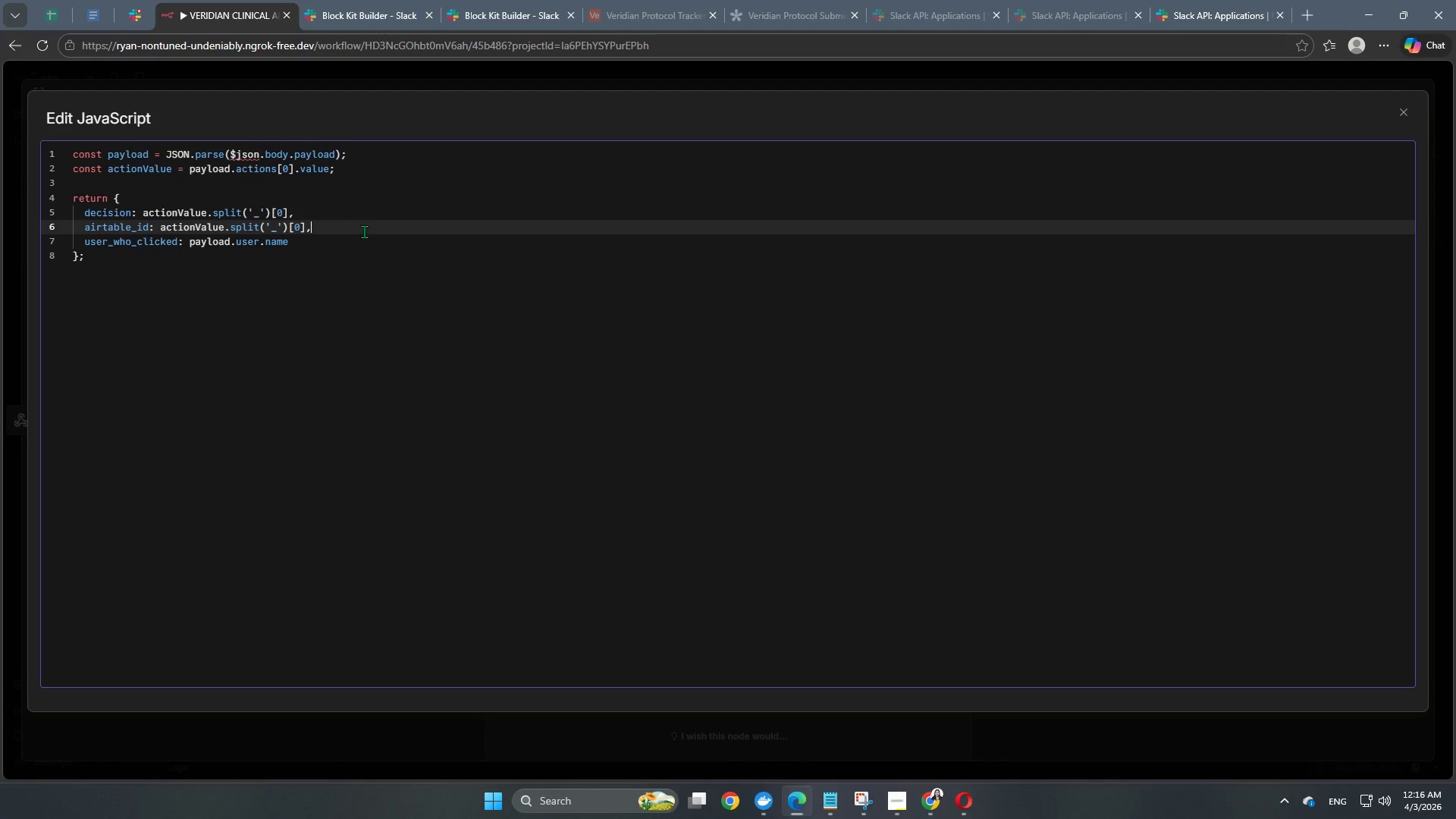 
key(Control+V)
 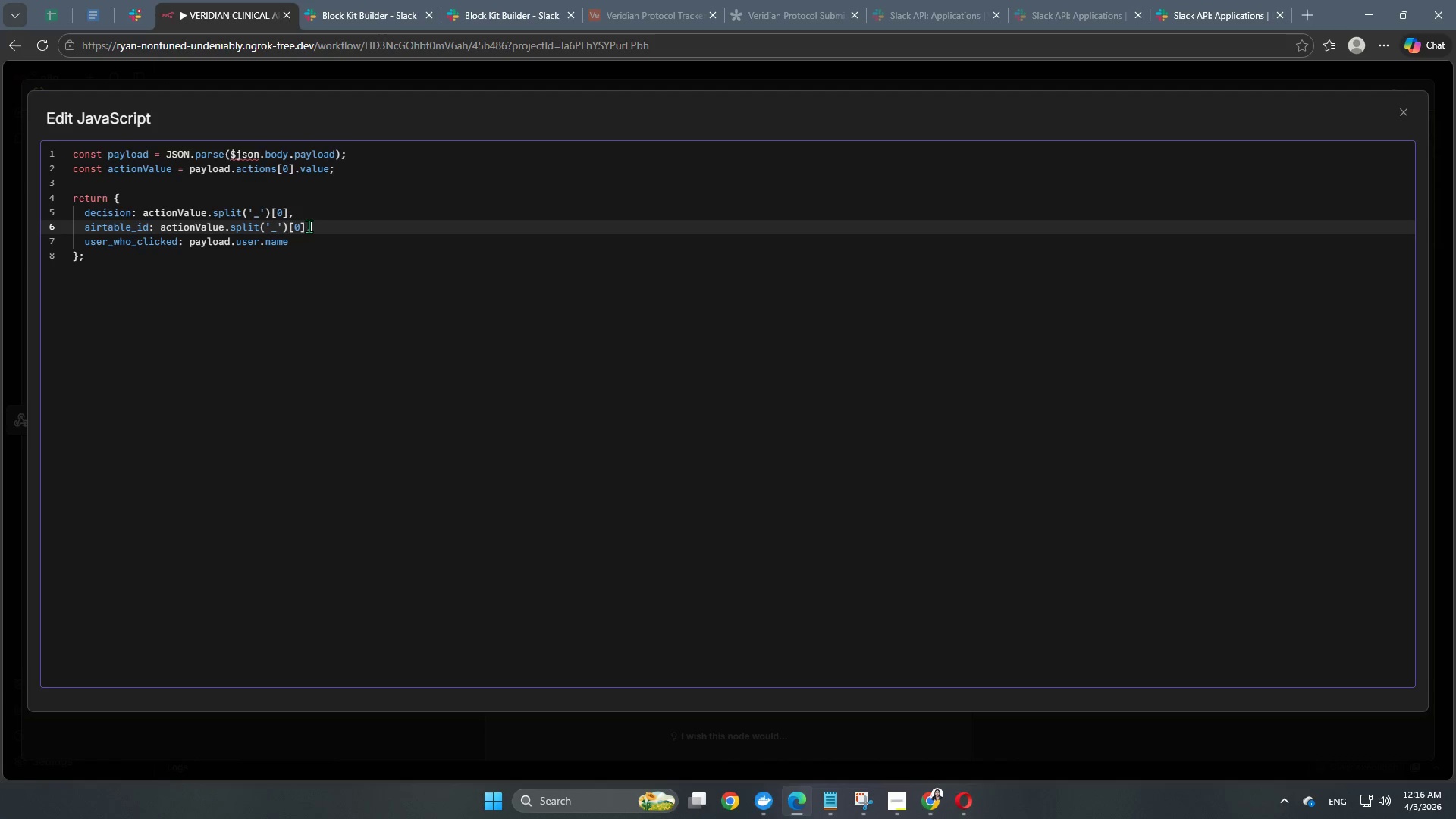 
left_click([300, 226])
 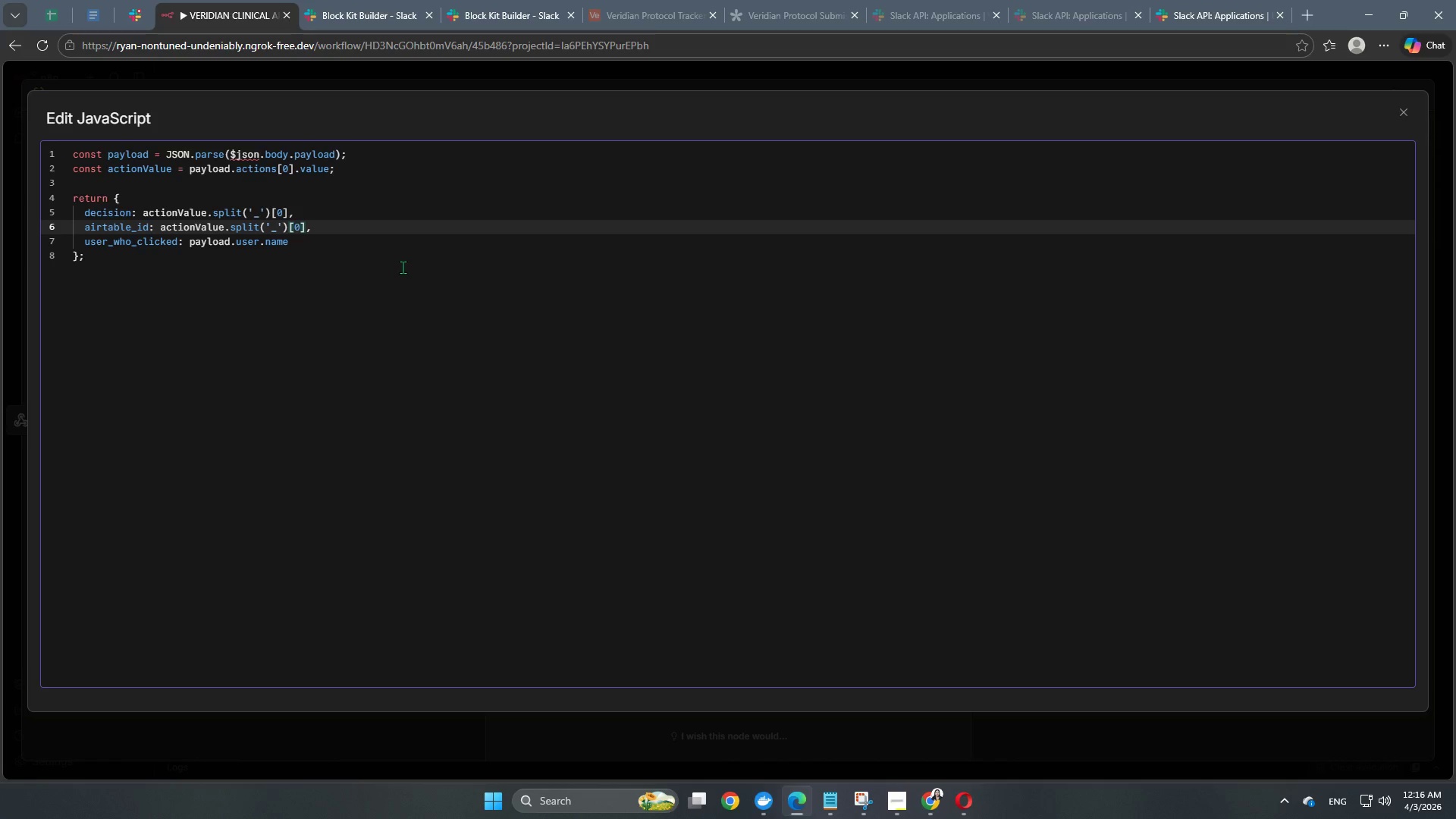 
key(Backspace)
 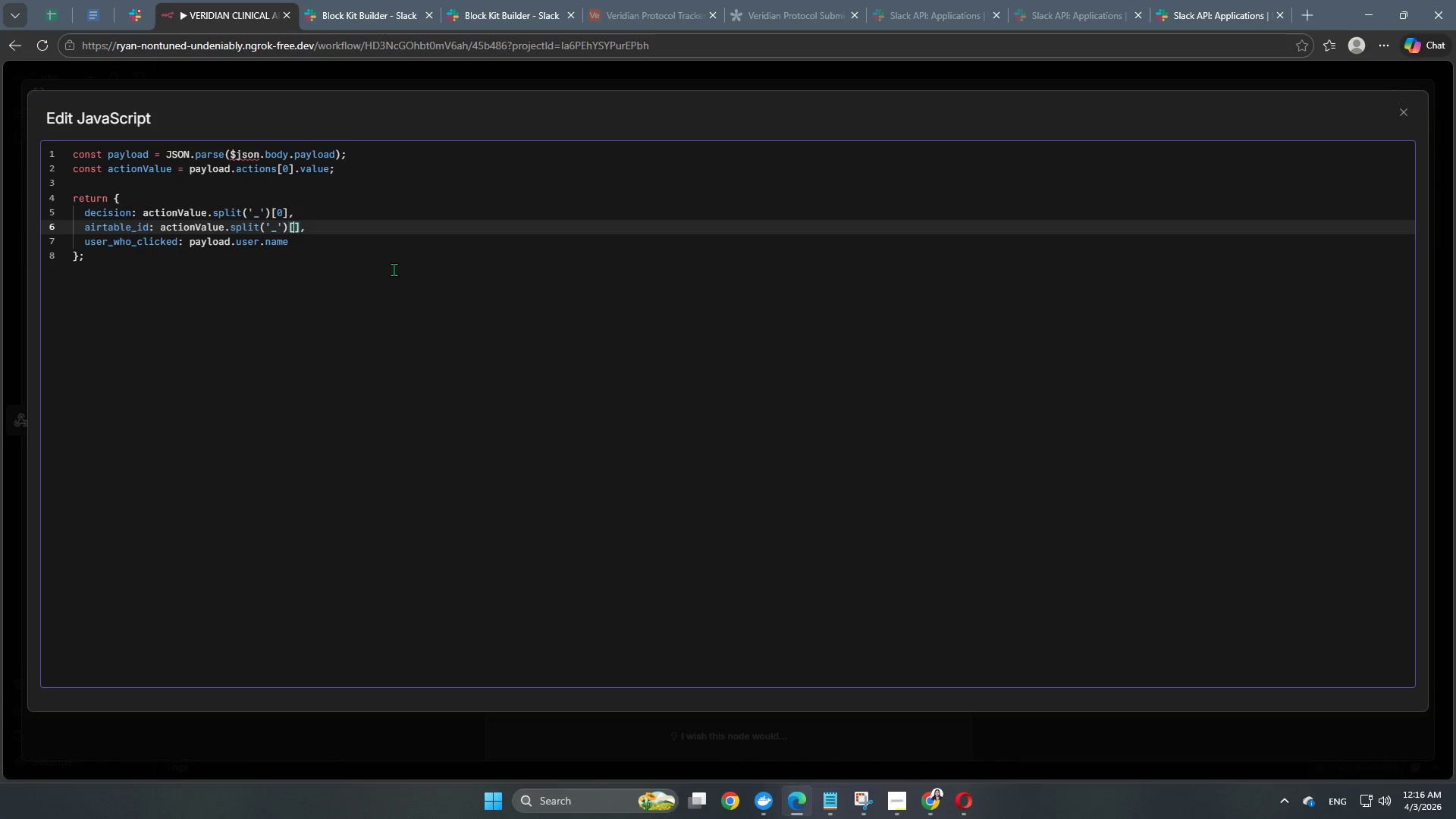 
key(Numpad1)
 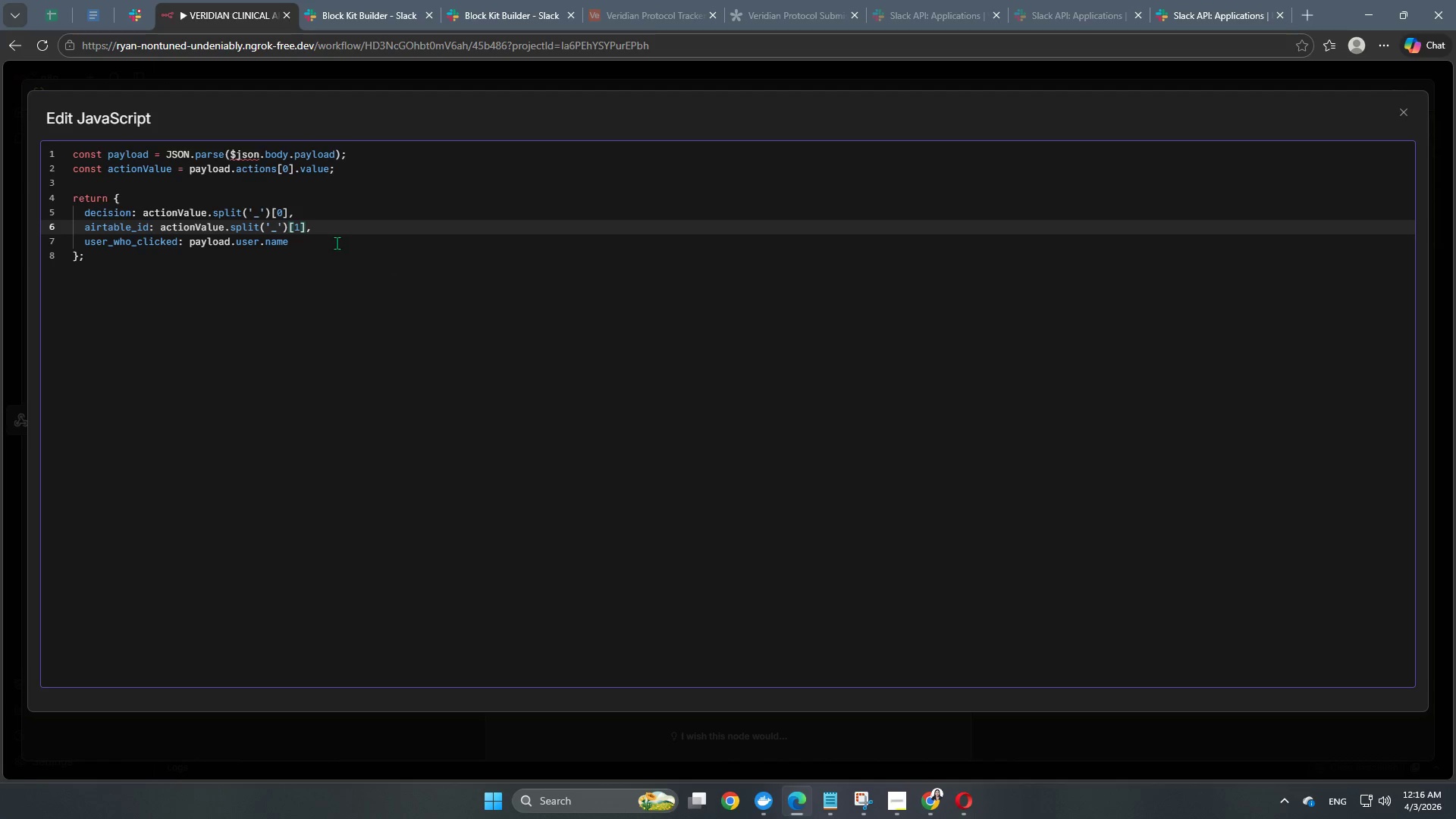 
left_click([328, 247])
 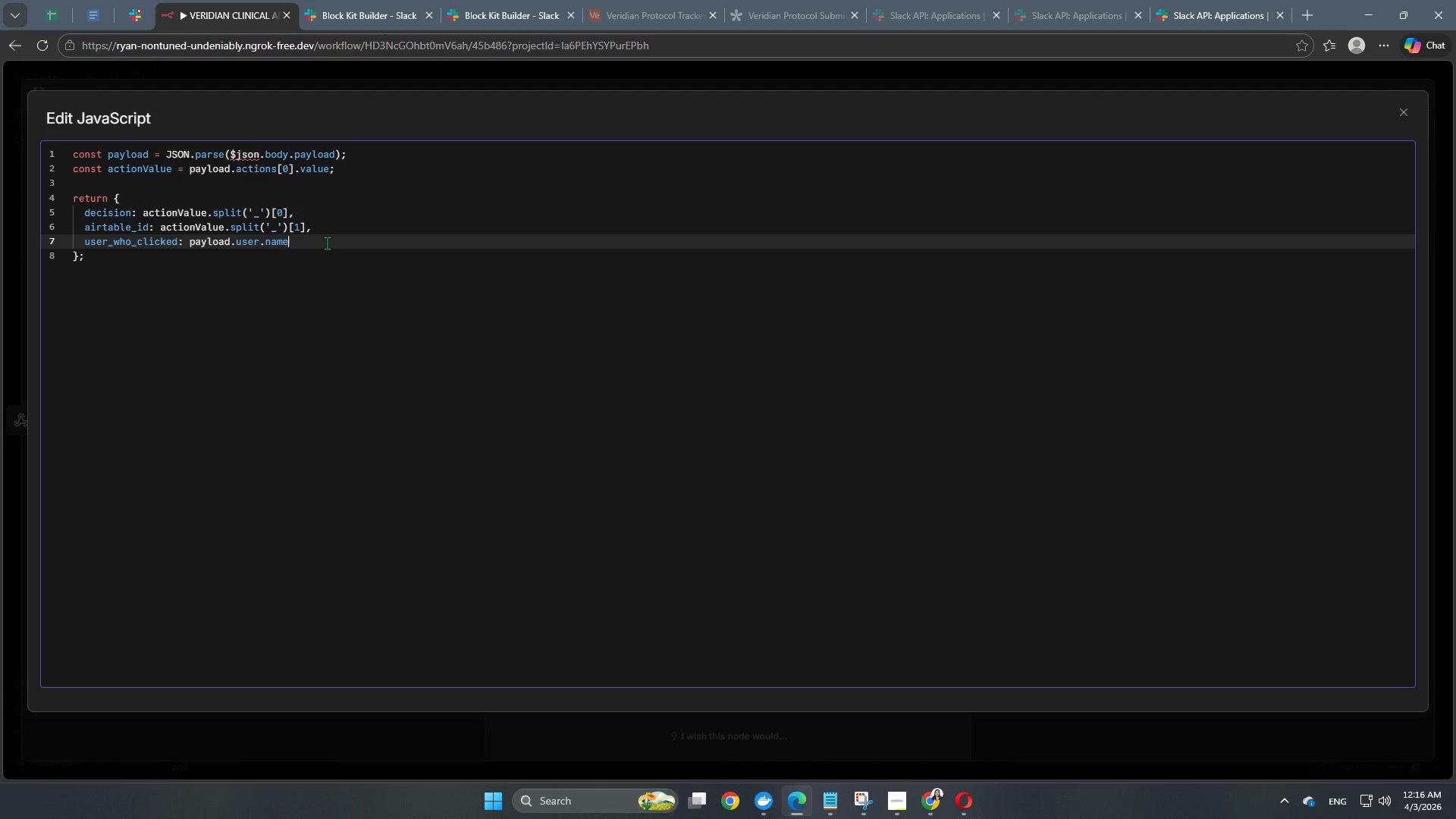 
wait(9.02)
 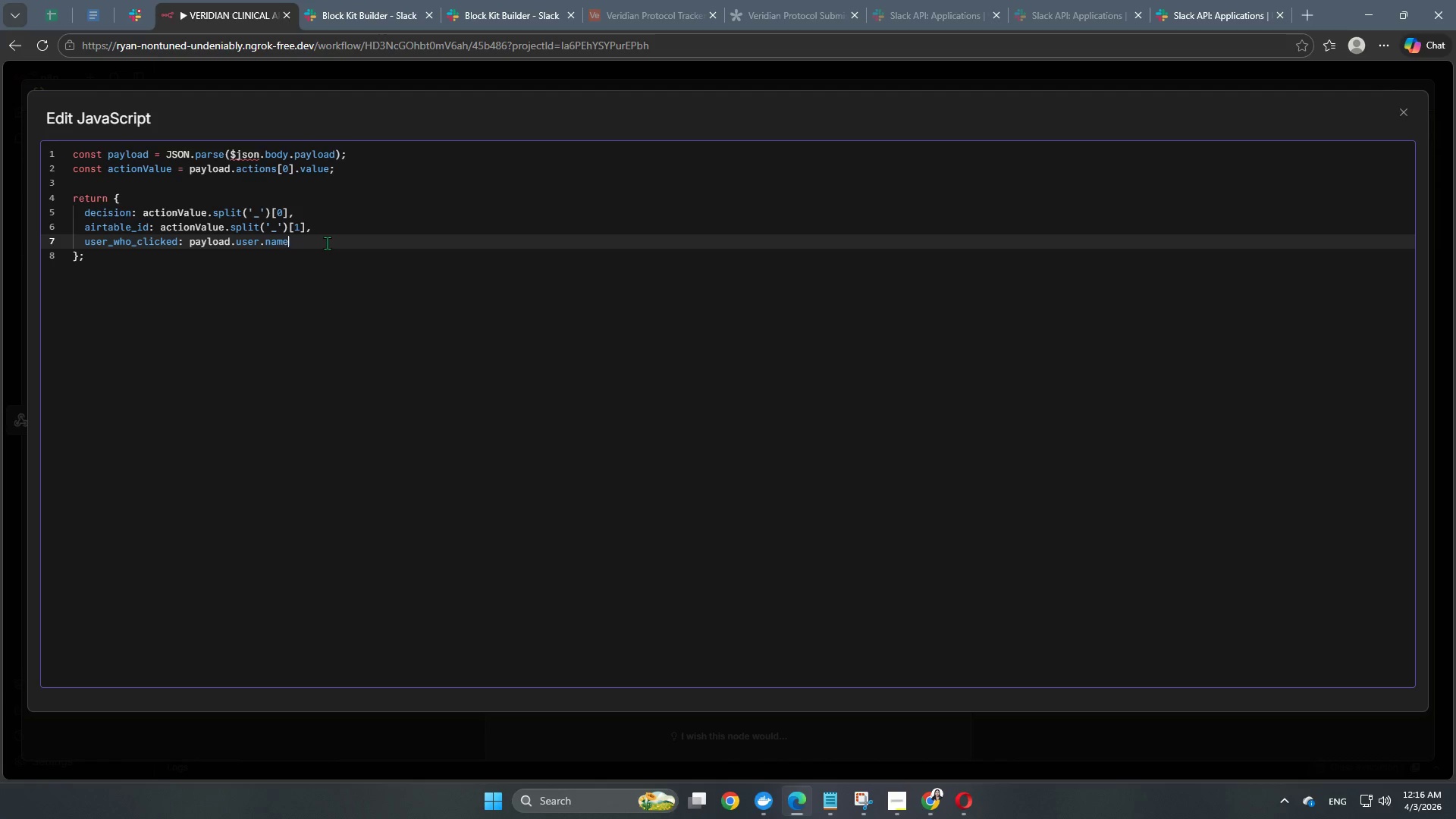 
left_click_drag(start_coordinate=[179, 241], to_coordinate=[84, 246])
 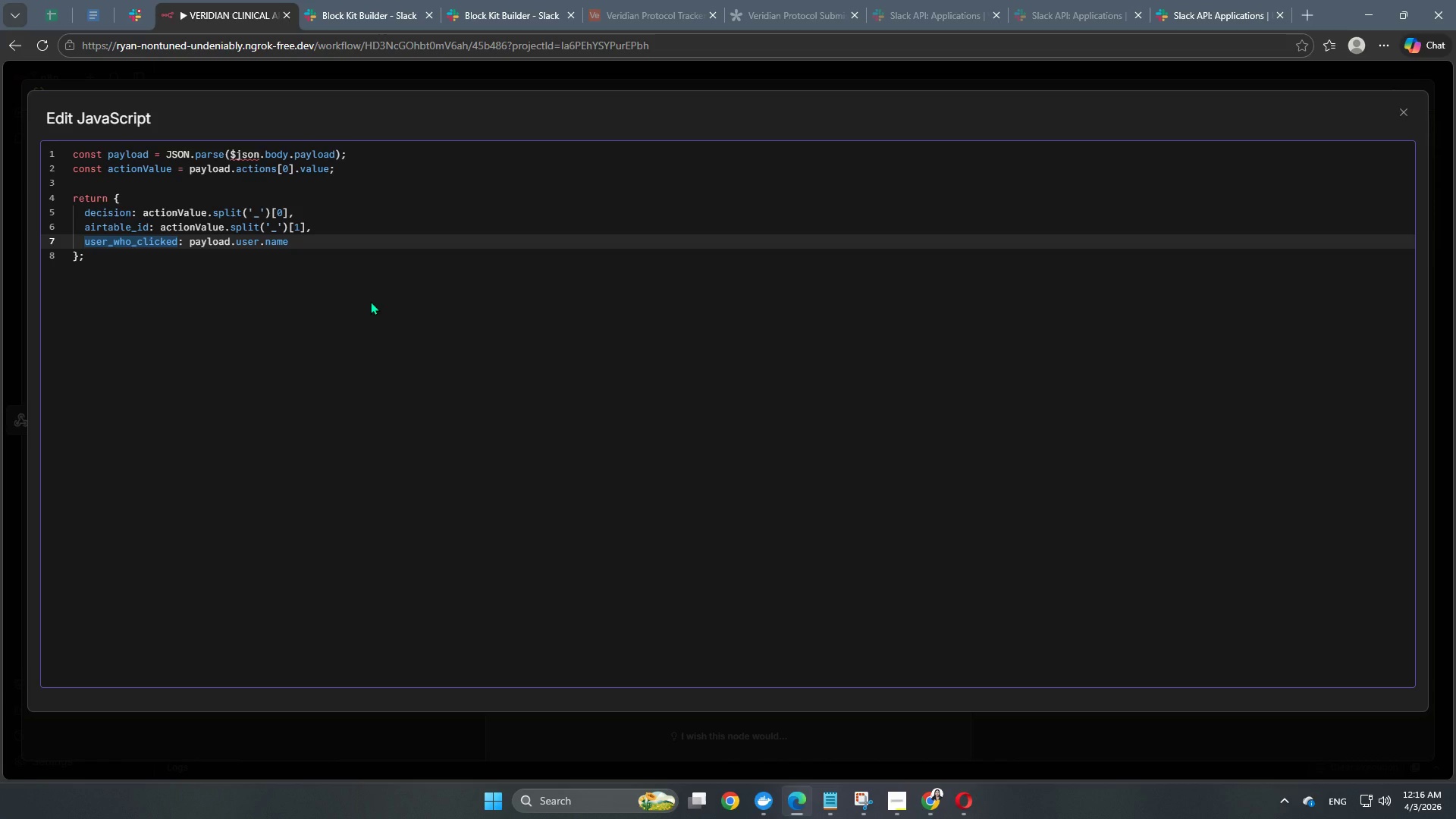 
type(director_name)
 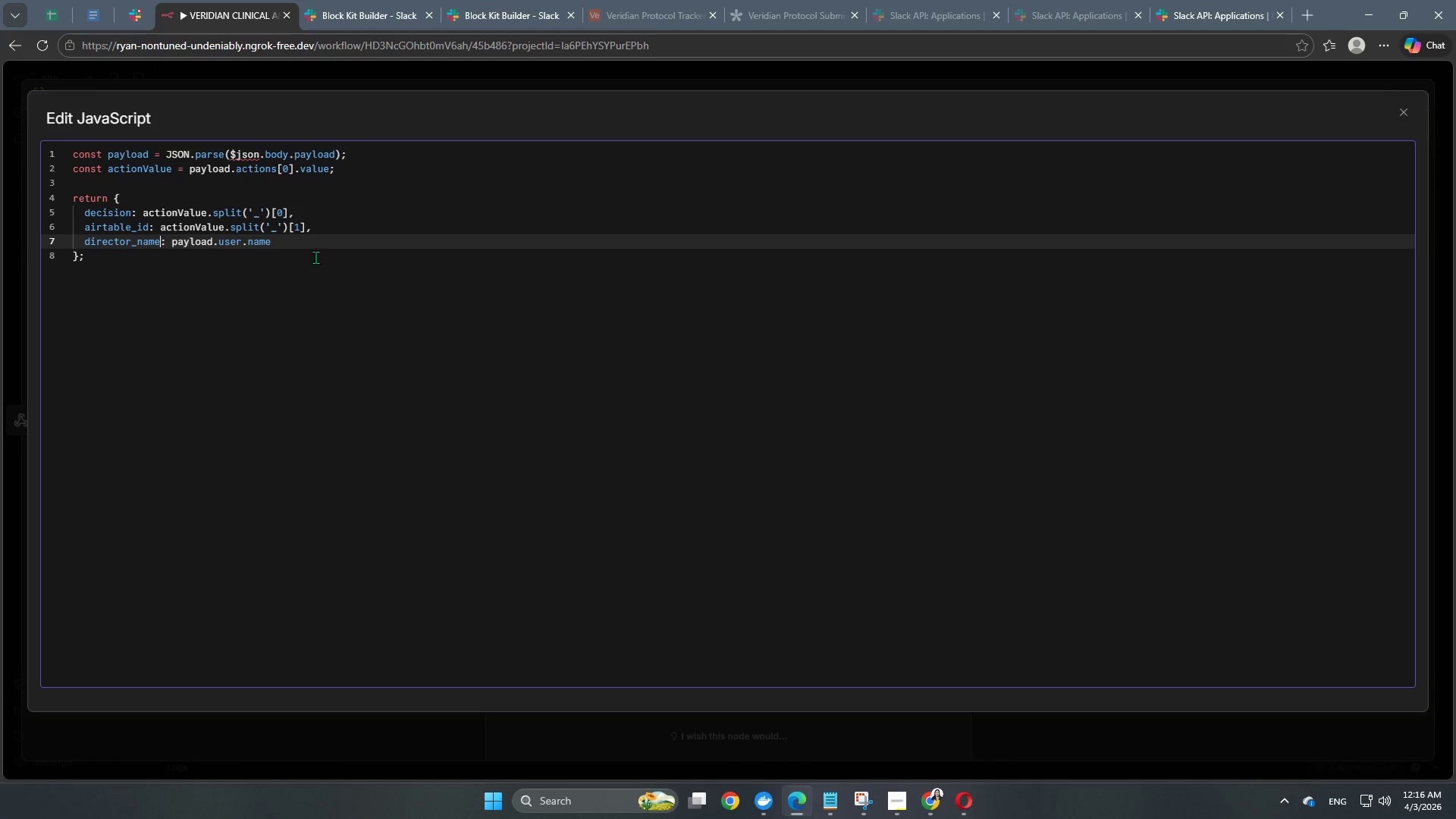 
left_click([330, 244])
 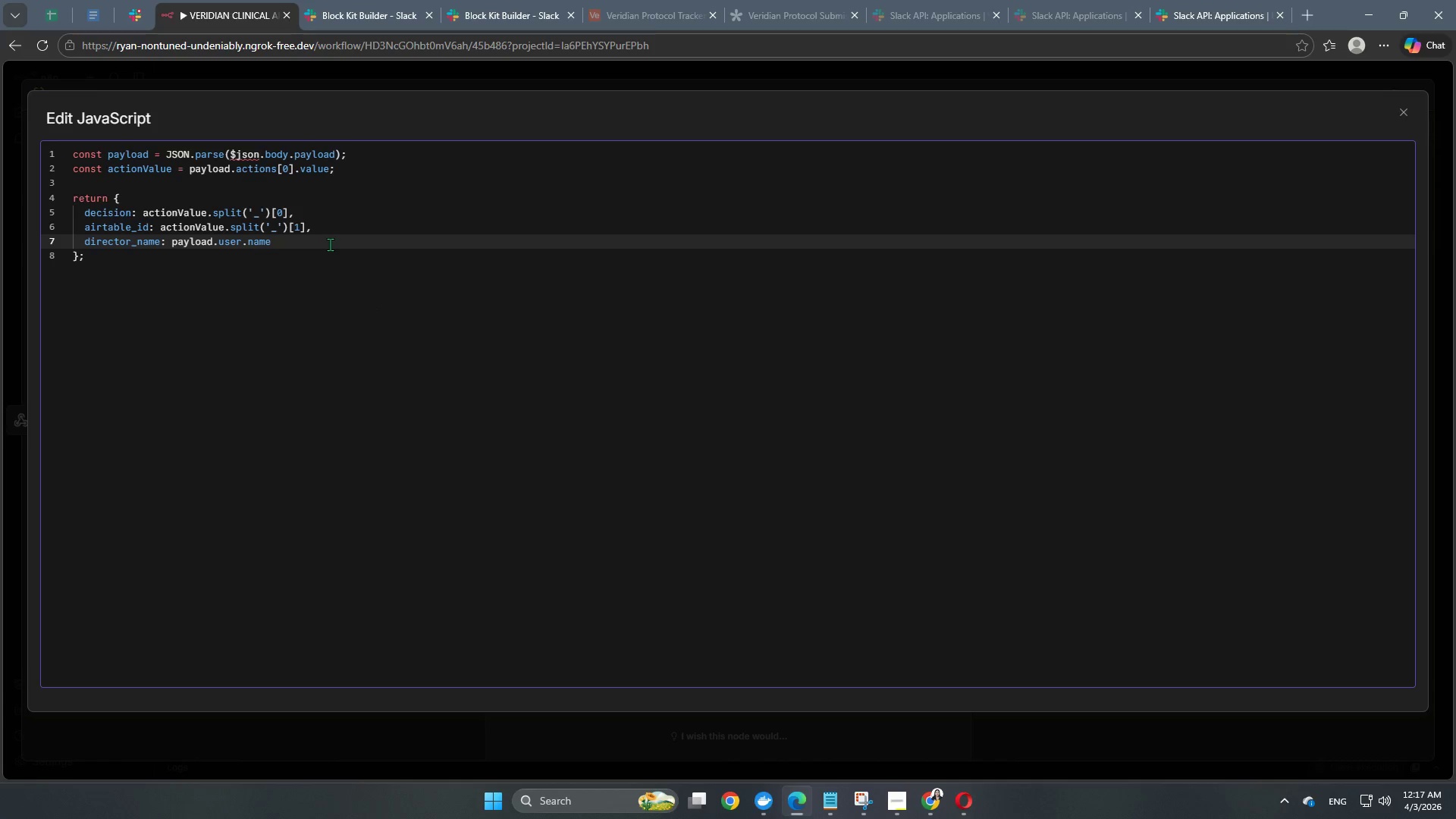 
key(Enter)
 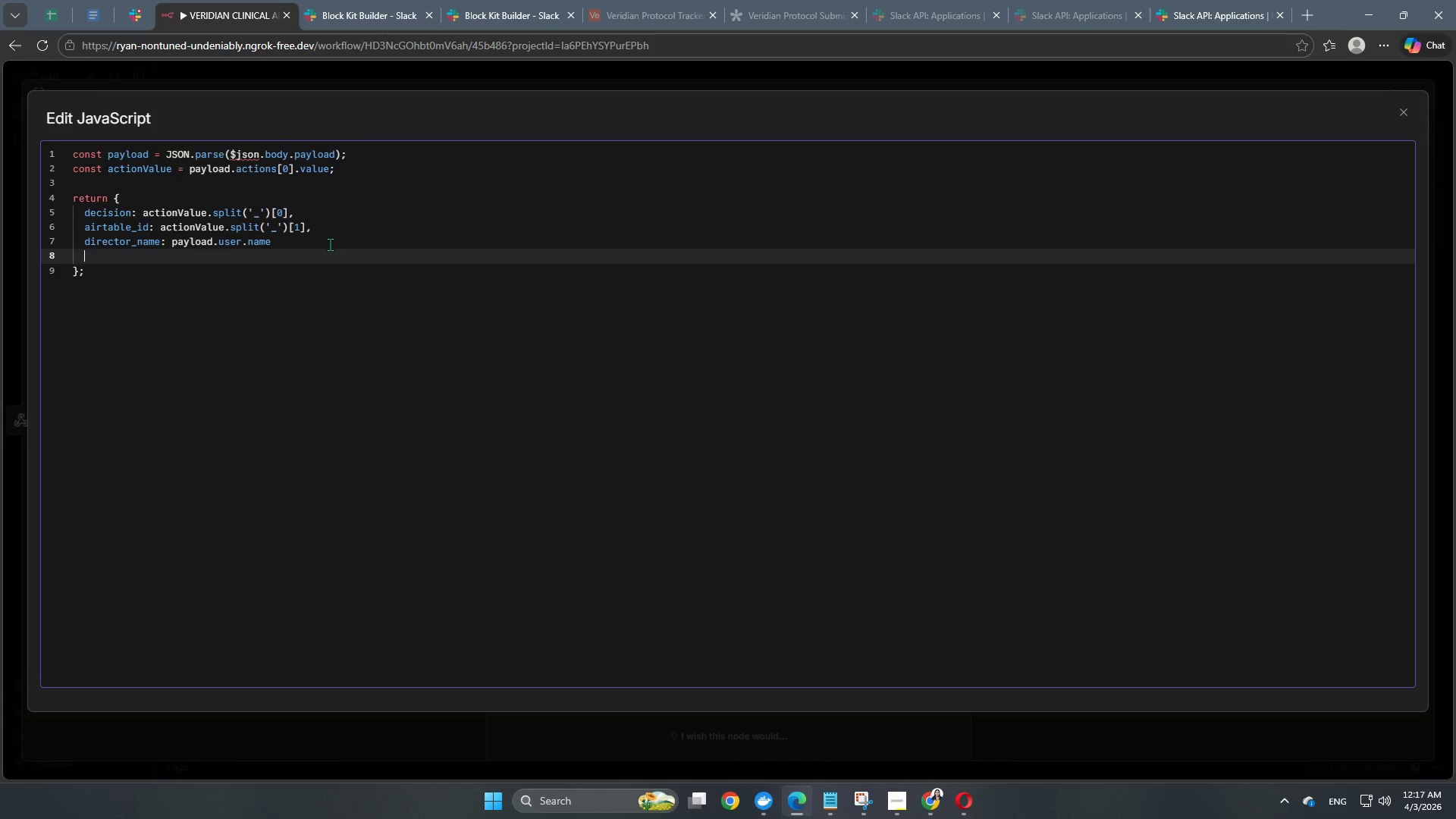 
type(timestamp: )
 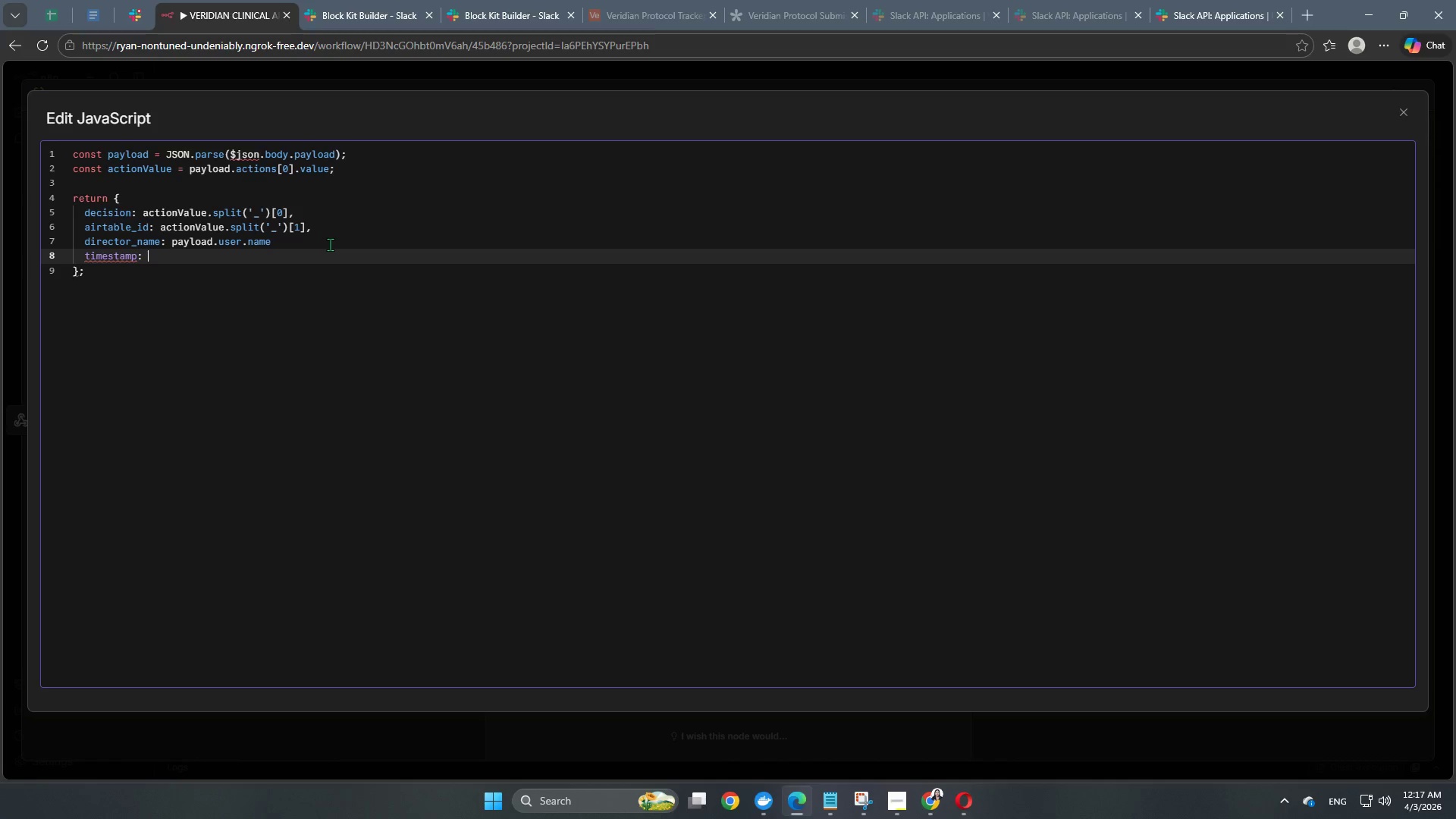 
wait(6.28)
 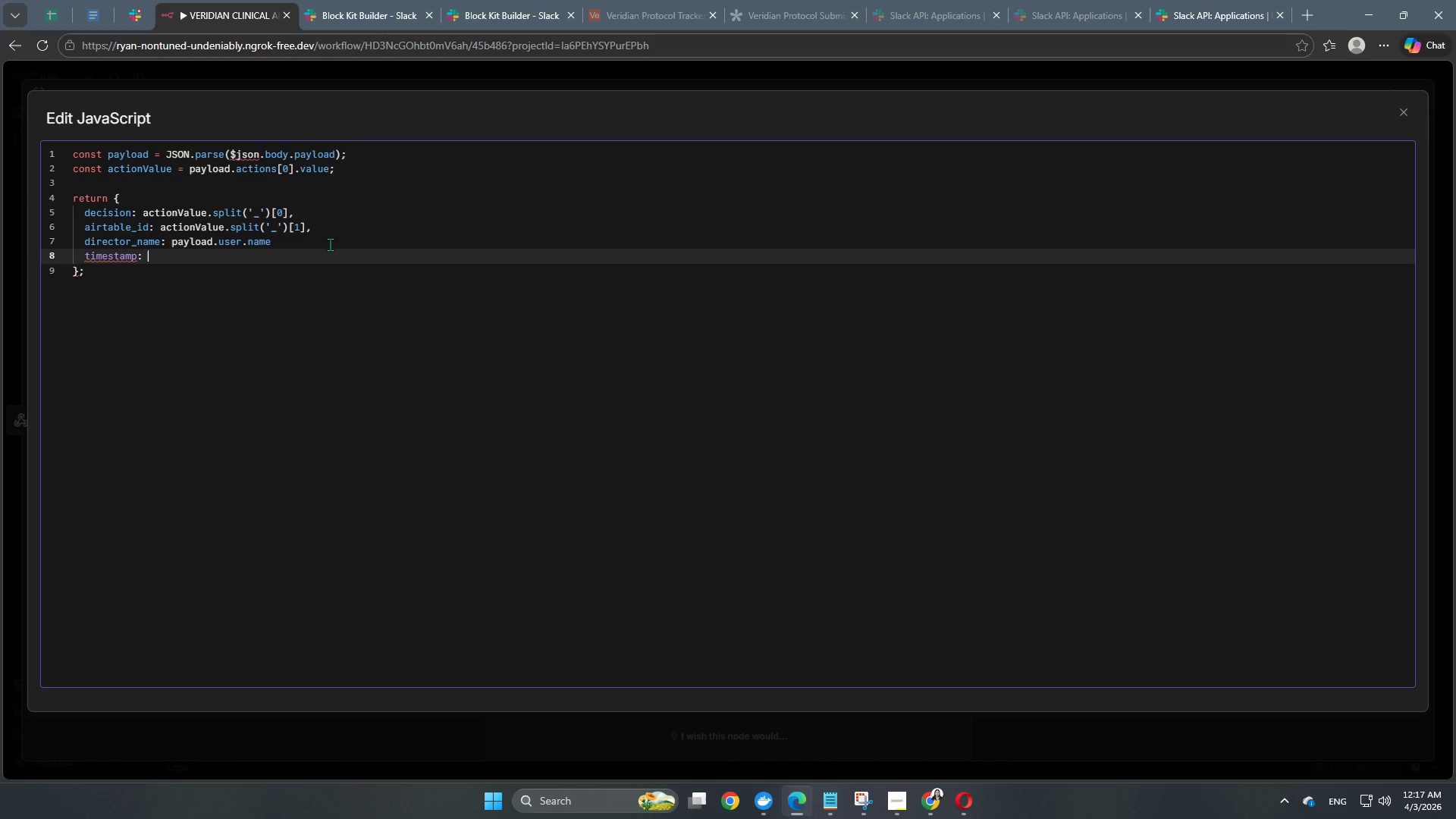 
type(new Date)
 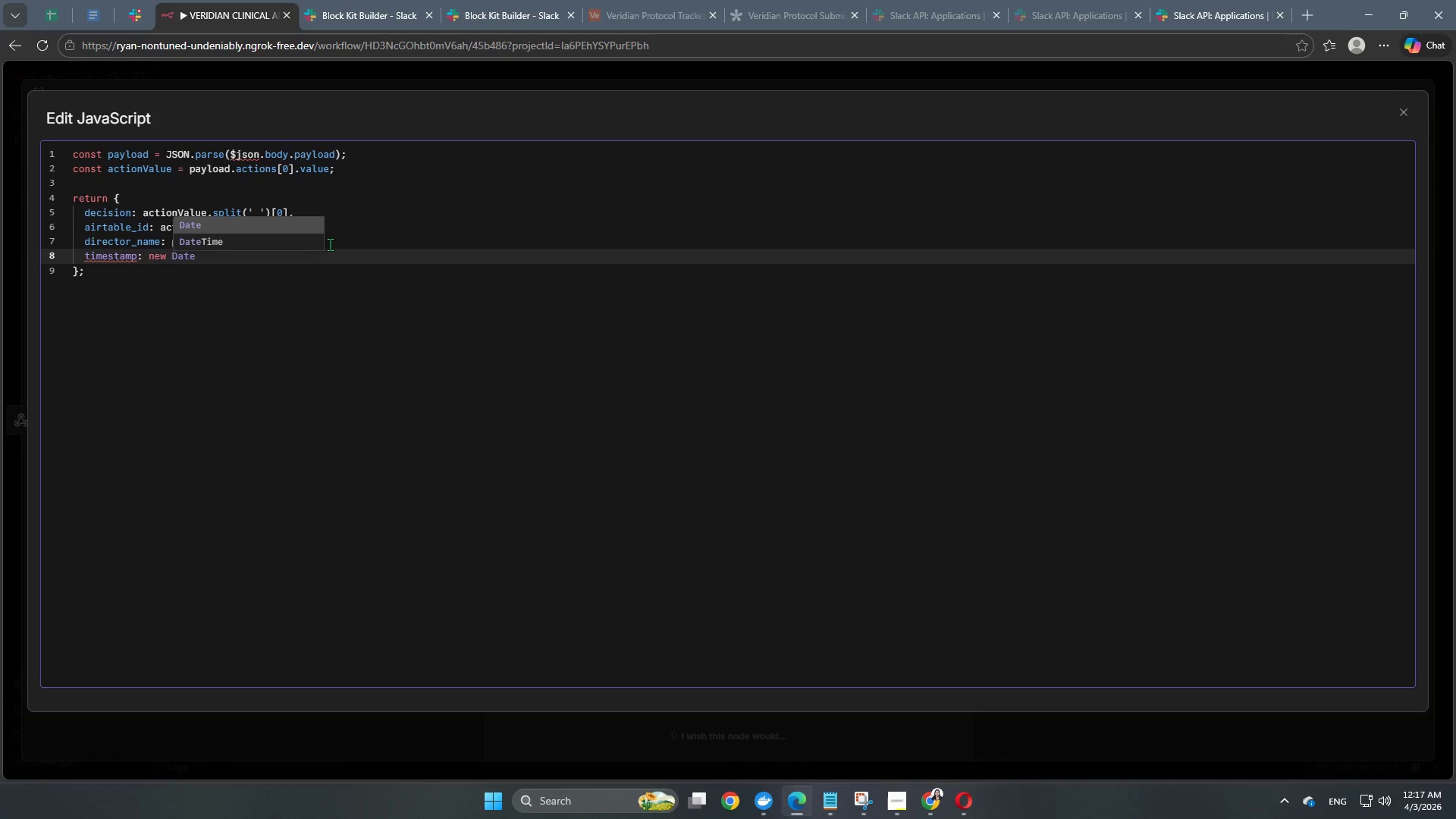 
key(Enter)
 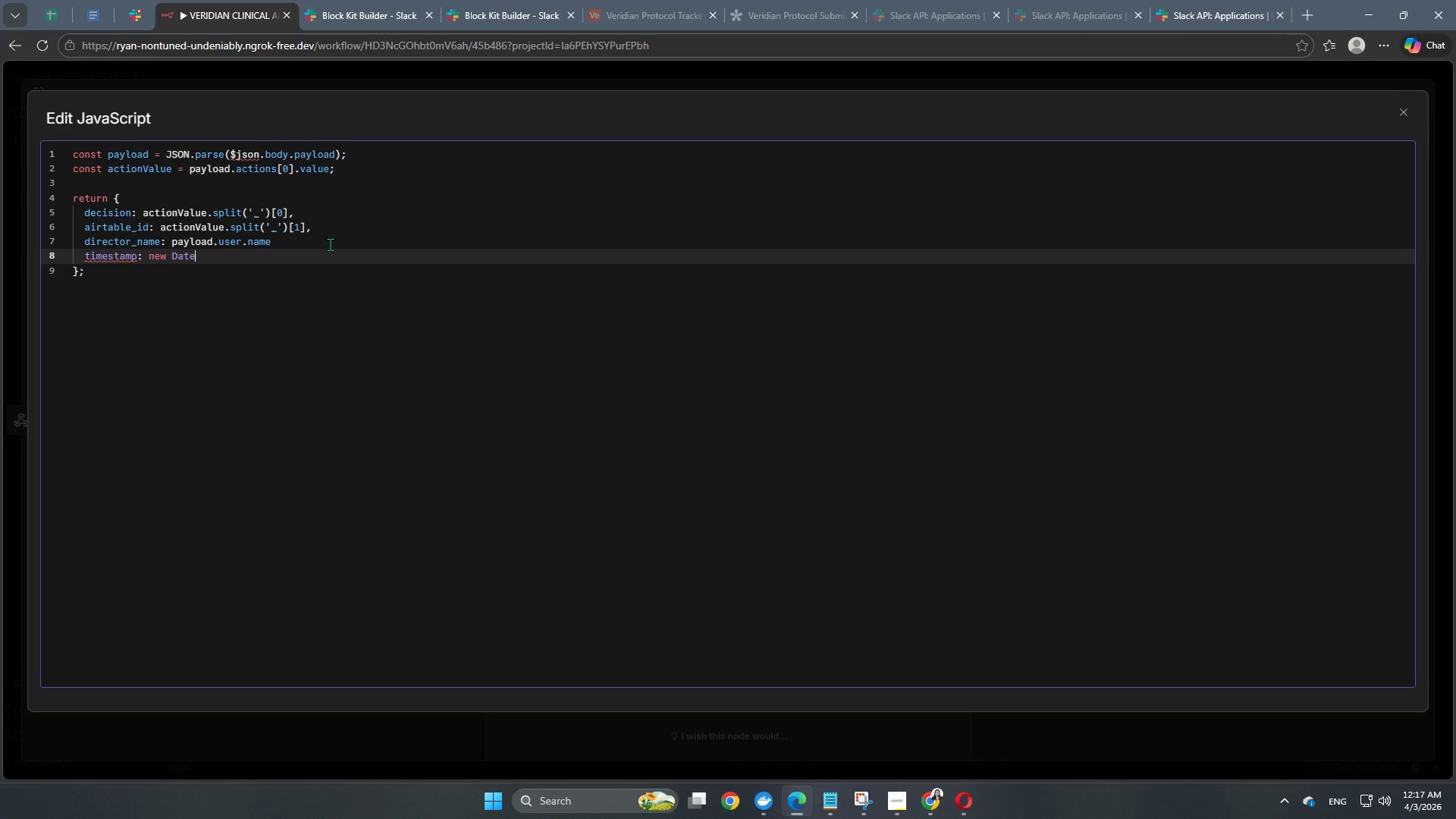 
hold_key(key=ShiftRight, duration=1.5)
 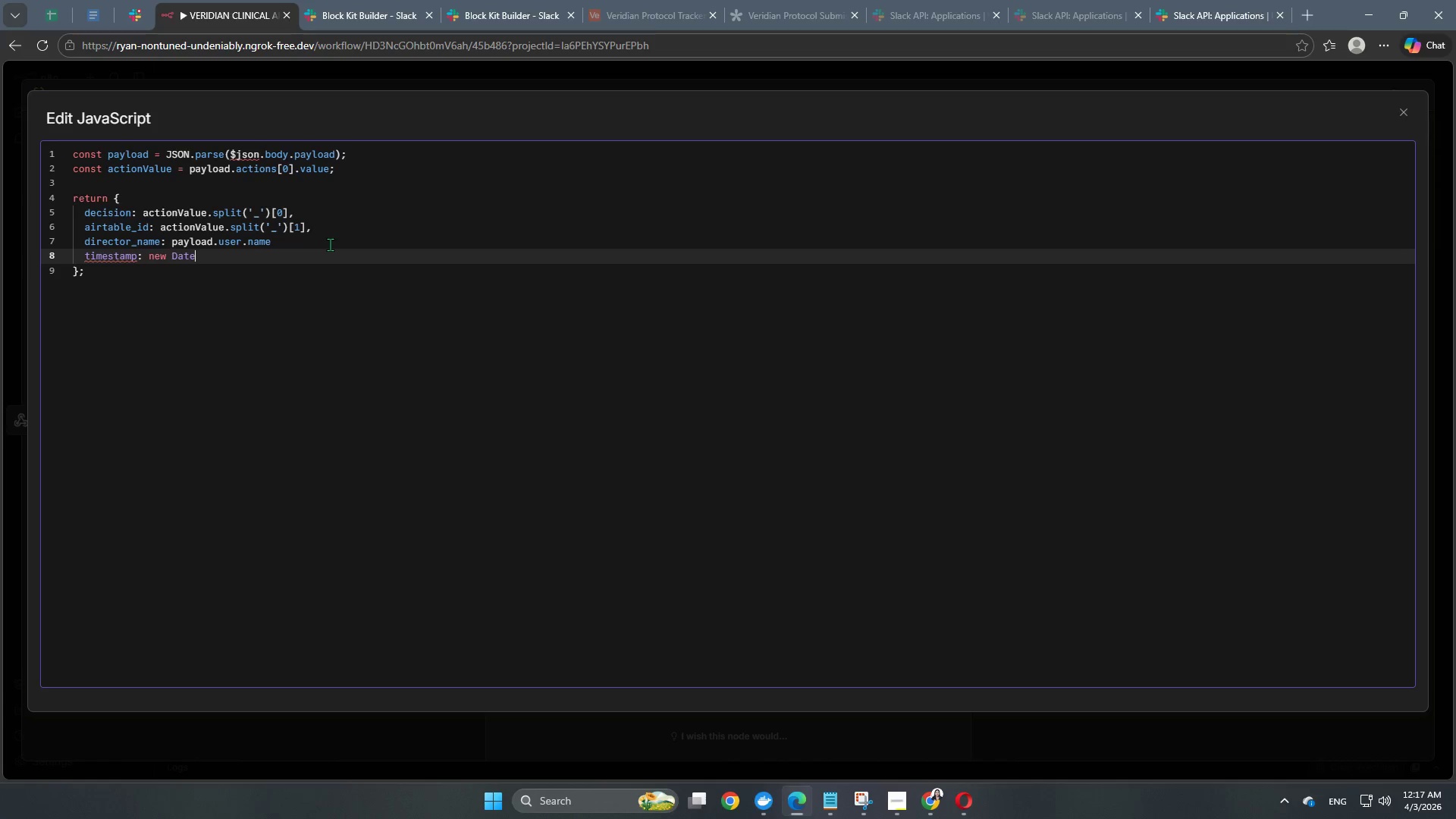 
hold_key(key=ShiftRight, duration=1.52)
 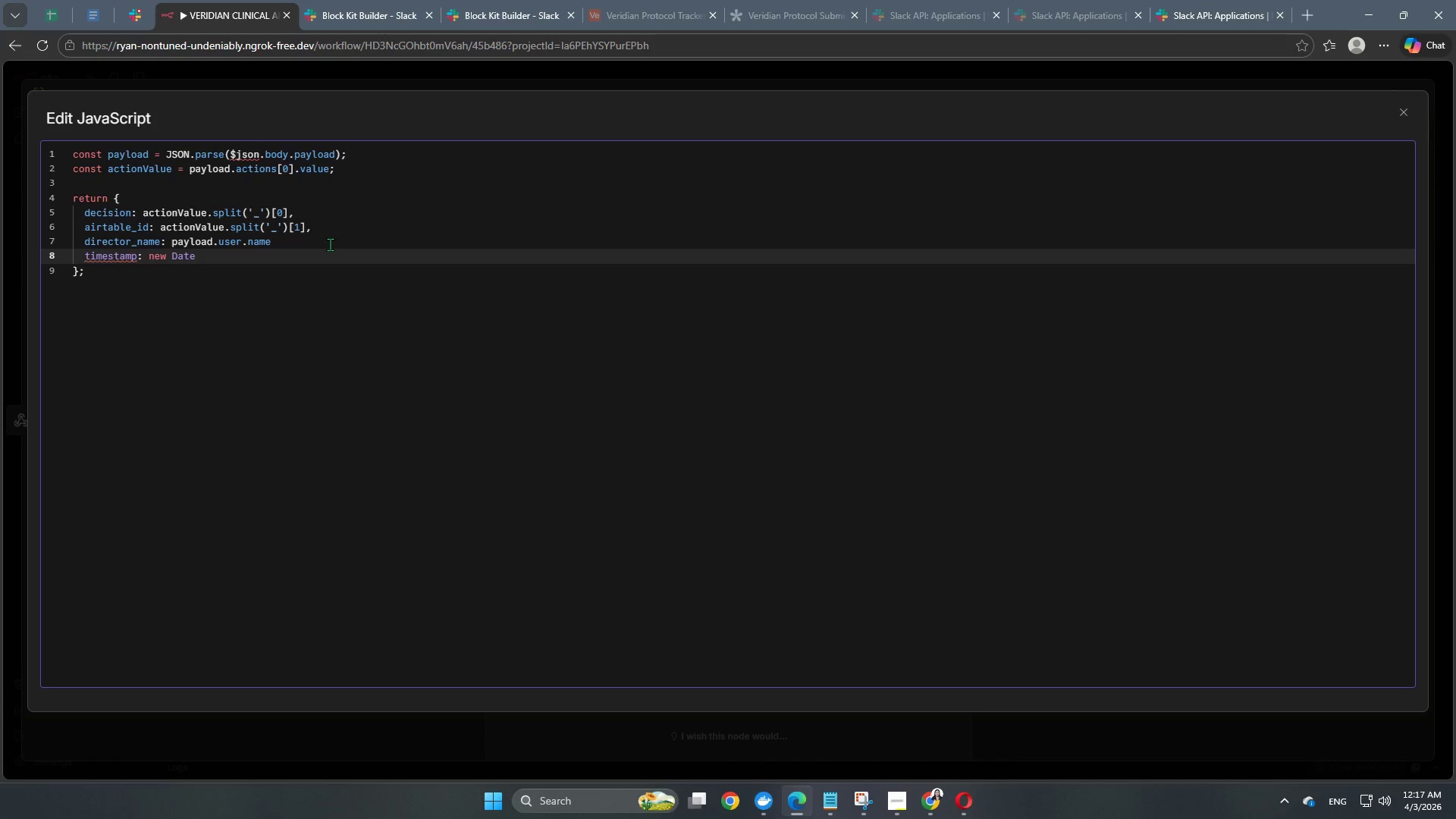 
key(Shift+9)
 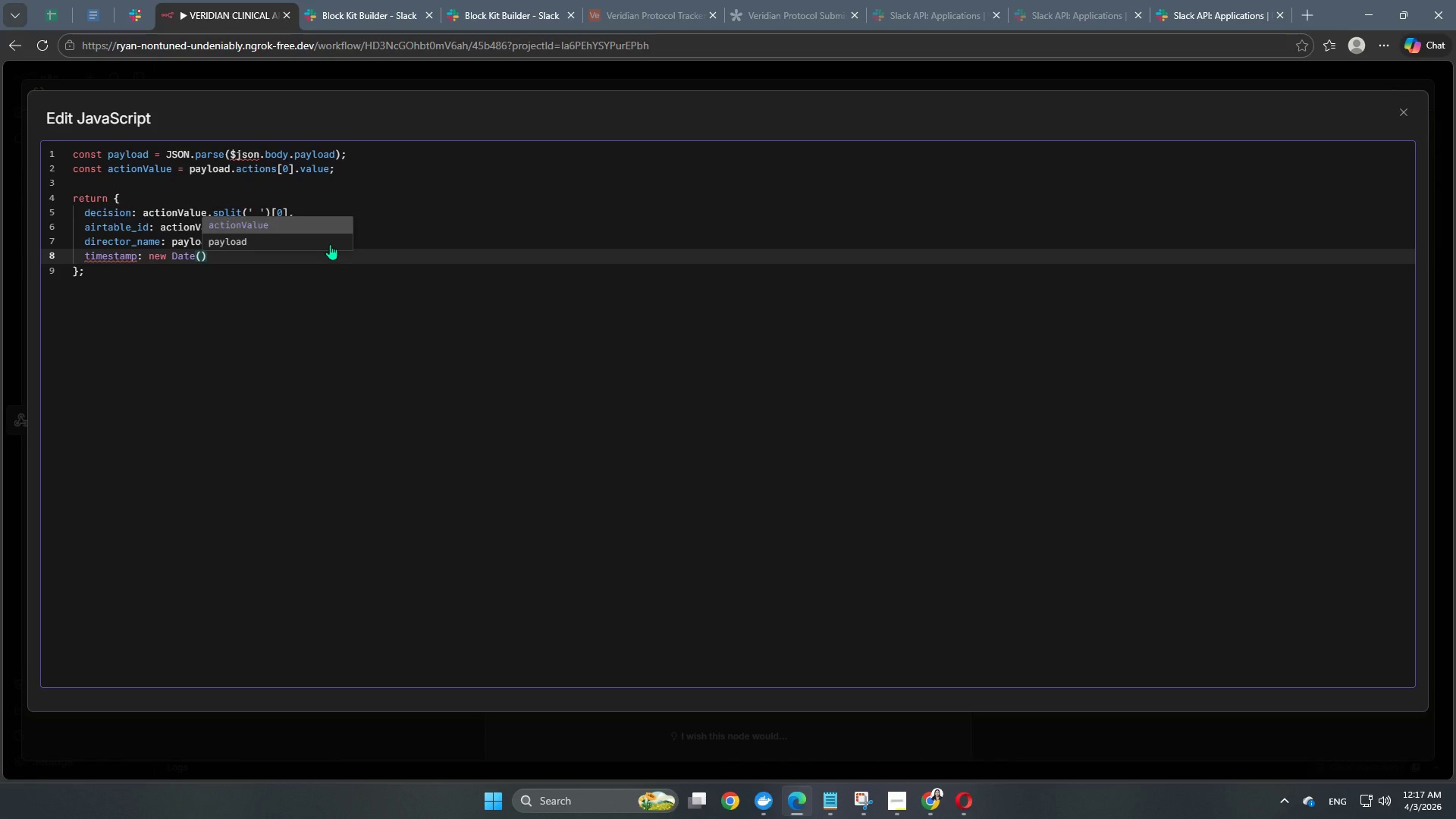 
key(ArrowRight)
 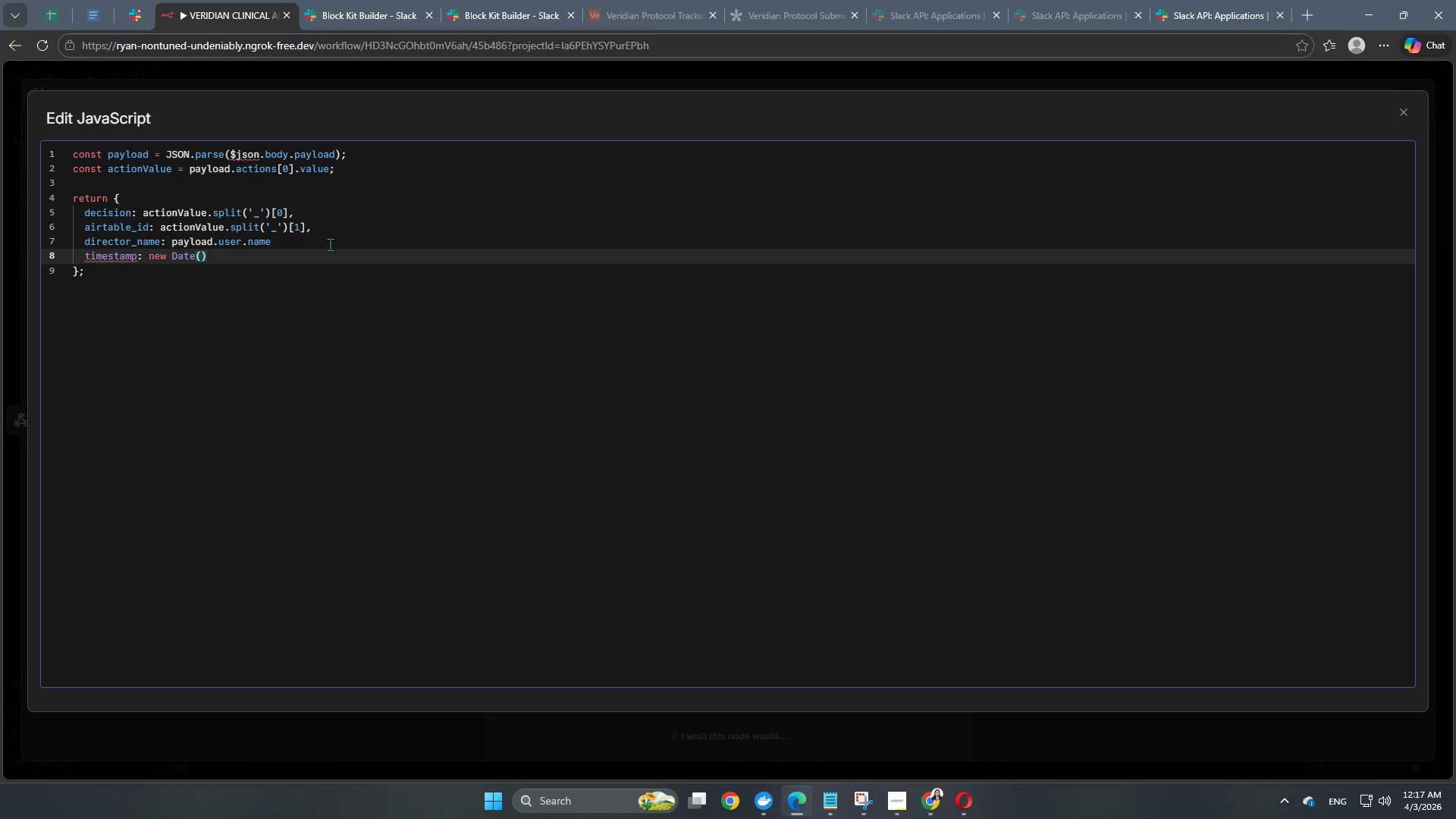 
type(.toI)
 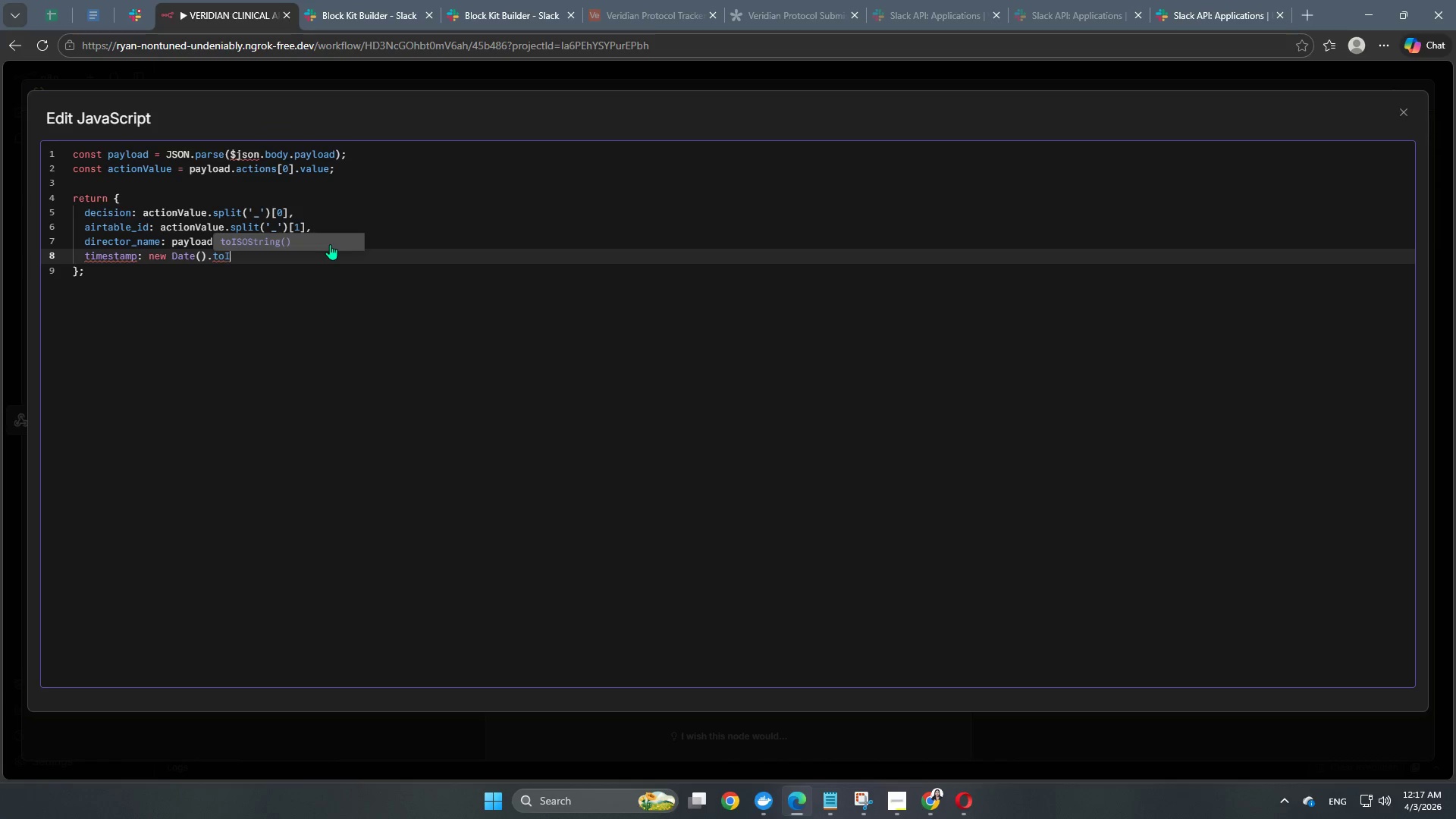 
key(Enter)
 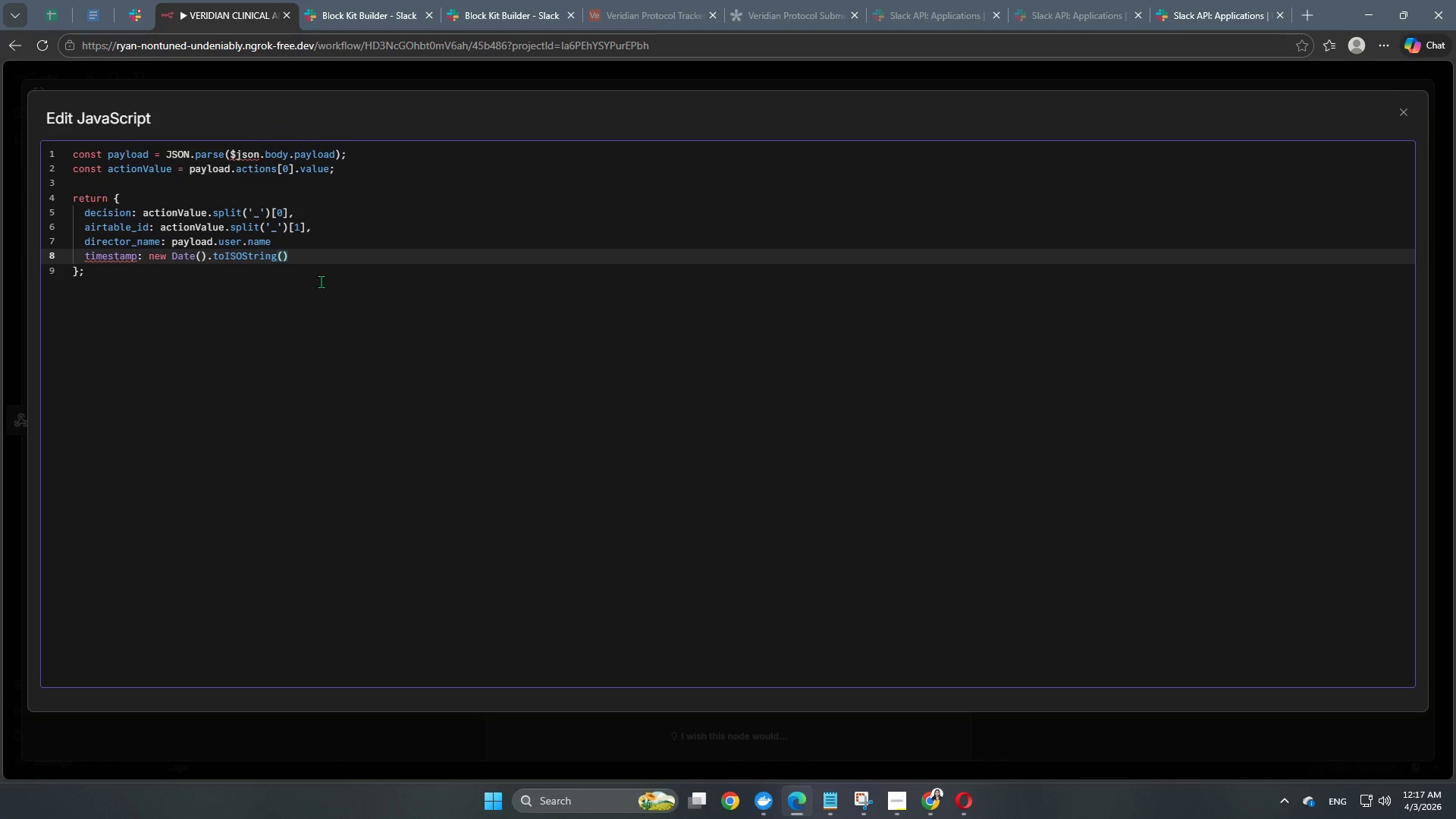 
left_click([222, 275])
 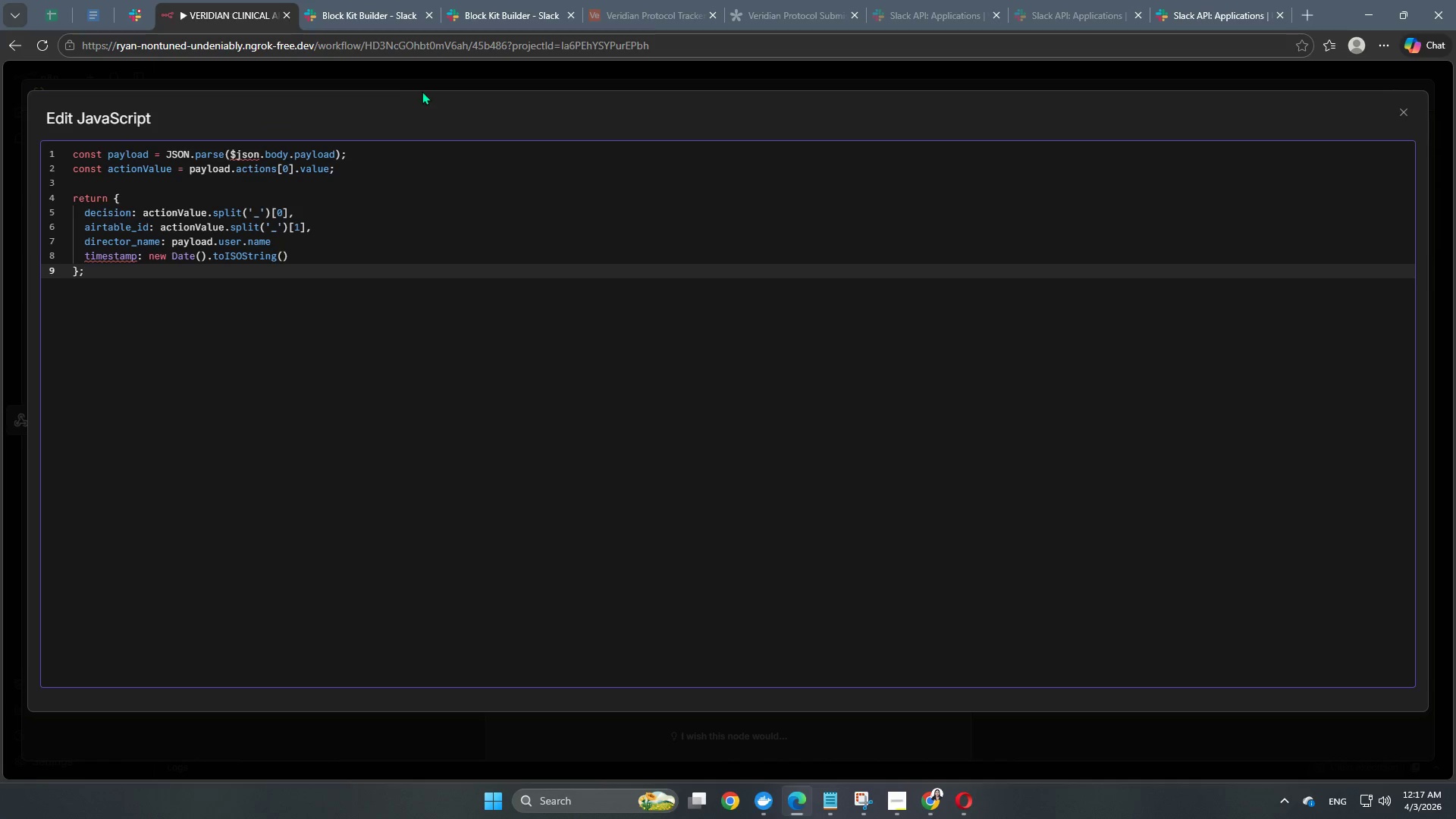 
left_click([438, 83])
 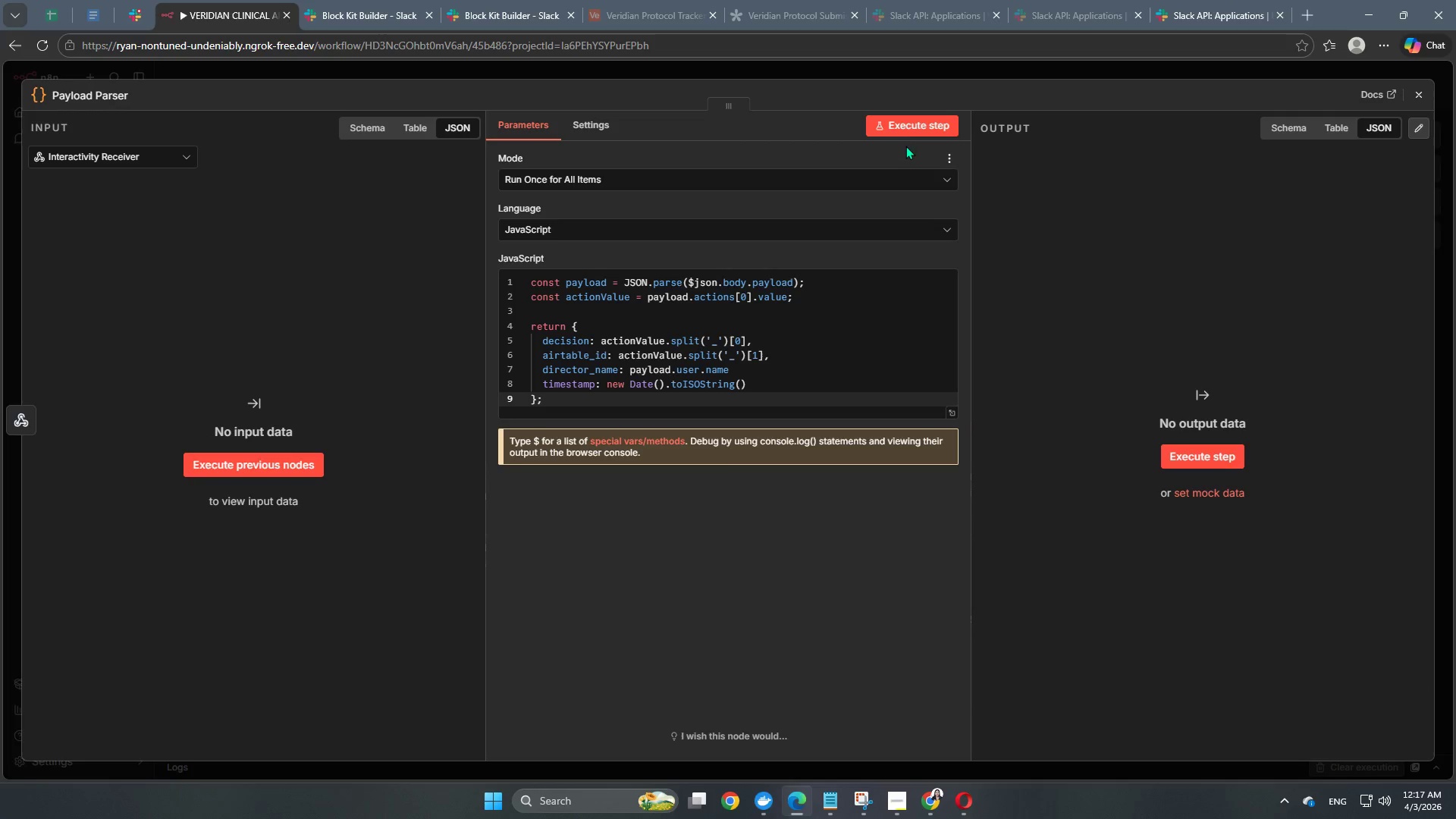 
left_click([908, 124])
 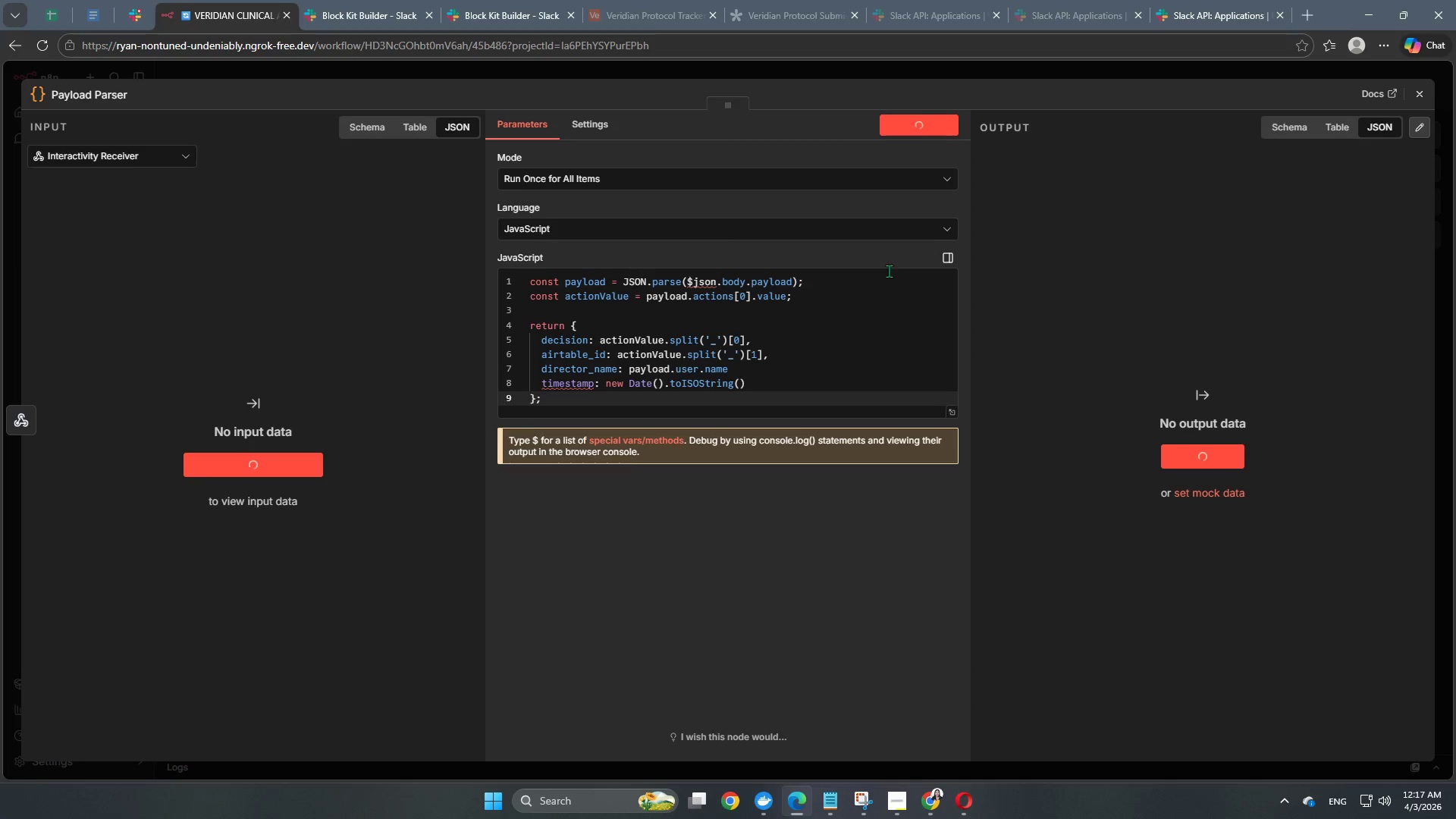 
scroll: coordinate [554, 335], scroll_direction: down, amount: 2.0
 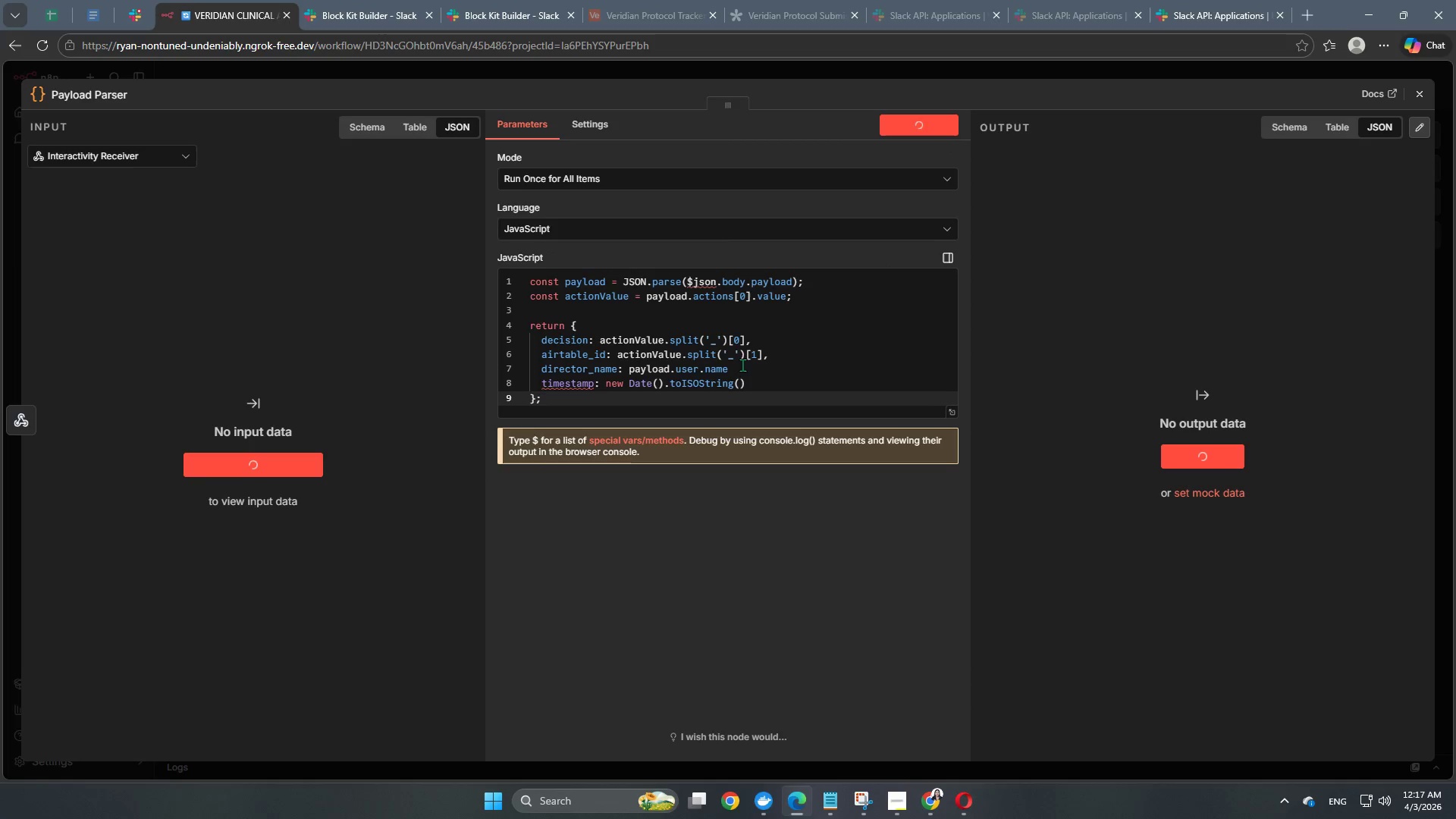 
scroll: coordinate [751, 365], scroll_direction: up, amount: 2.0
 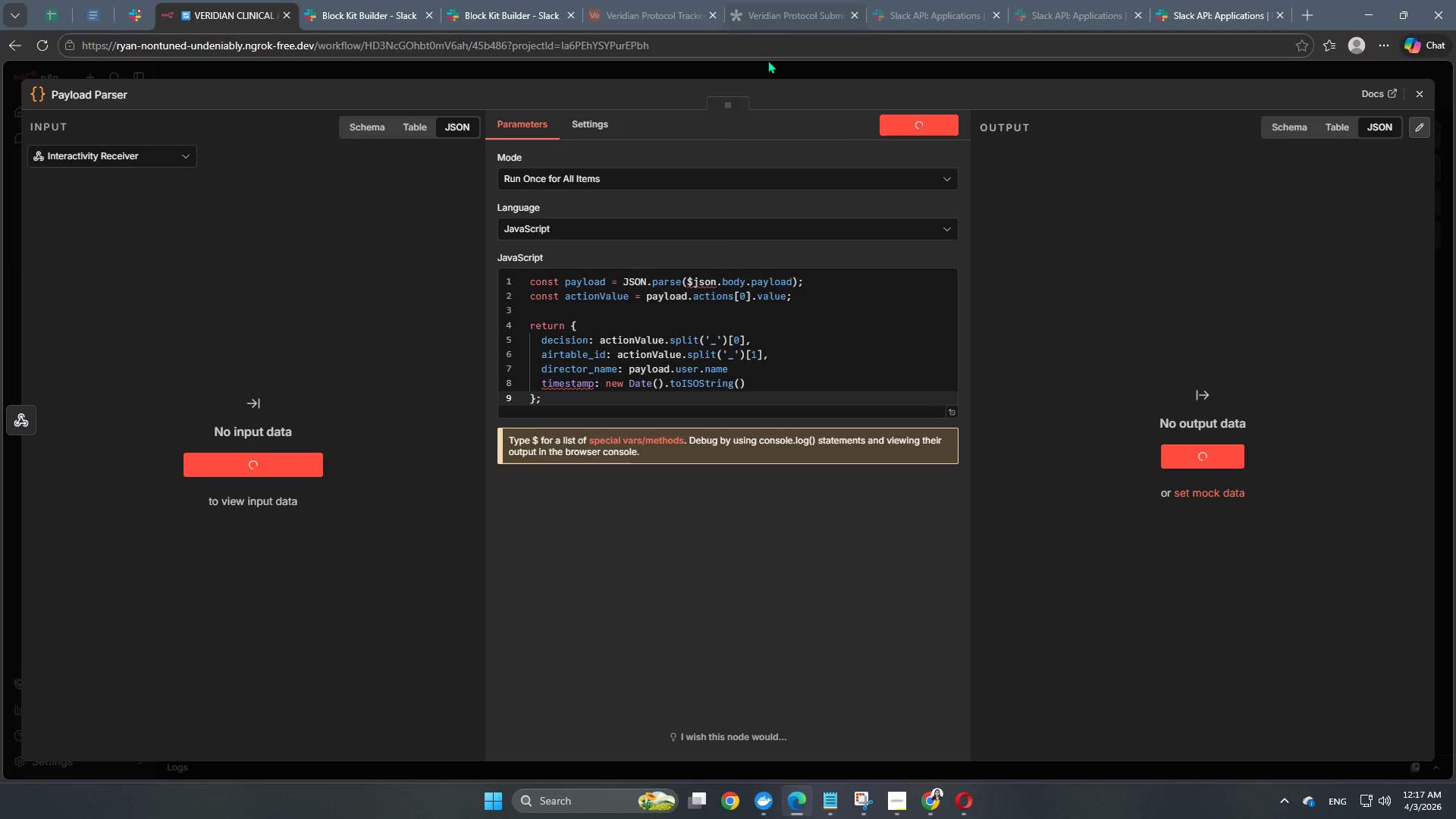 
left_click([766, 66])
 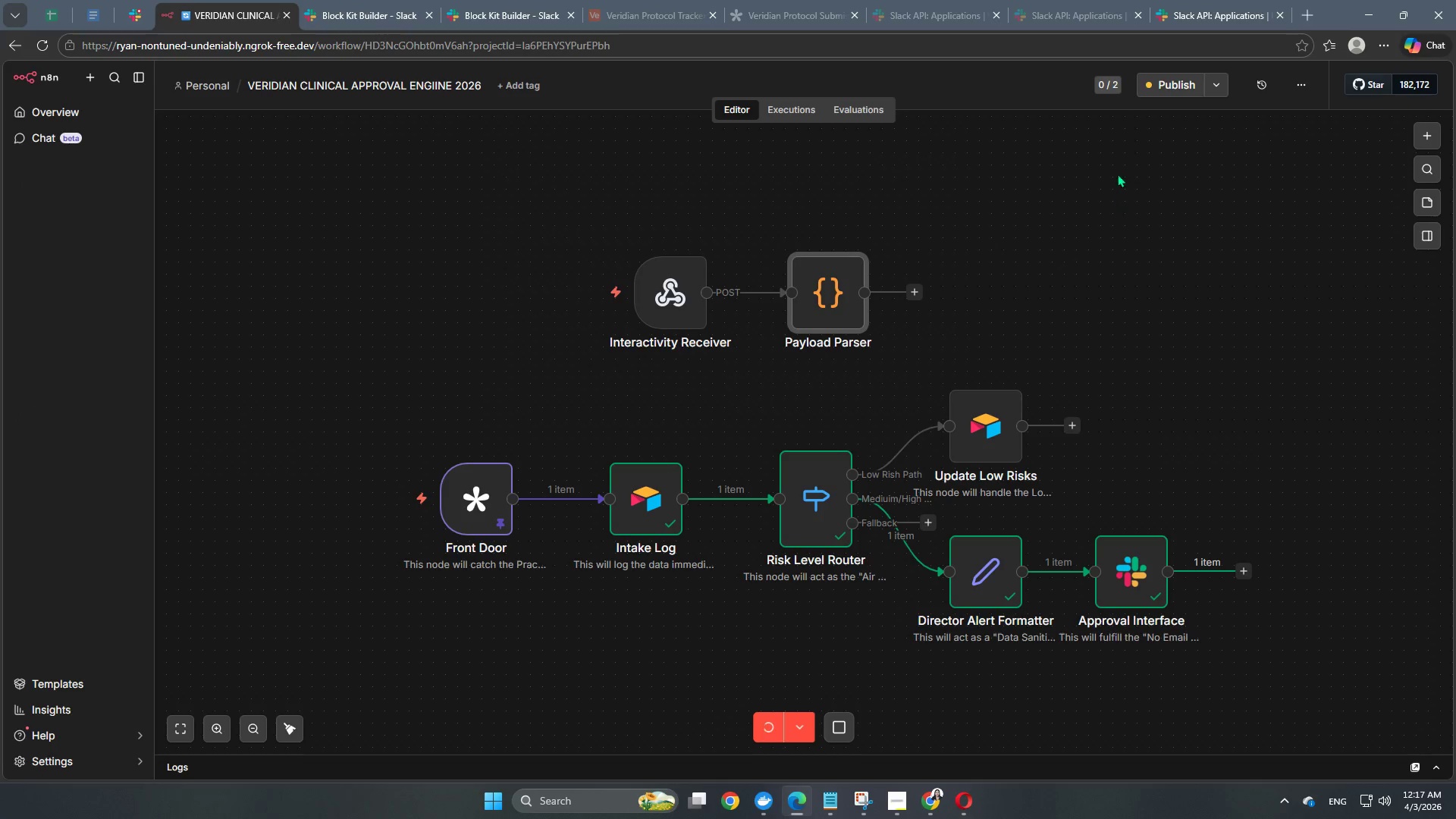 
scroll: coordinate [962, 306], scroll_direction: down, amount: 1.0
 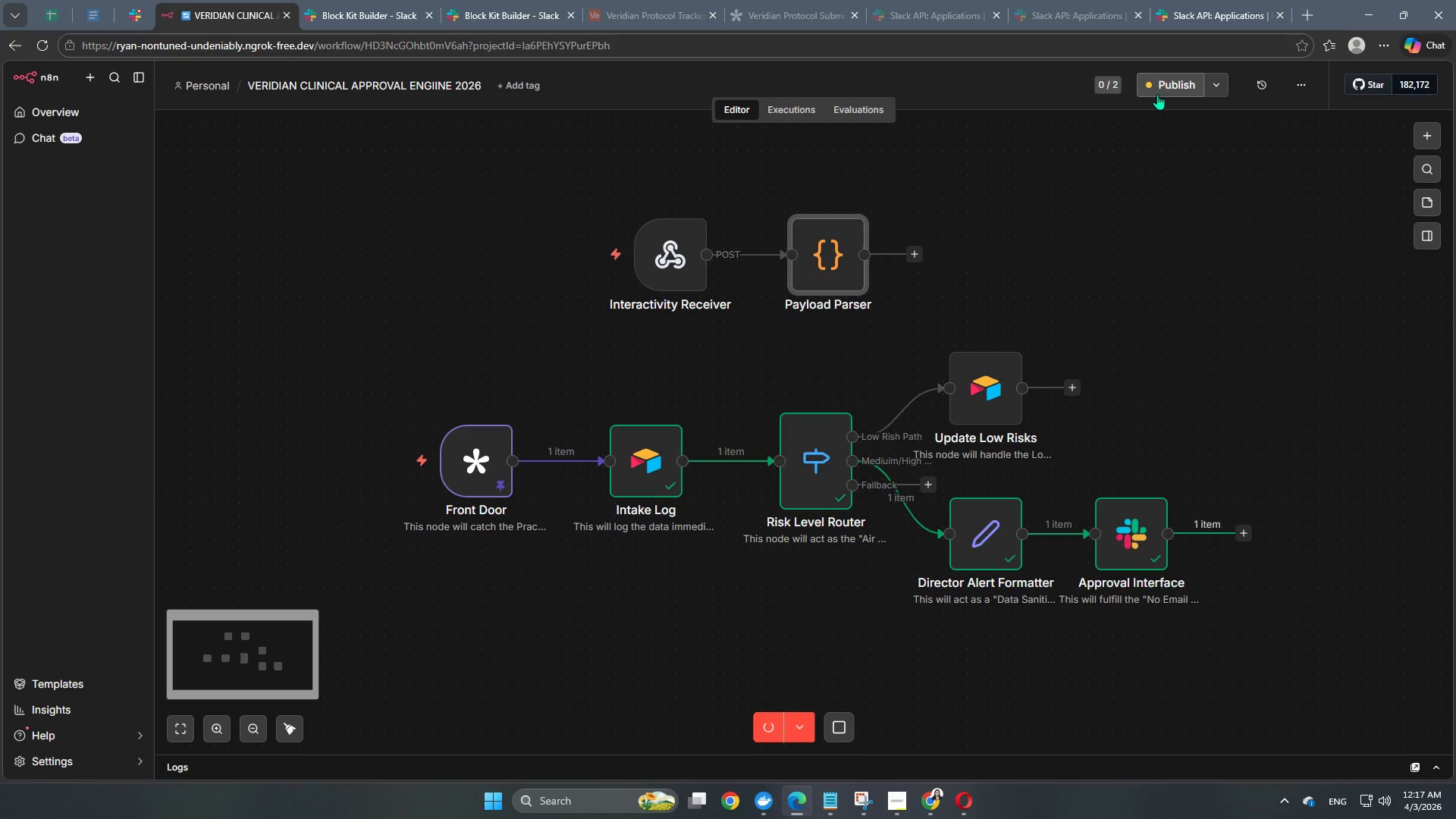 
left_click([1158, 93])
 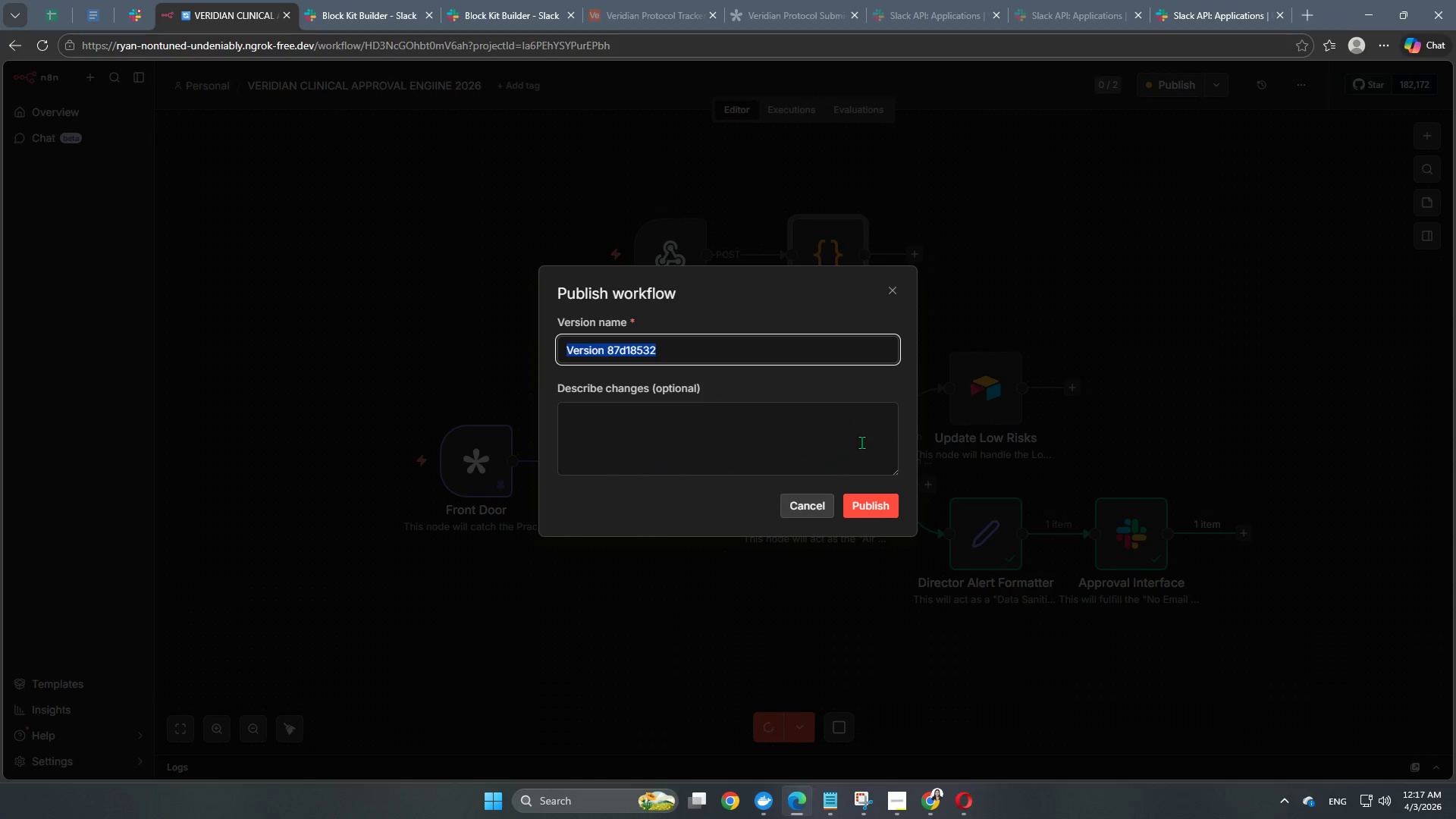 
type(FF 123)
key(NumpadEnter)
 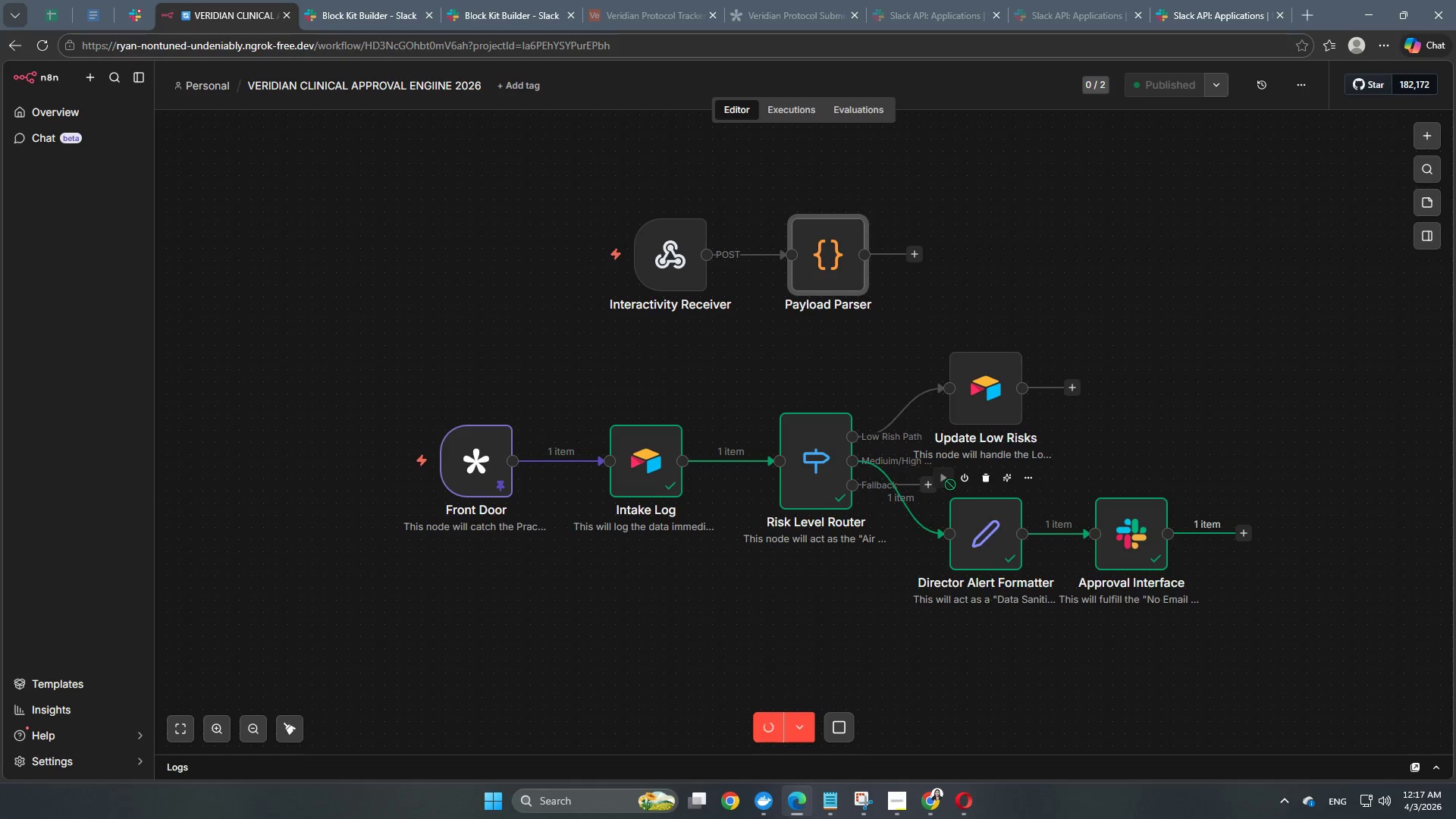 
wait(6.55)
 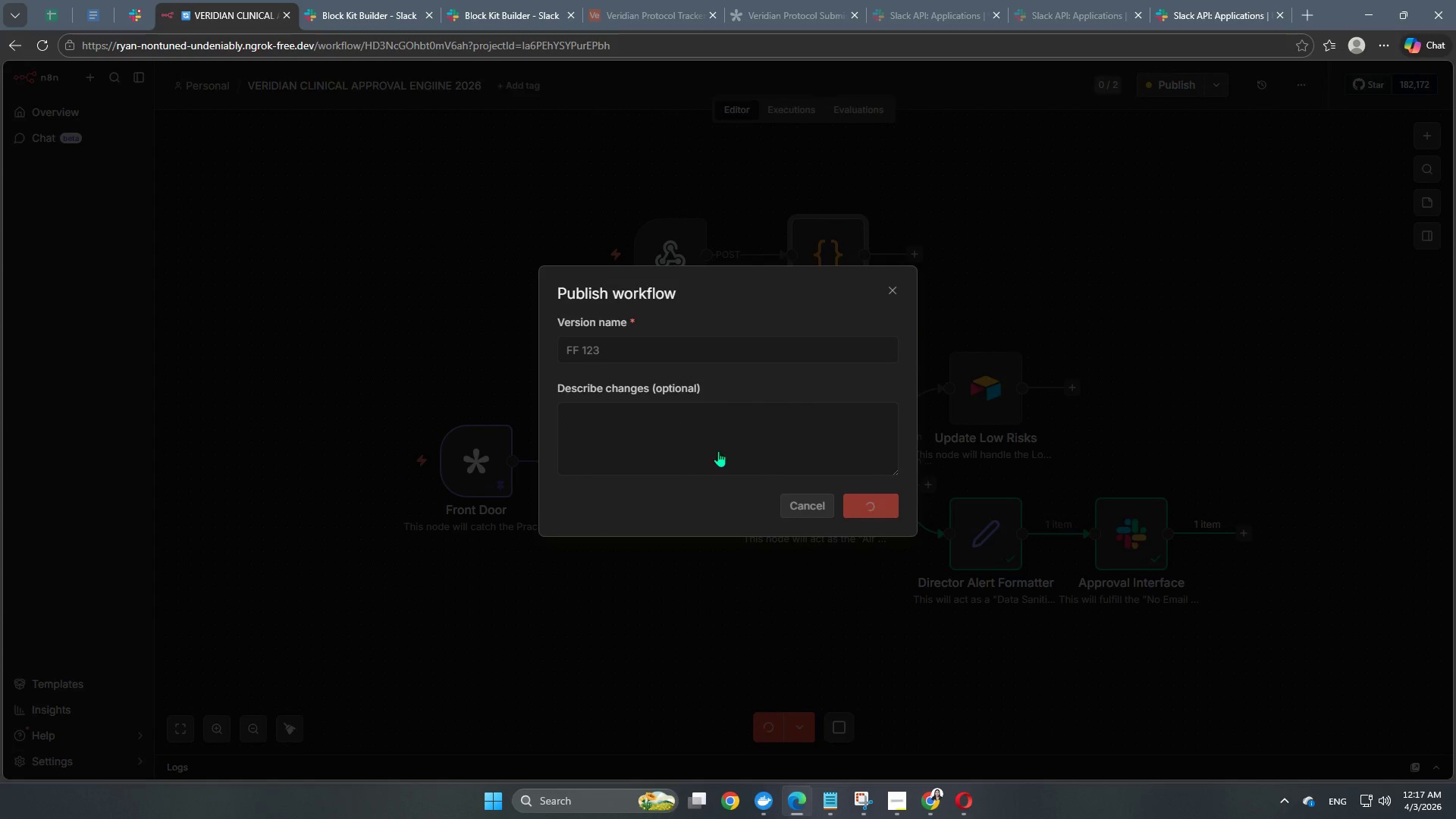 
left_click([946, 480])
 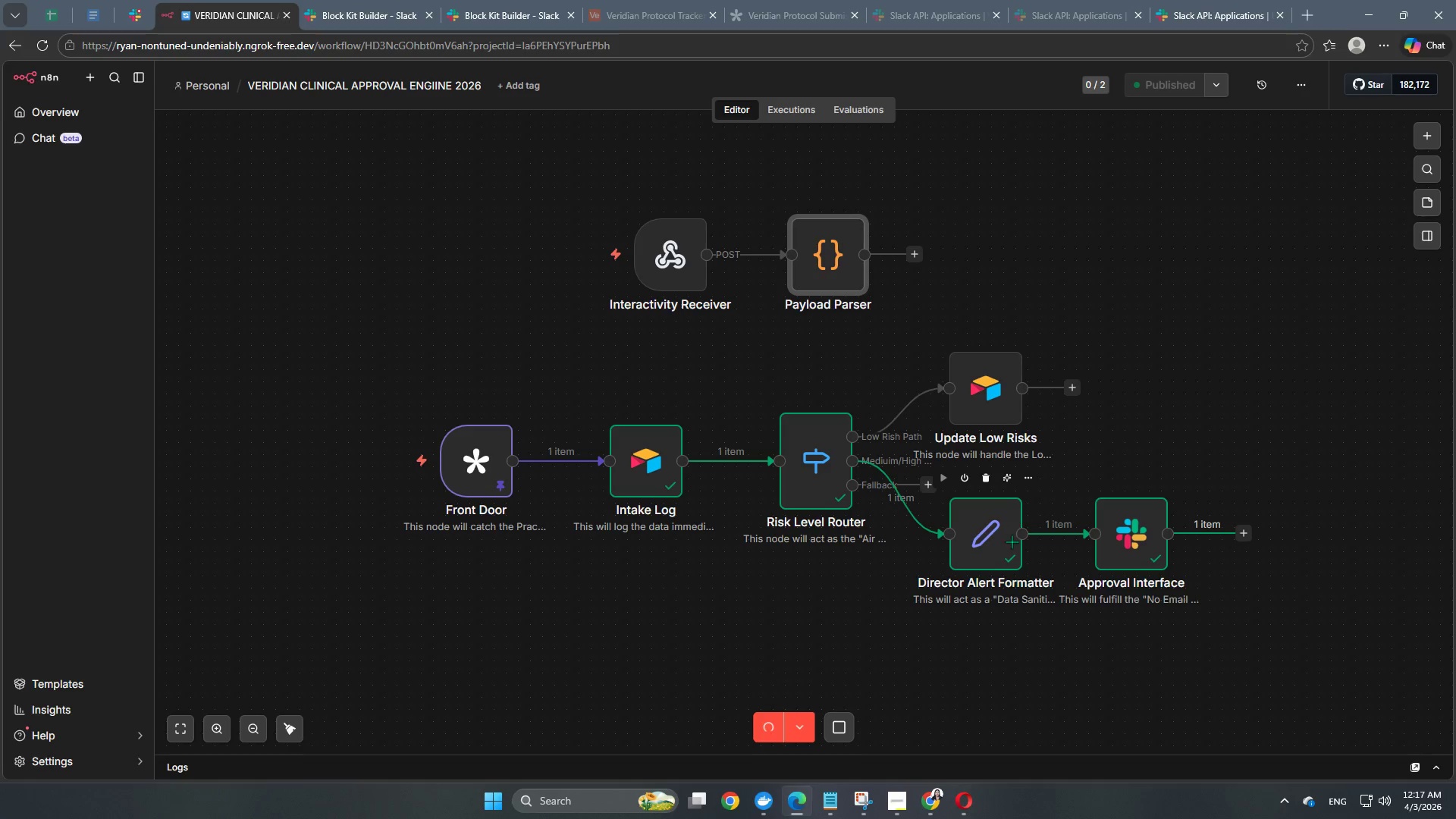 
scroll: coordinate [933, 548], scroll_direction: up, amount: 1.0
 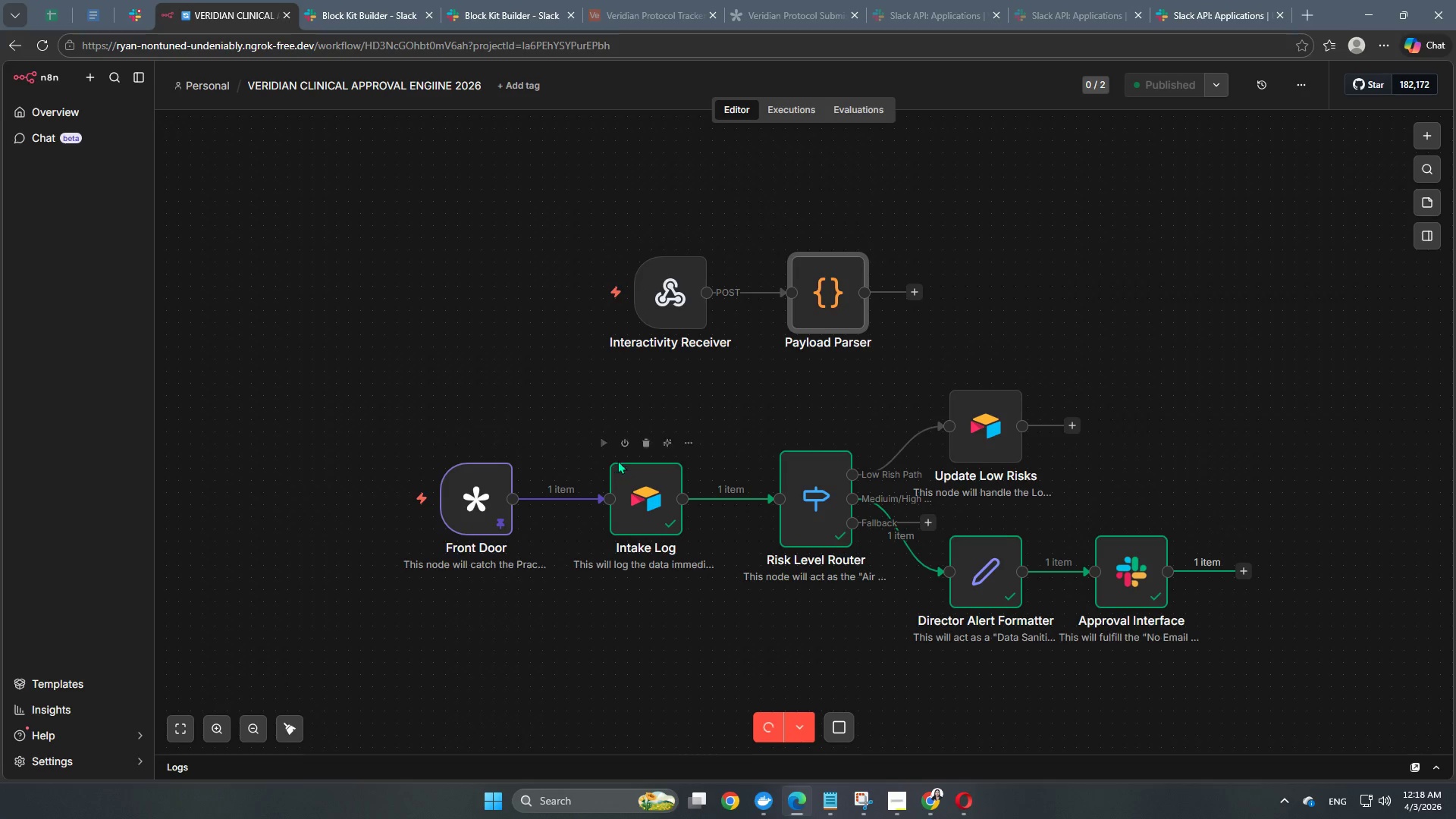 
left_click([832, 723])
 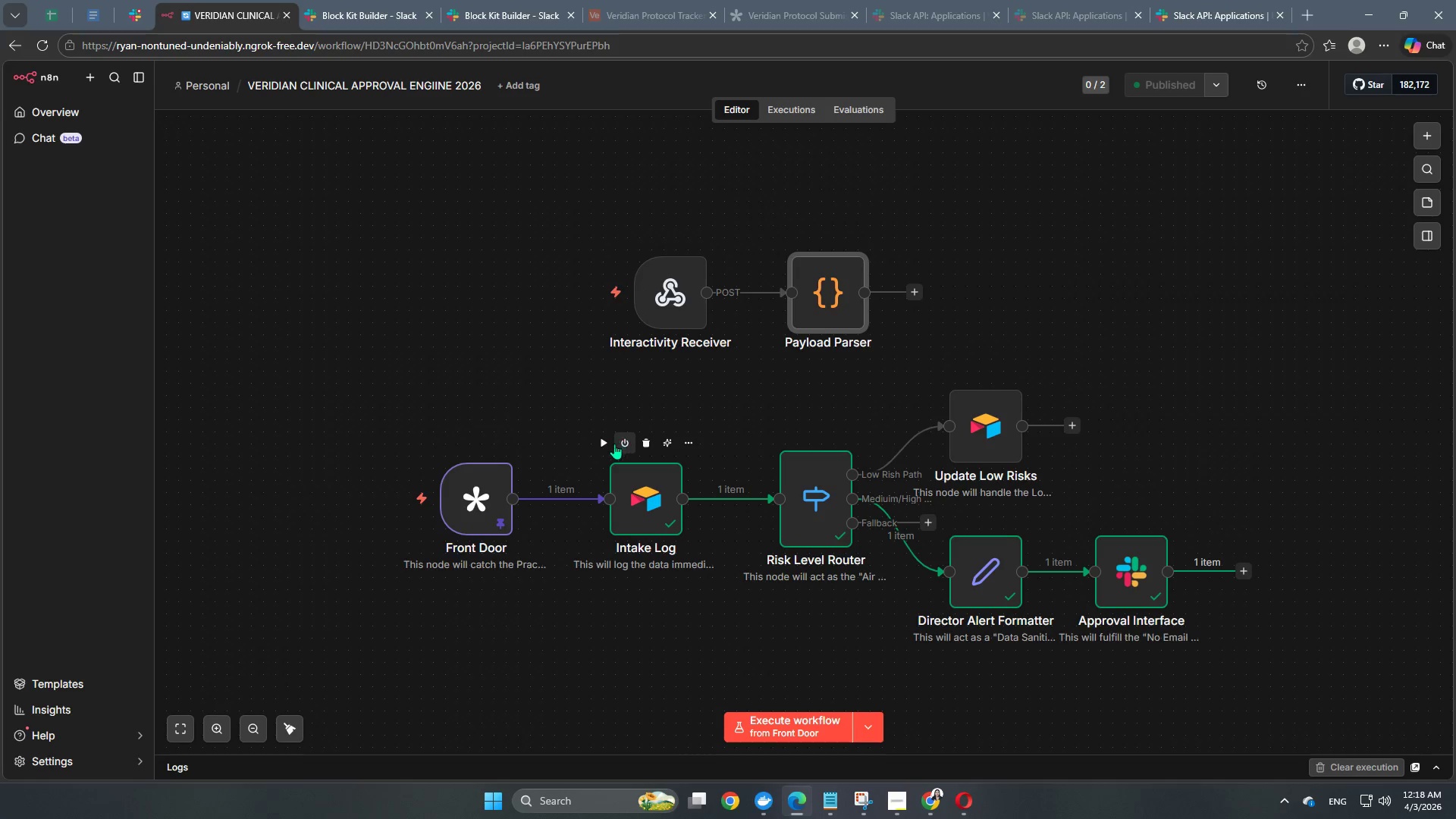 
left_click([607, 441])
 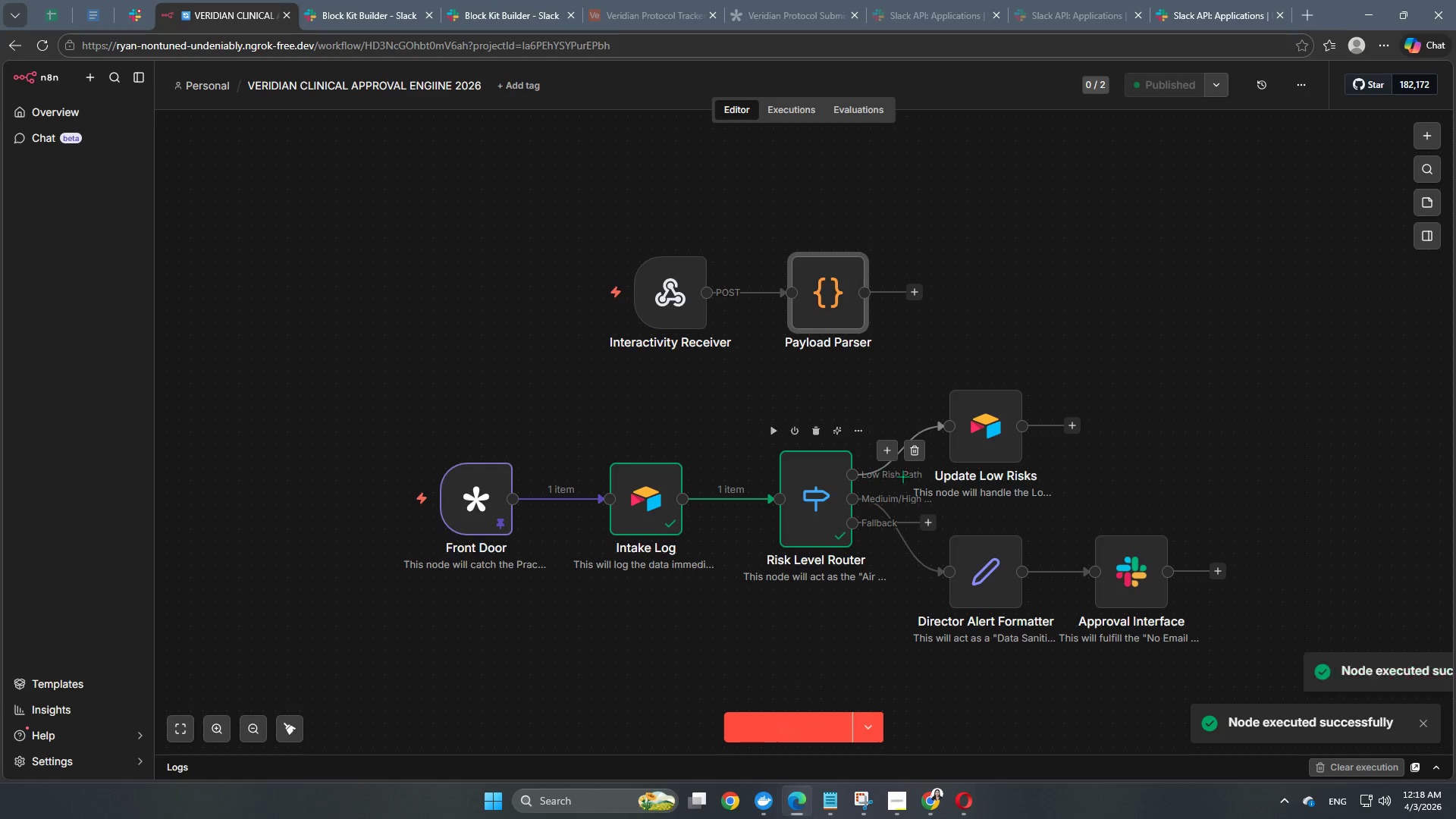 
wait(7.09)
 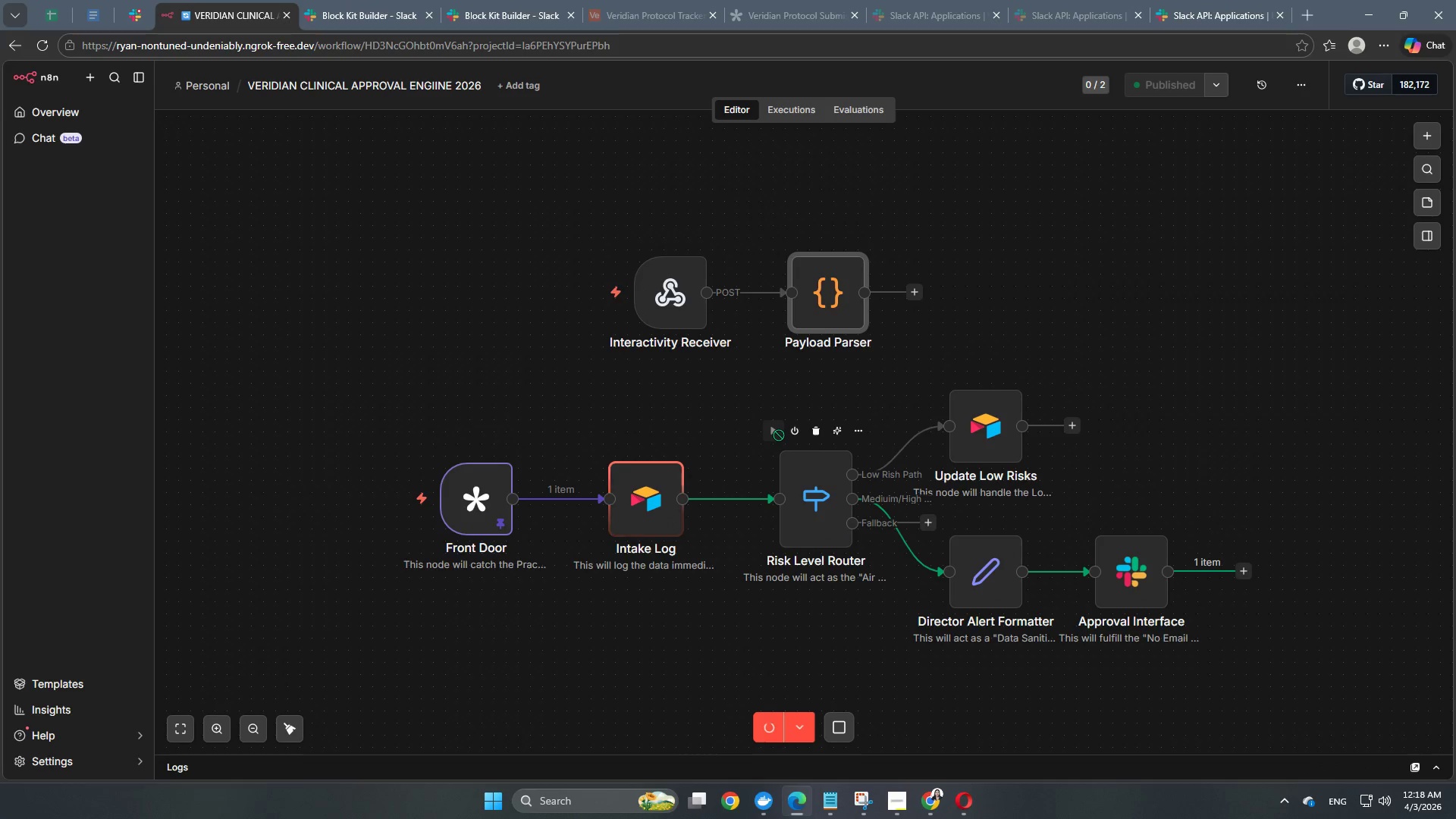 
left_click([944, 517])
 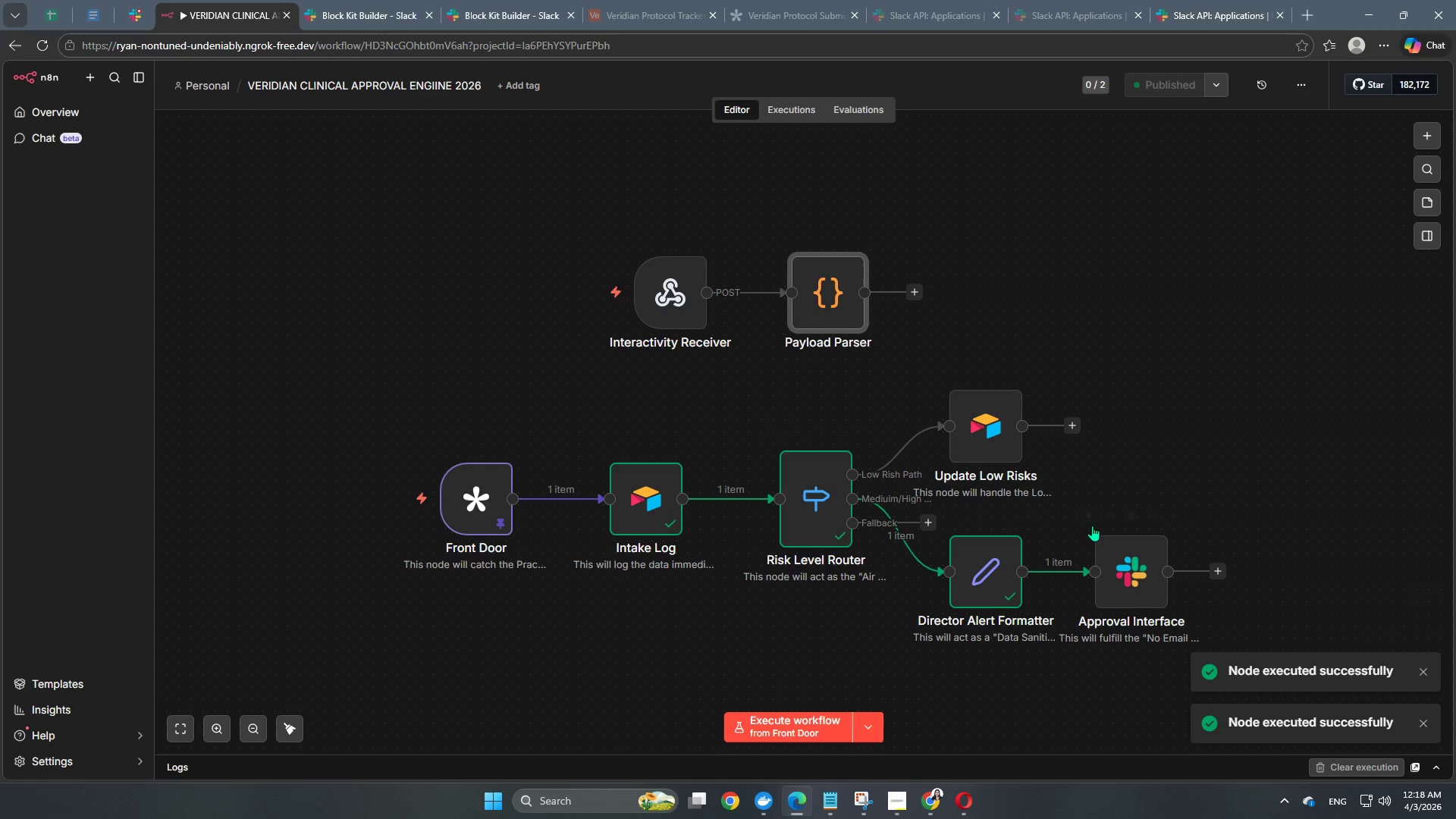 
left_click([1091, 512])
 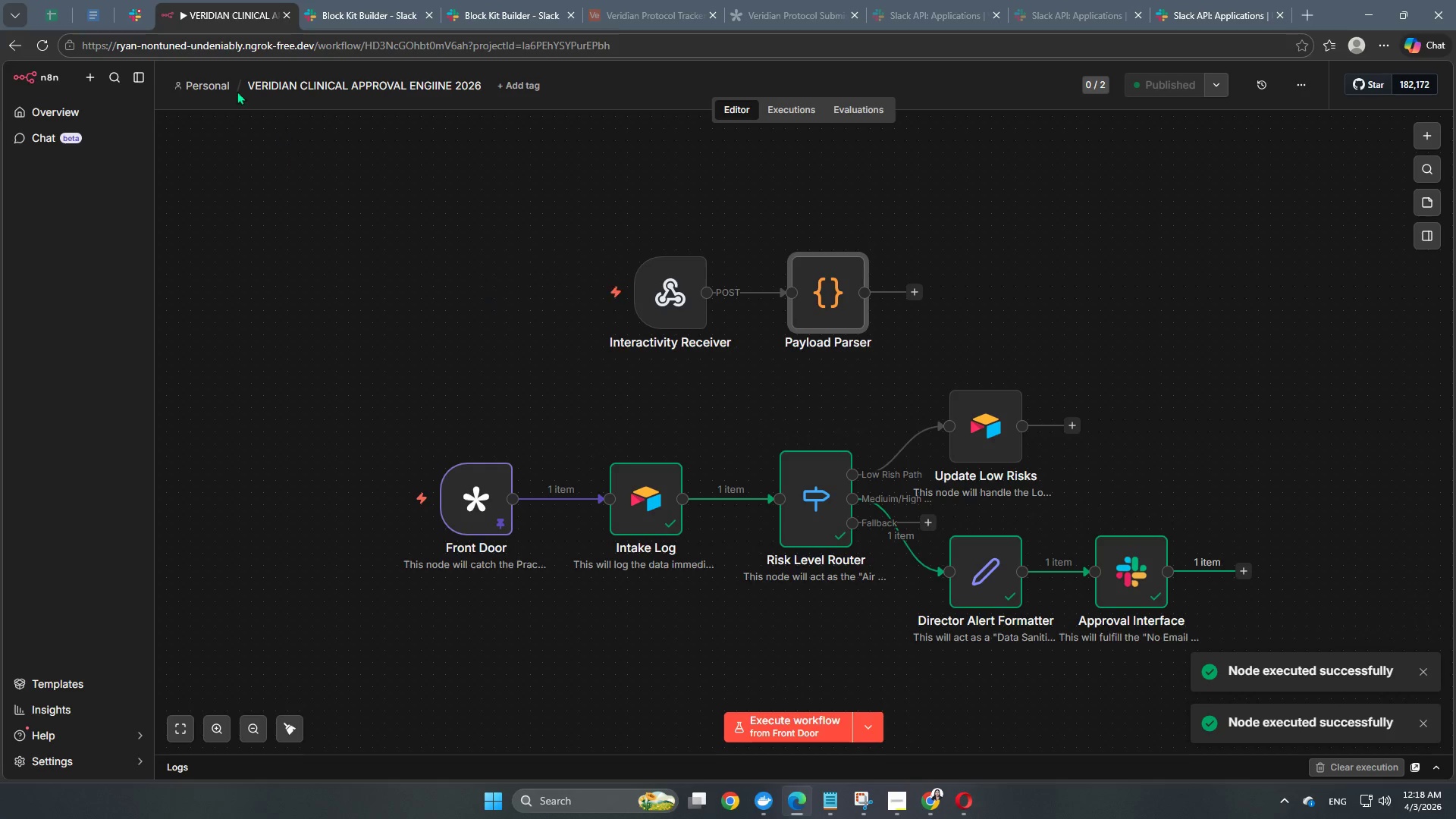 
left_click([145, 14])
 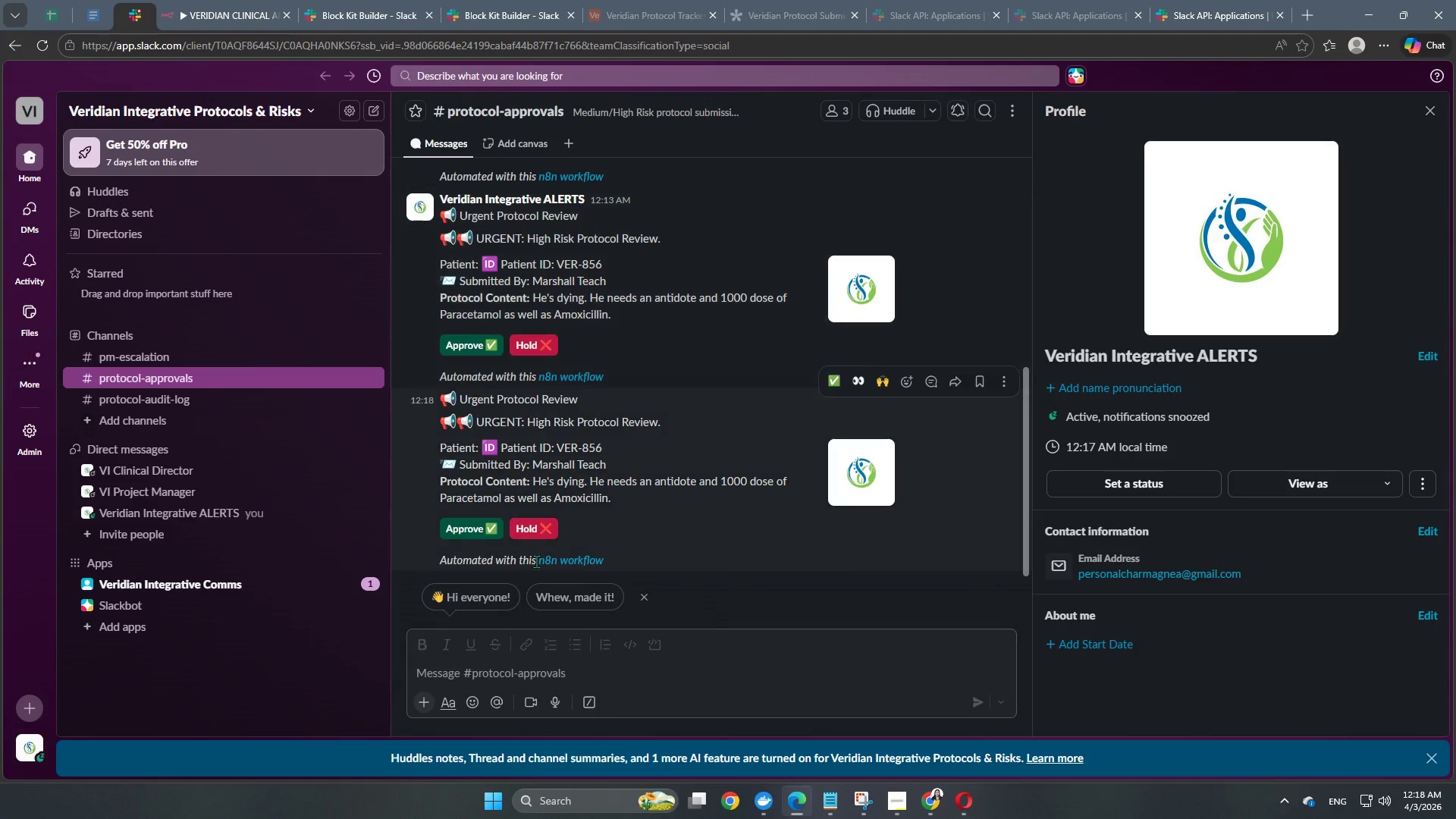 
scroll: coordinate [535, 561], scroll_direction: down, amount: 3.0
 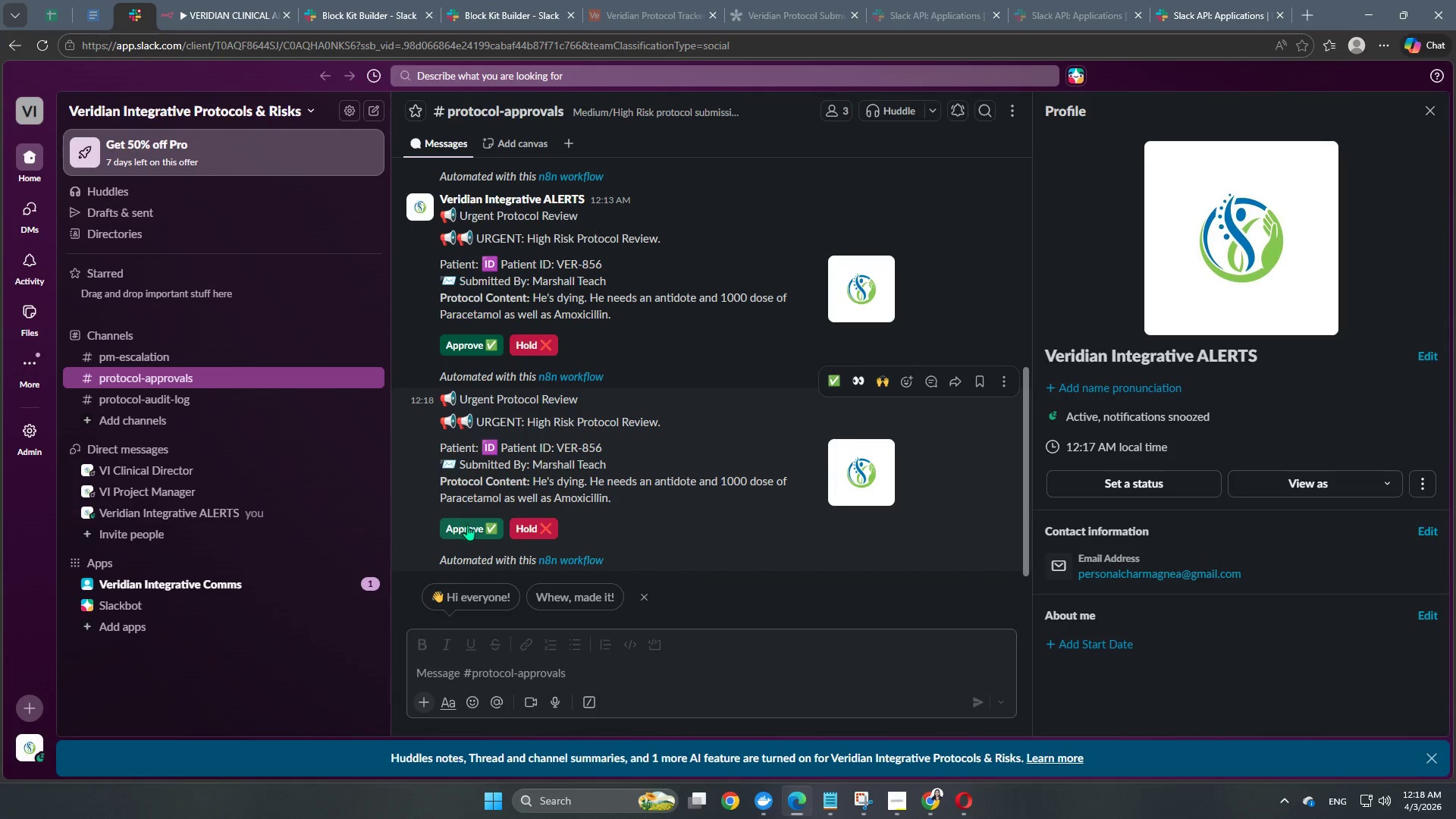 
left_click([467, 526])
 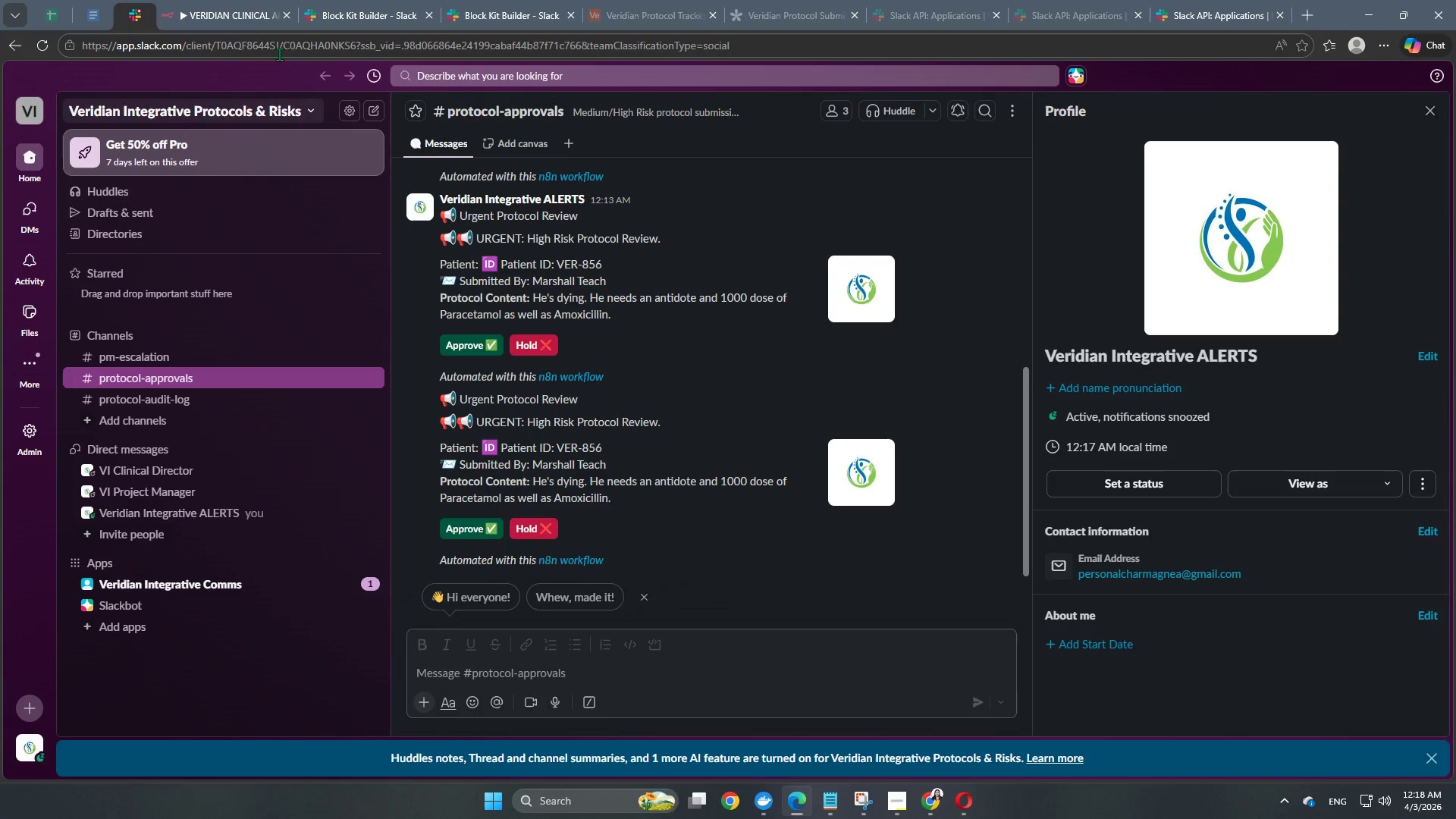 
left_click([234, 7])
 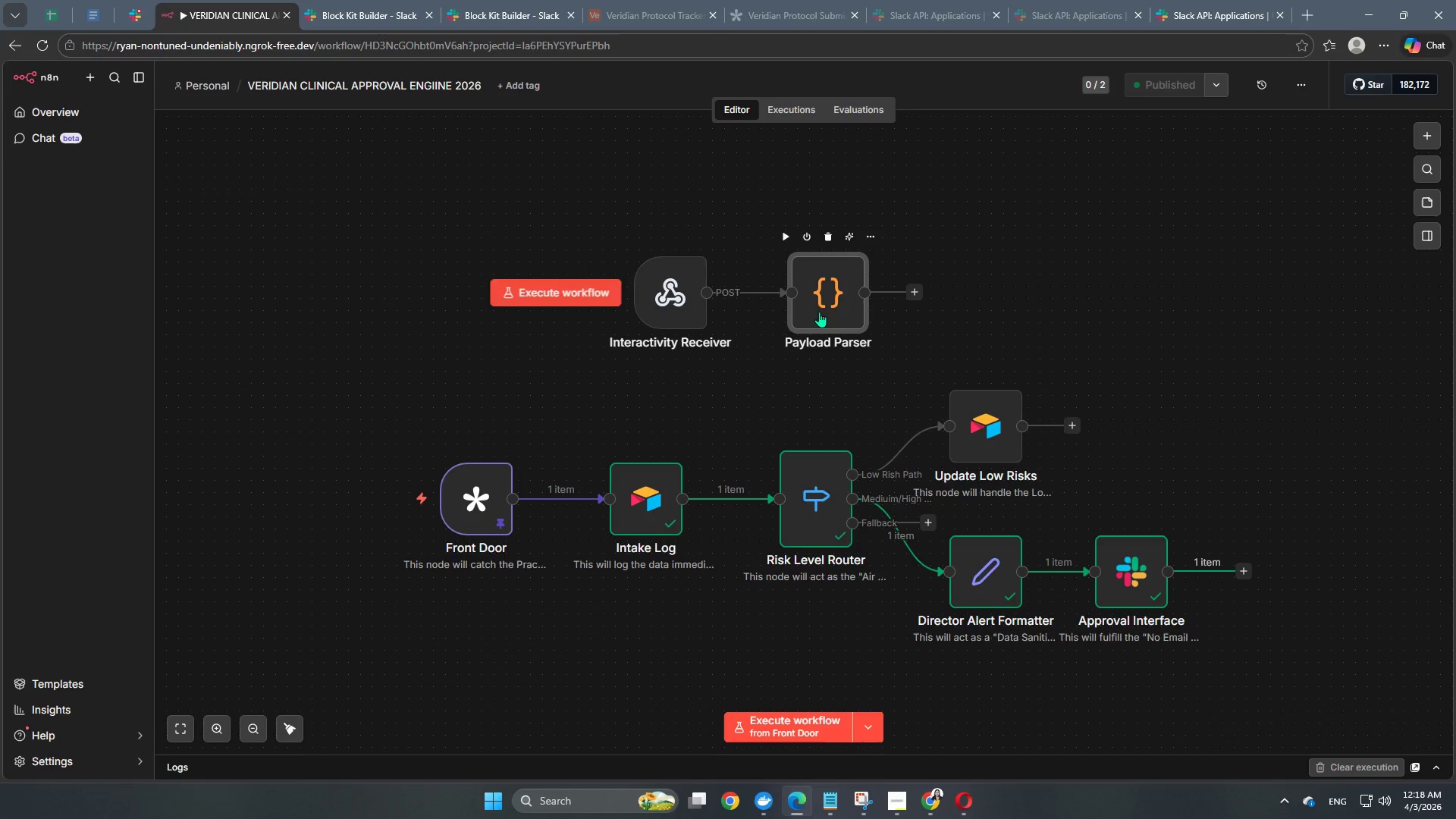 
double_click([827, 307])
 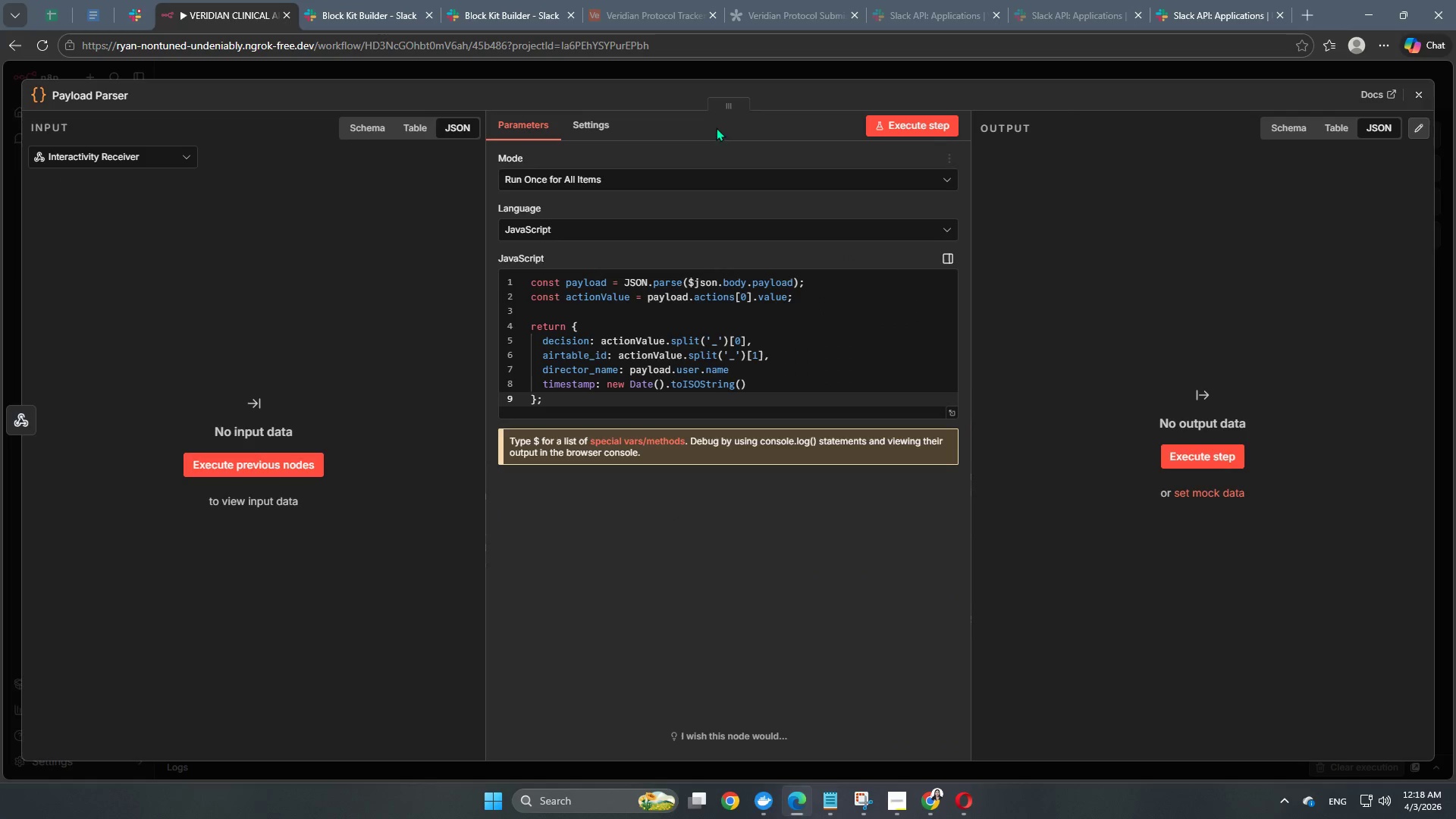 
left_click([696, 65])
 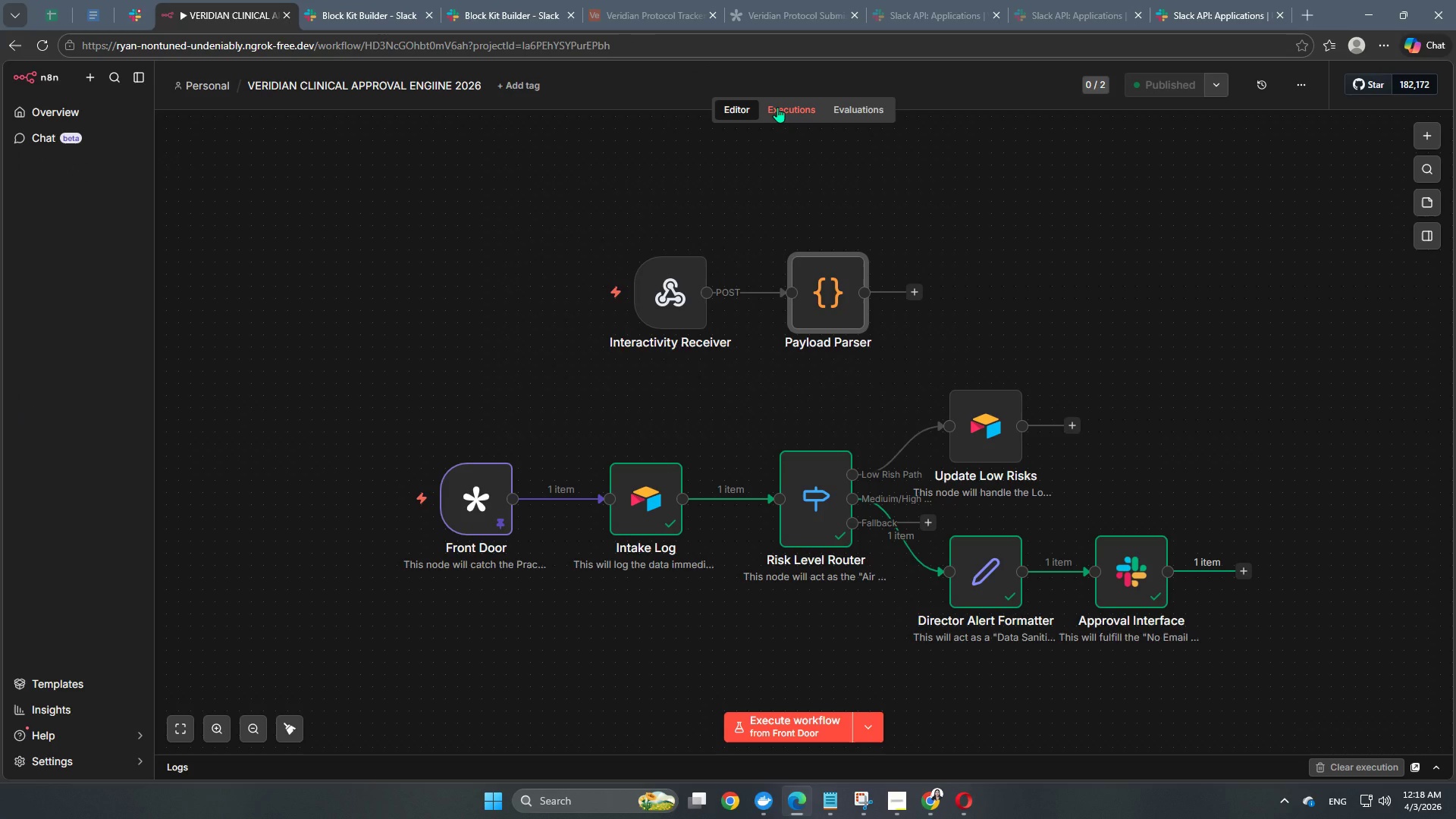 
left_click([777, 107])
 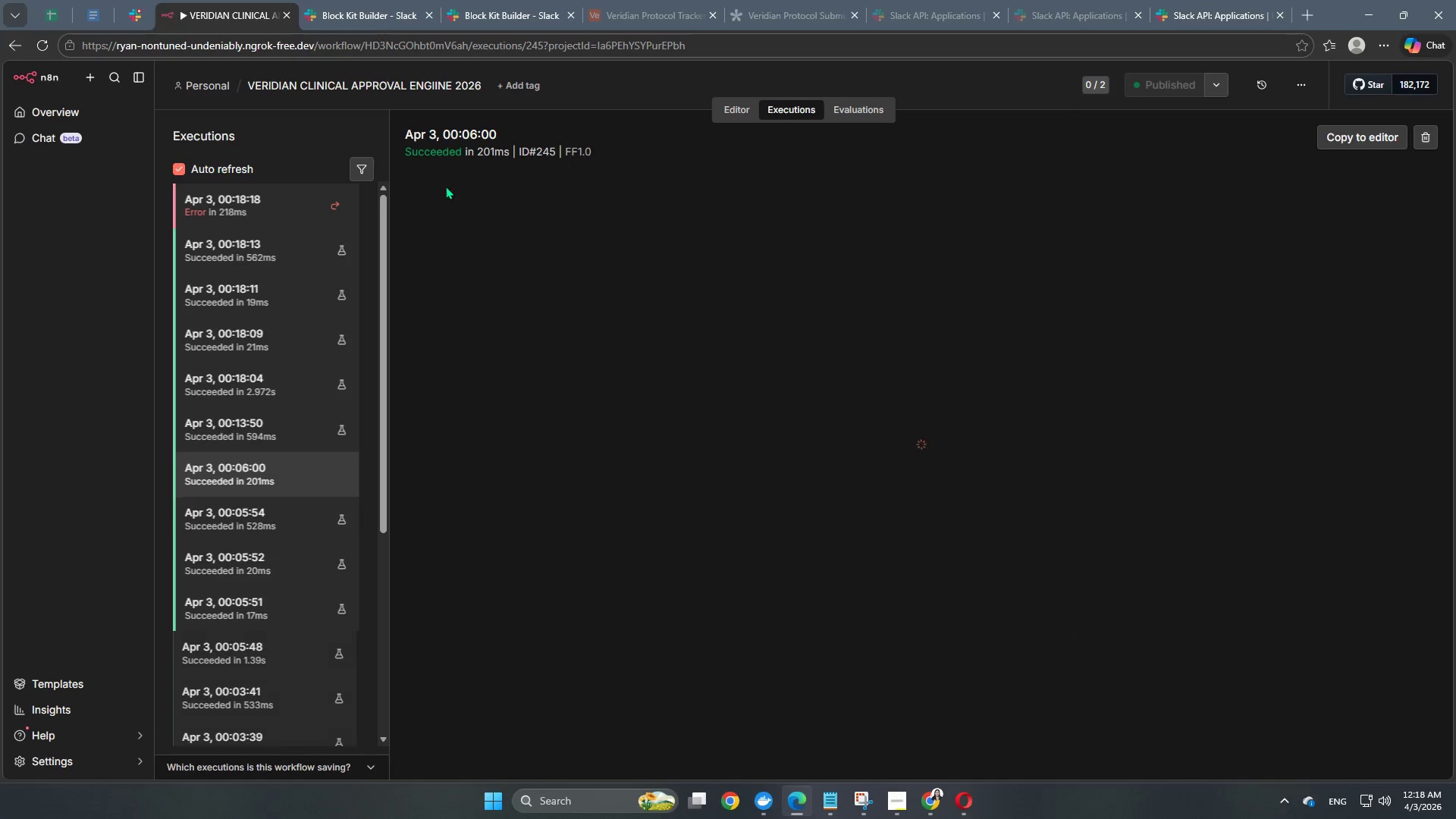 
left_click([278, 209])
 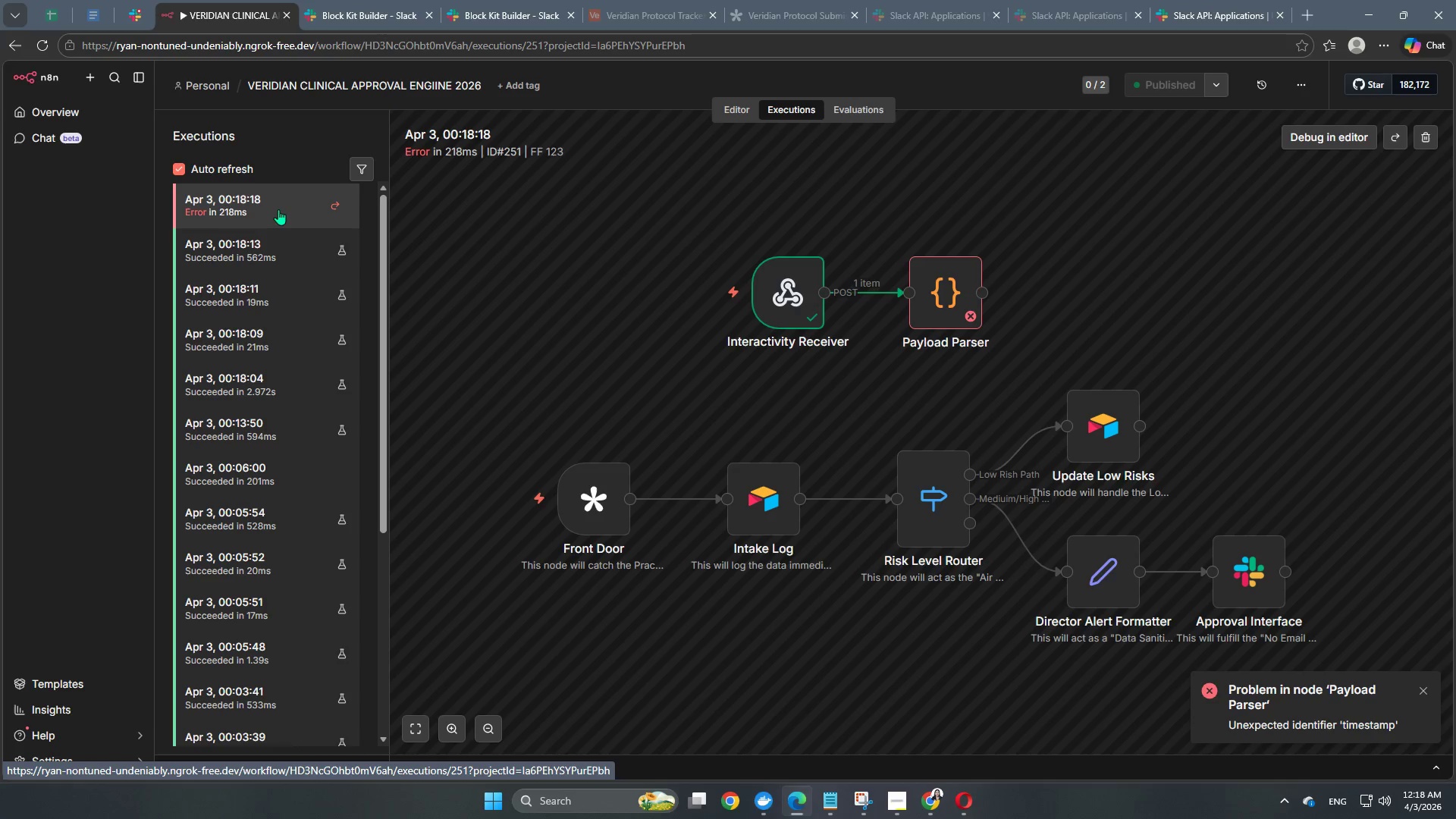 
double_click([960, 310])
 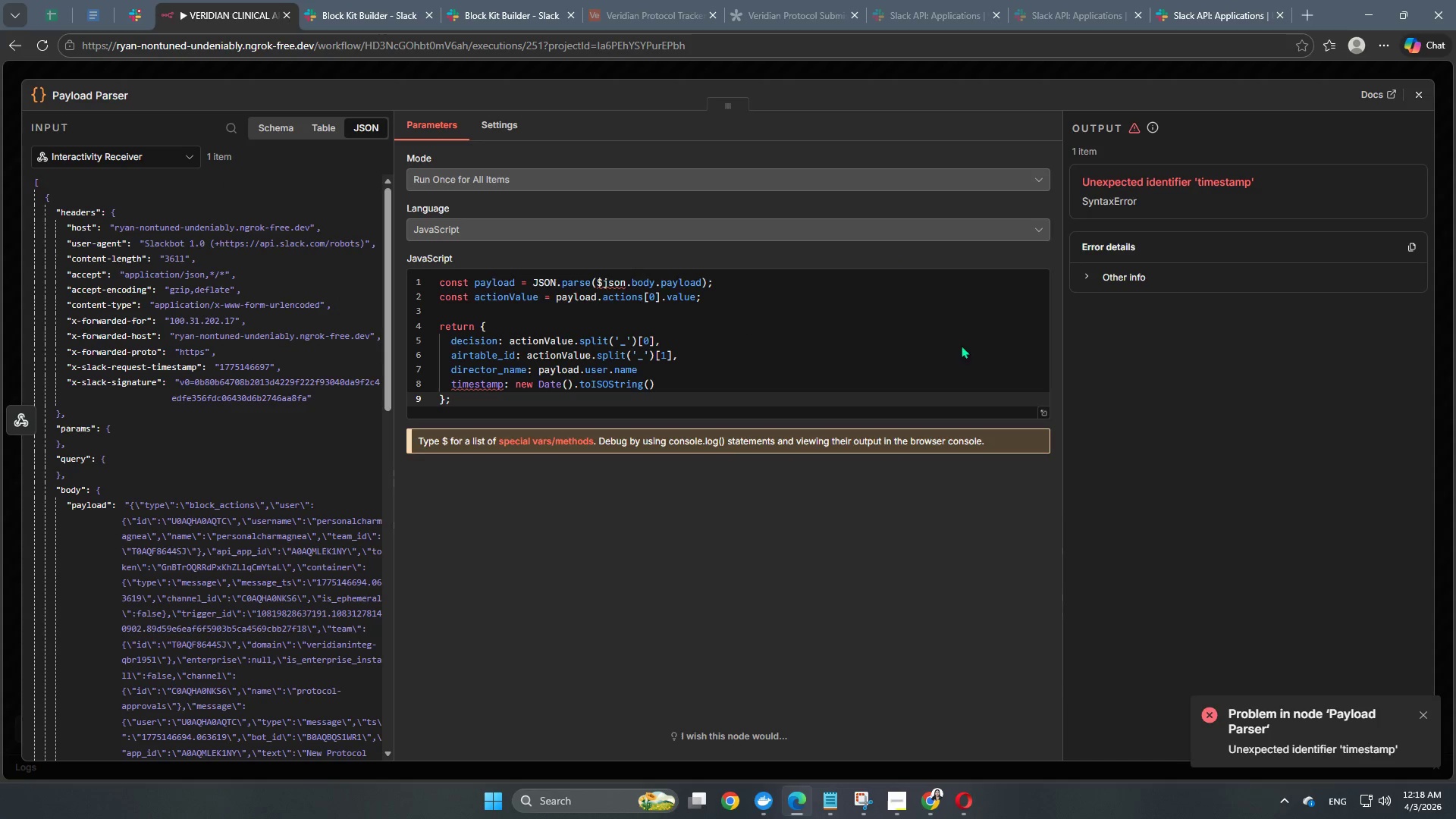 
scroll: coordinate [556, 342], scroll_direction: down, amount: 1.0
 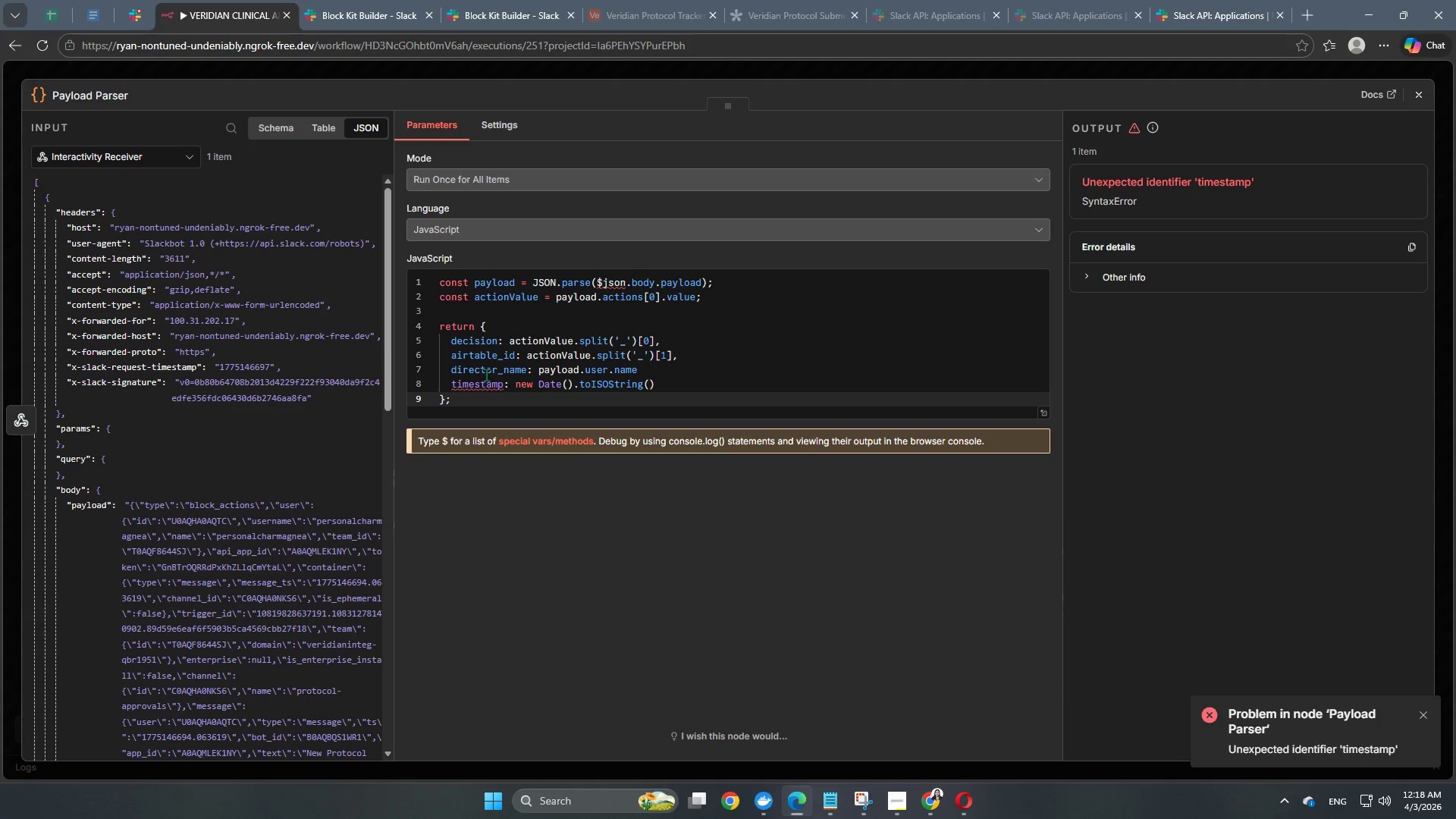 
left_click([485, 382])
 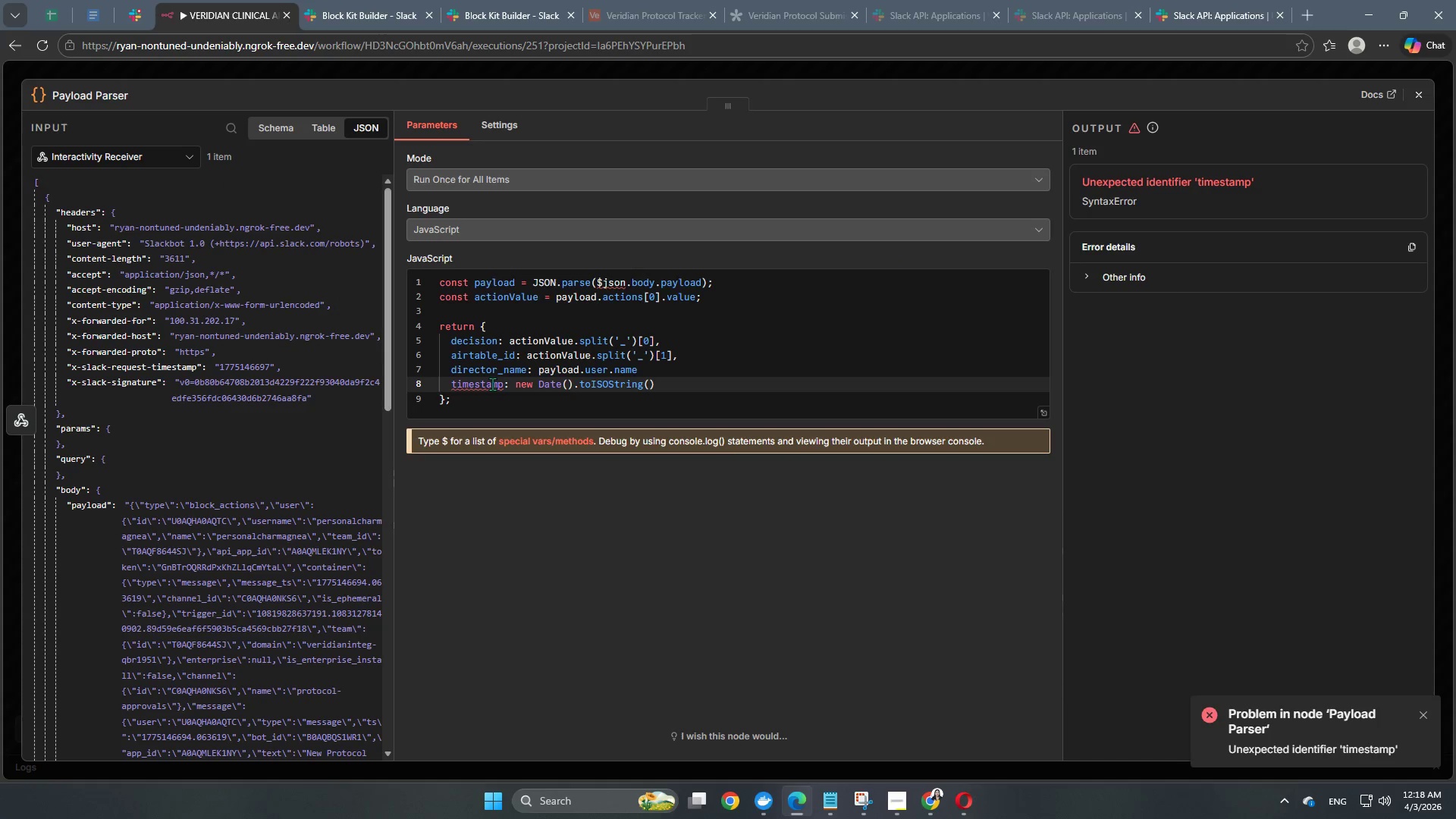 
mouse_move([618, 369])
 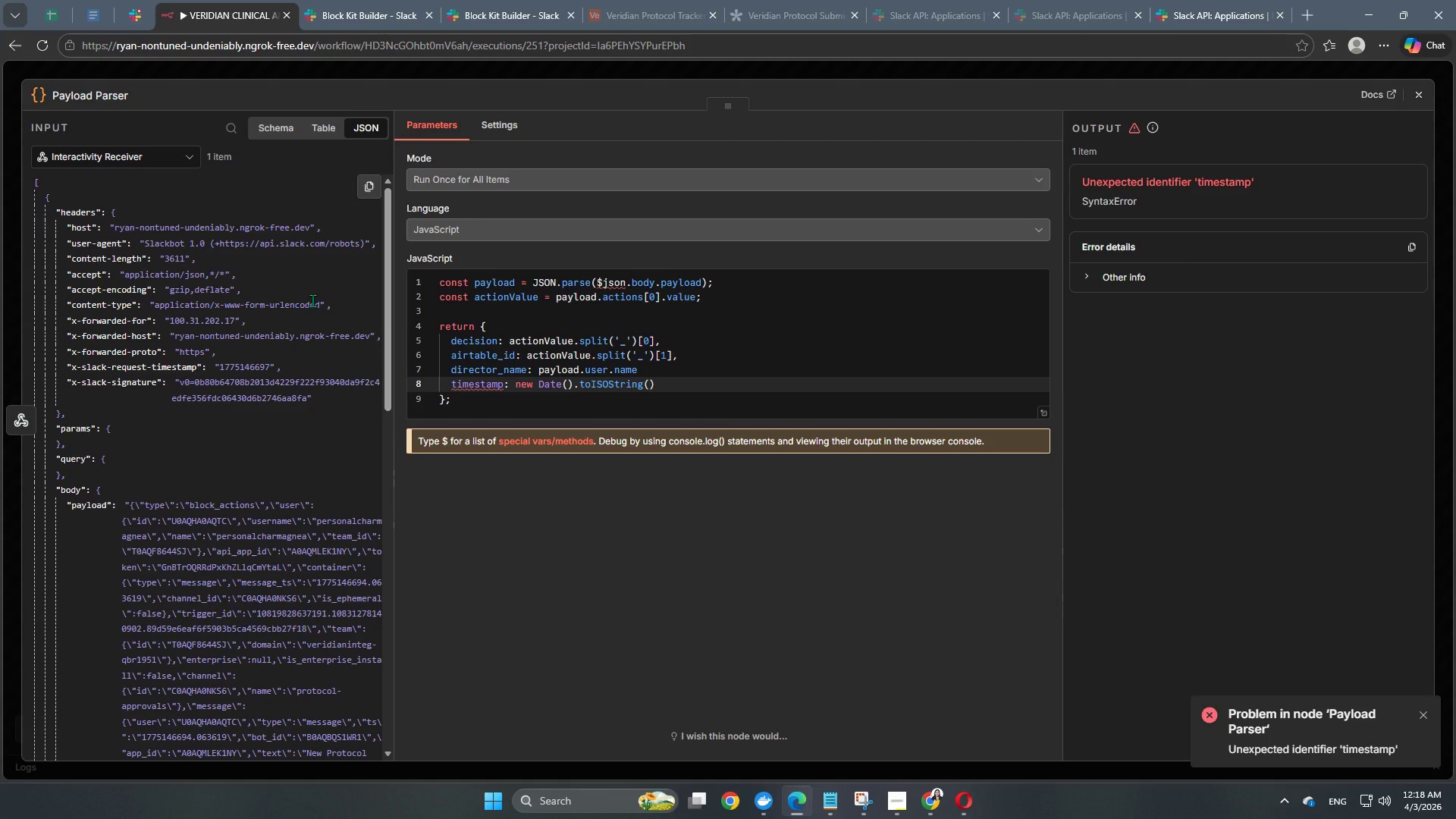 
wait(5.18)
 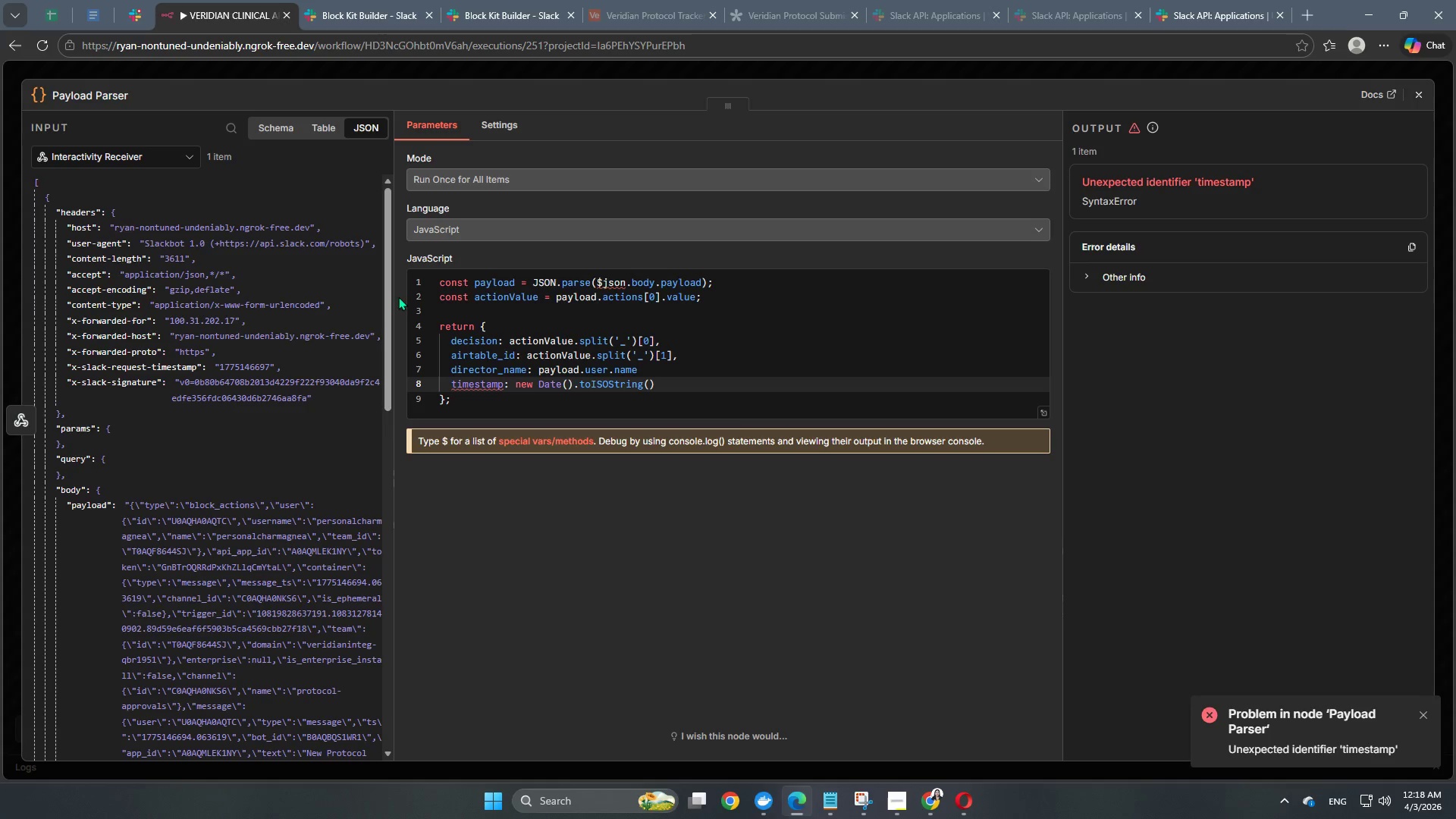 
scroll: coordinate [313, 301], scroll_direction: down, amount: 15.0
 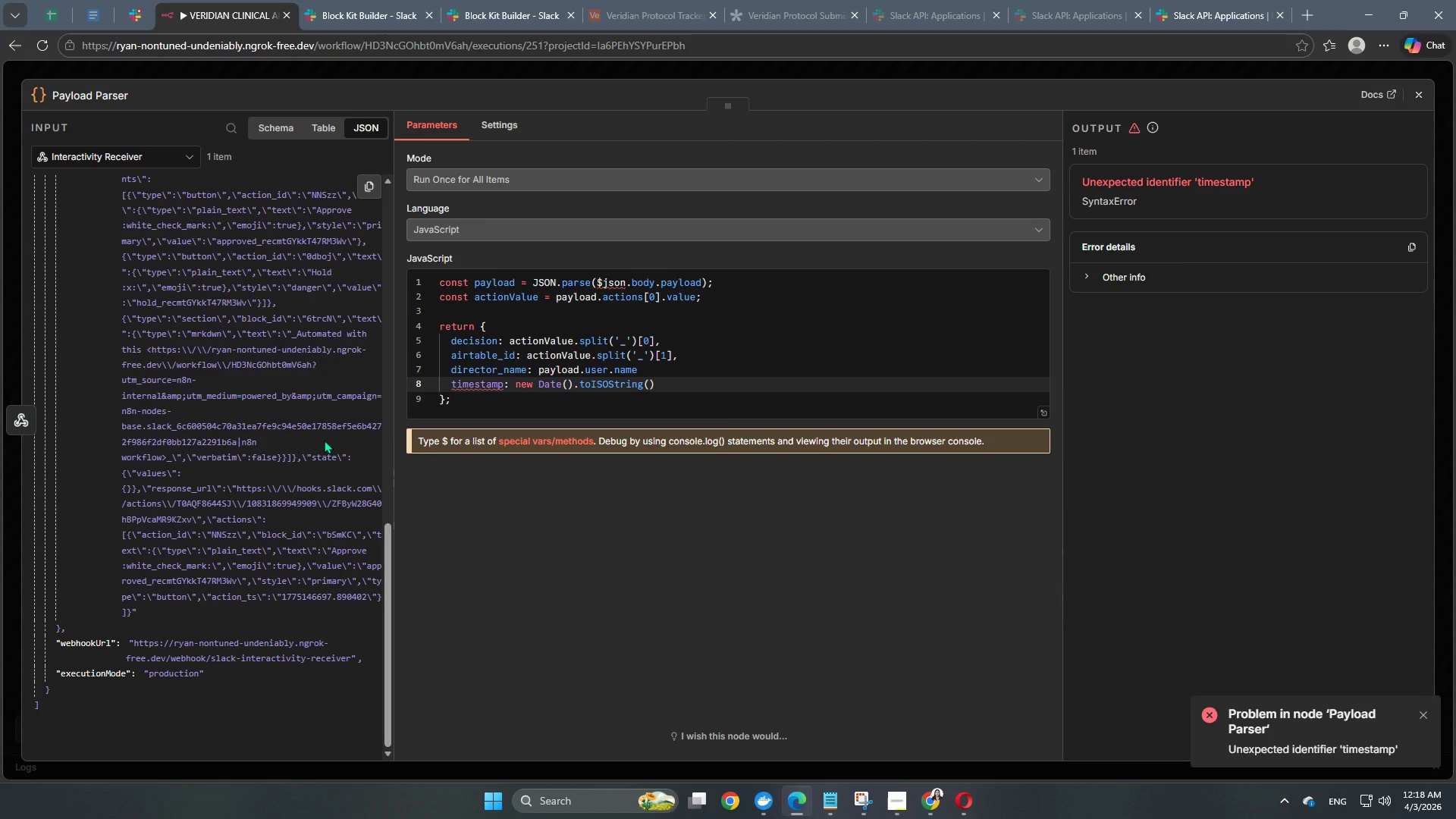 
wait(6.26)
 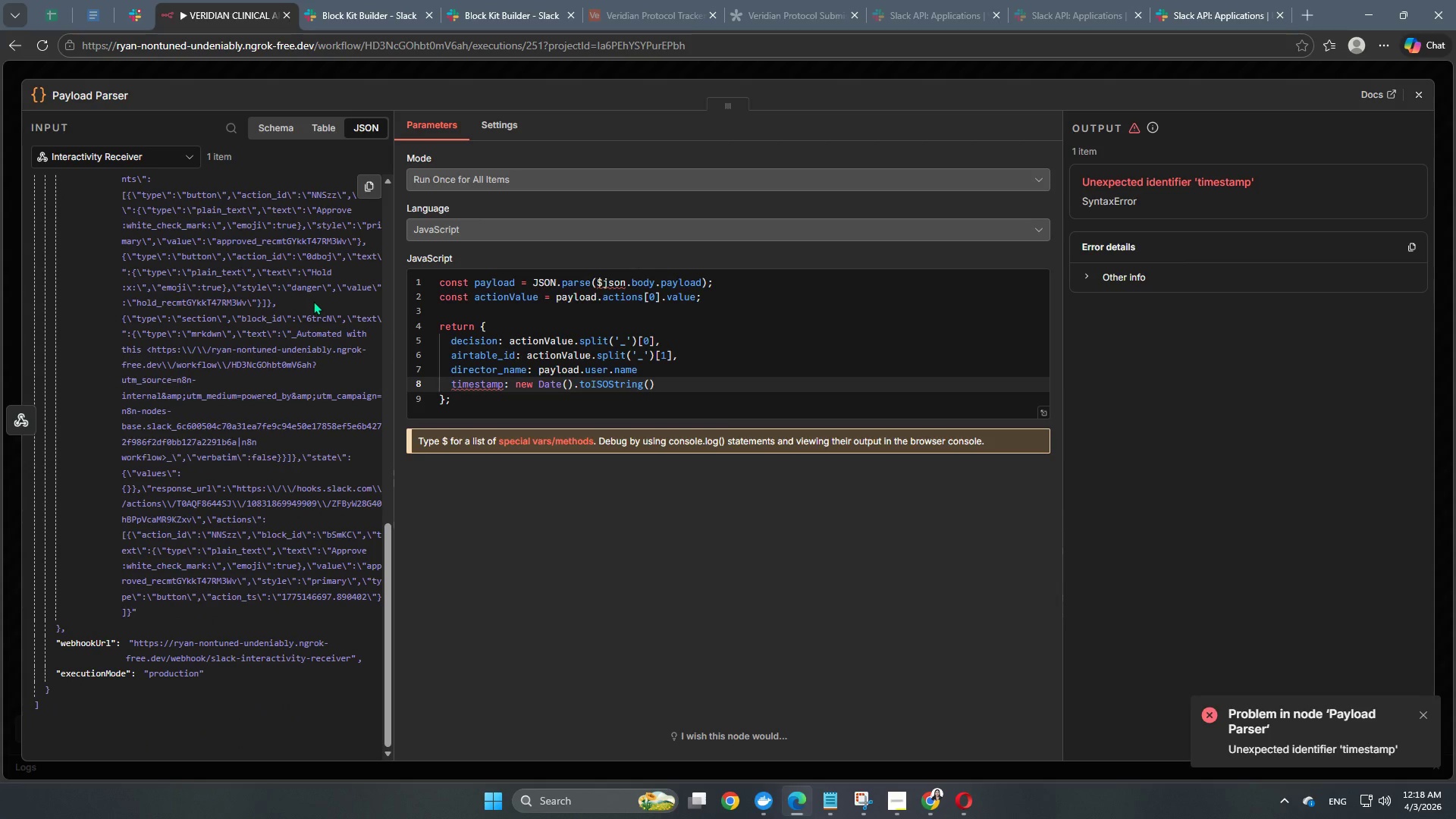 
scroll: coordinate [304, 600], scroll_direction: up, amount: 5.0
 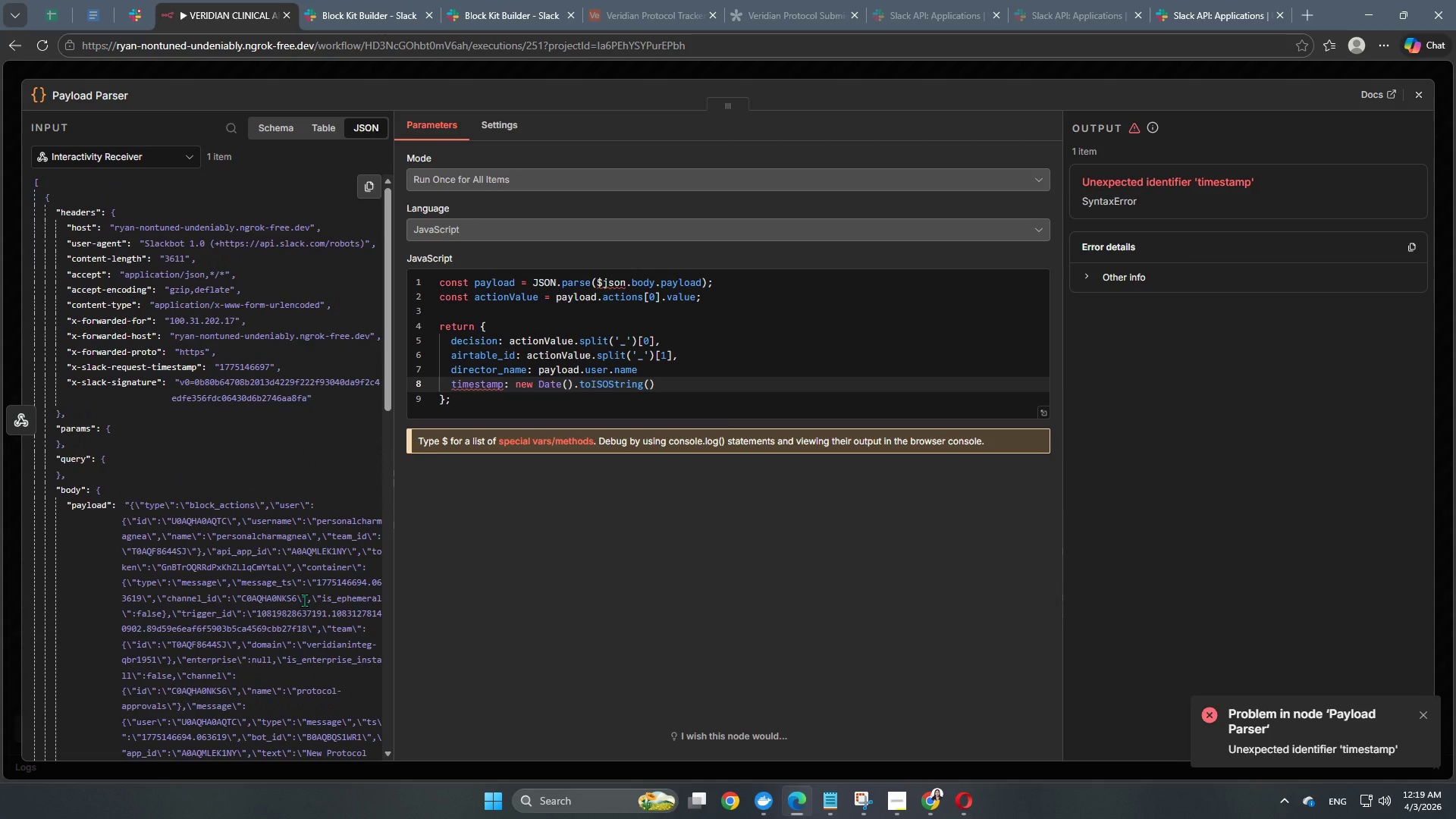 
scroll: coordinate [304, 600], scroll_direction: up, amount: 1.0
 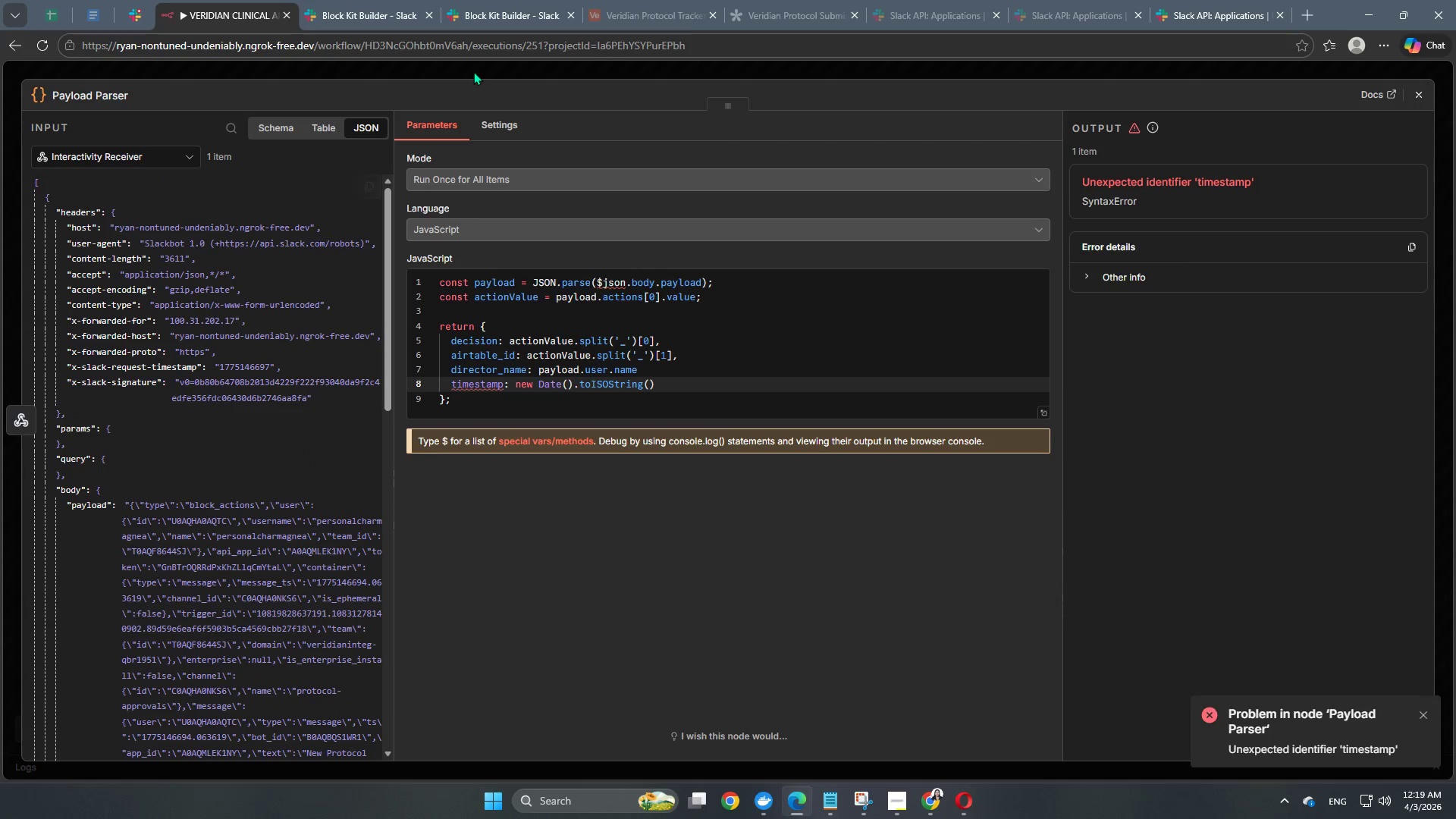 
wait(5.01)
 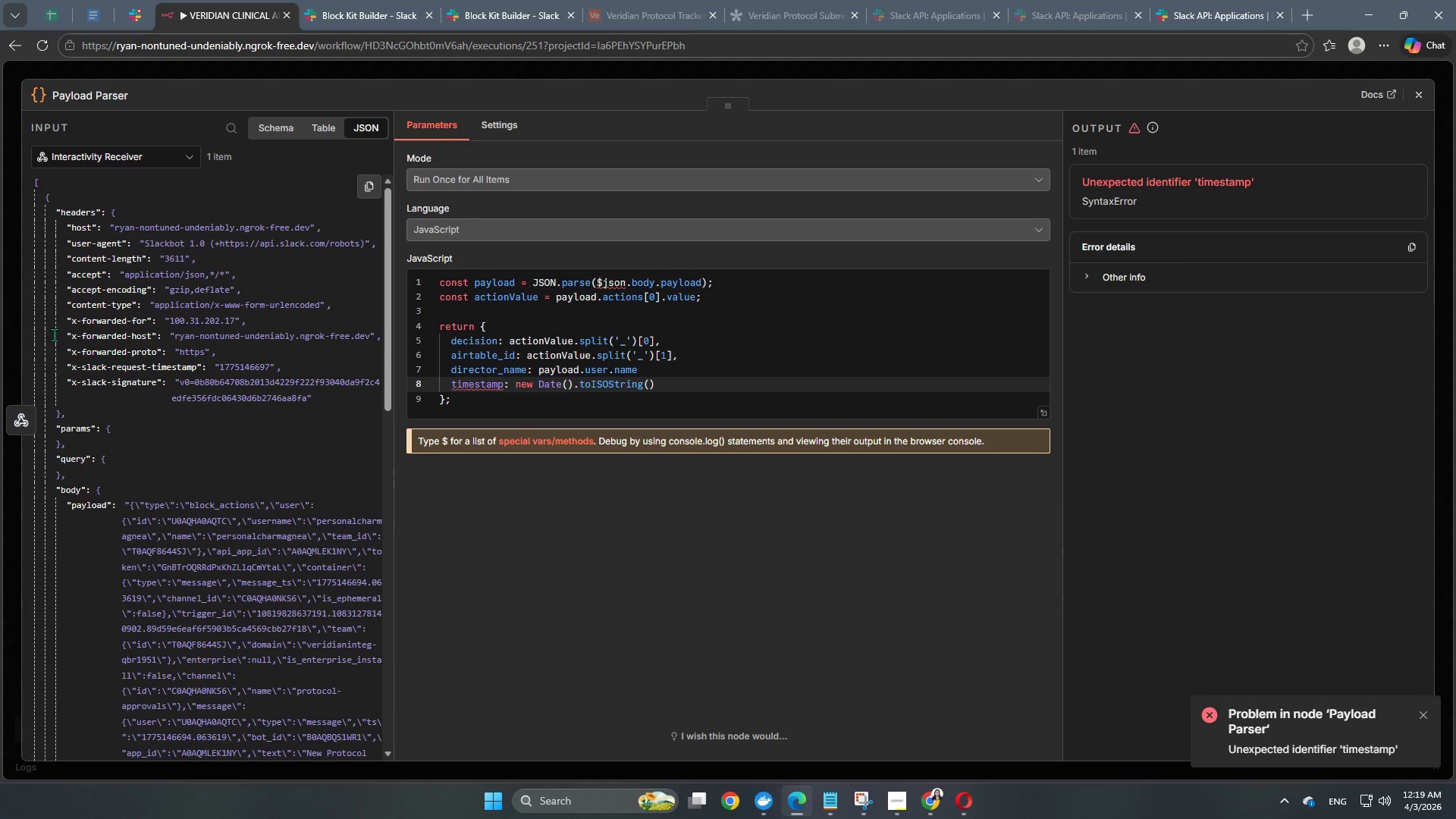 
left_click([510, 72])
 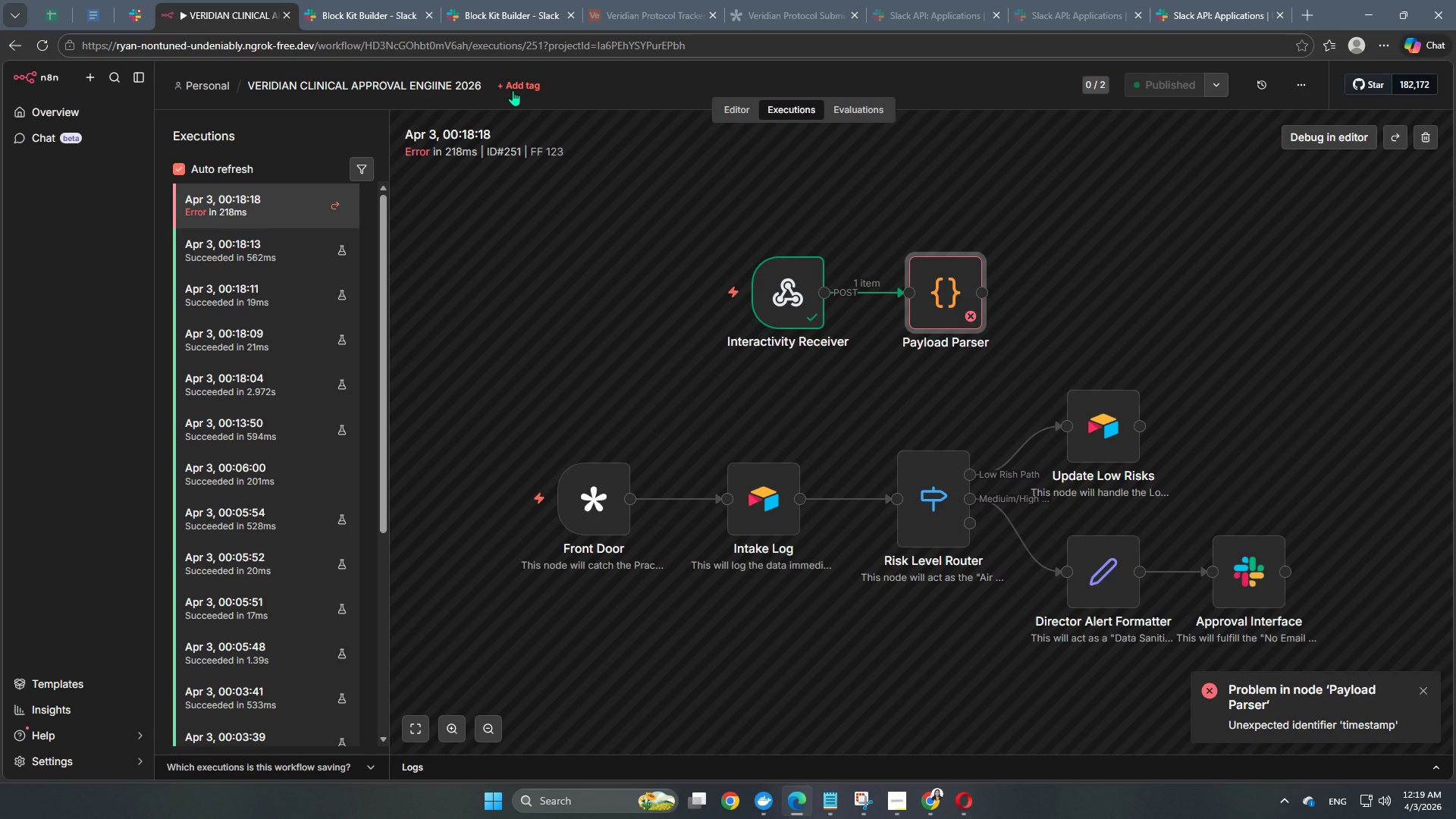 
wait(15.52)
 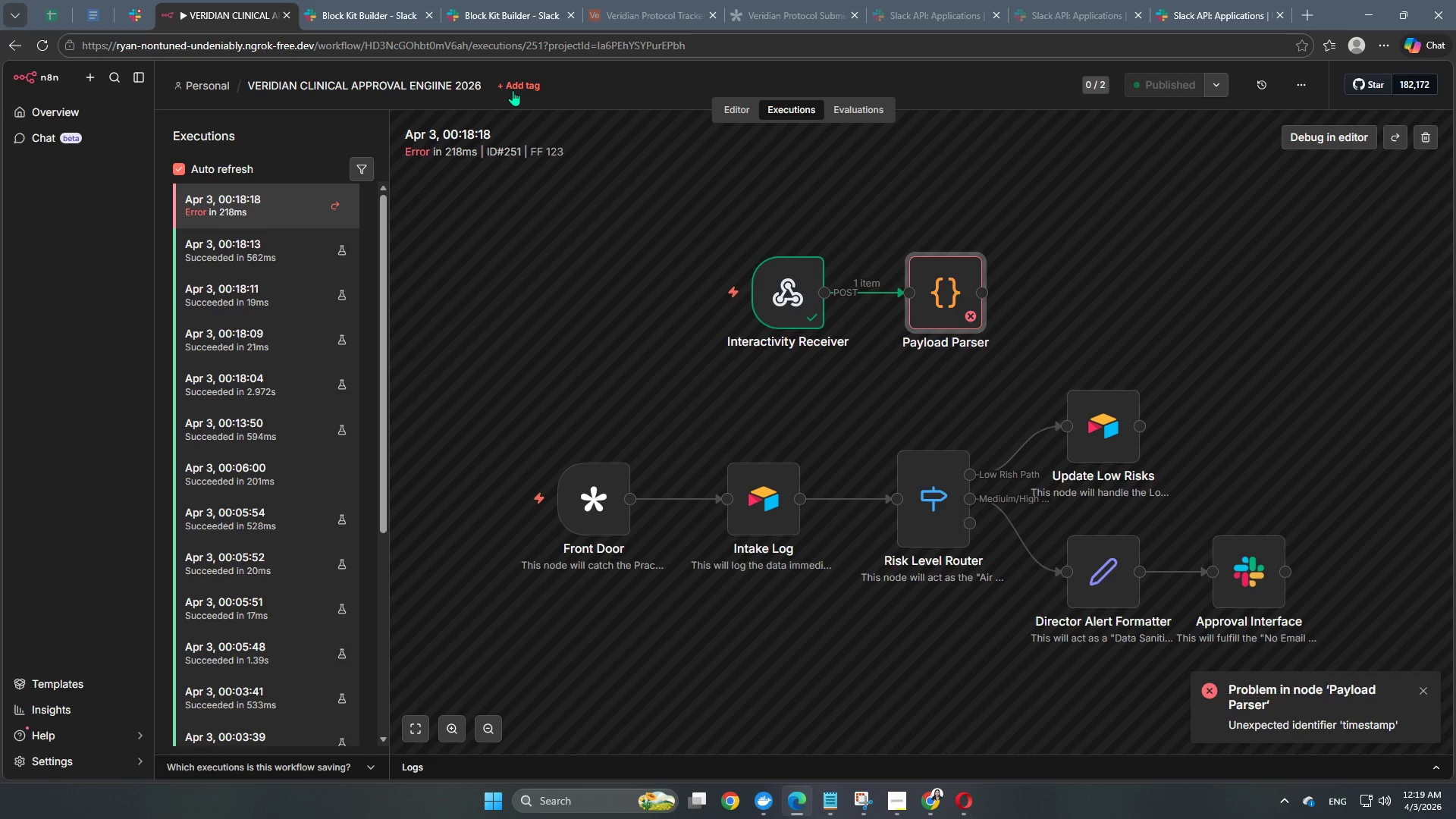 
double_click([935, 313])
 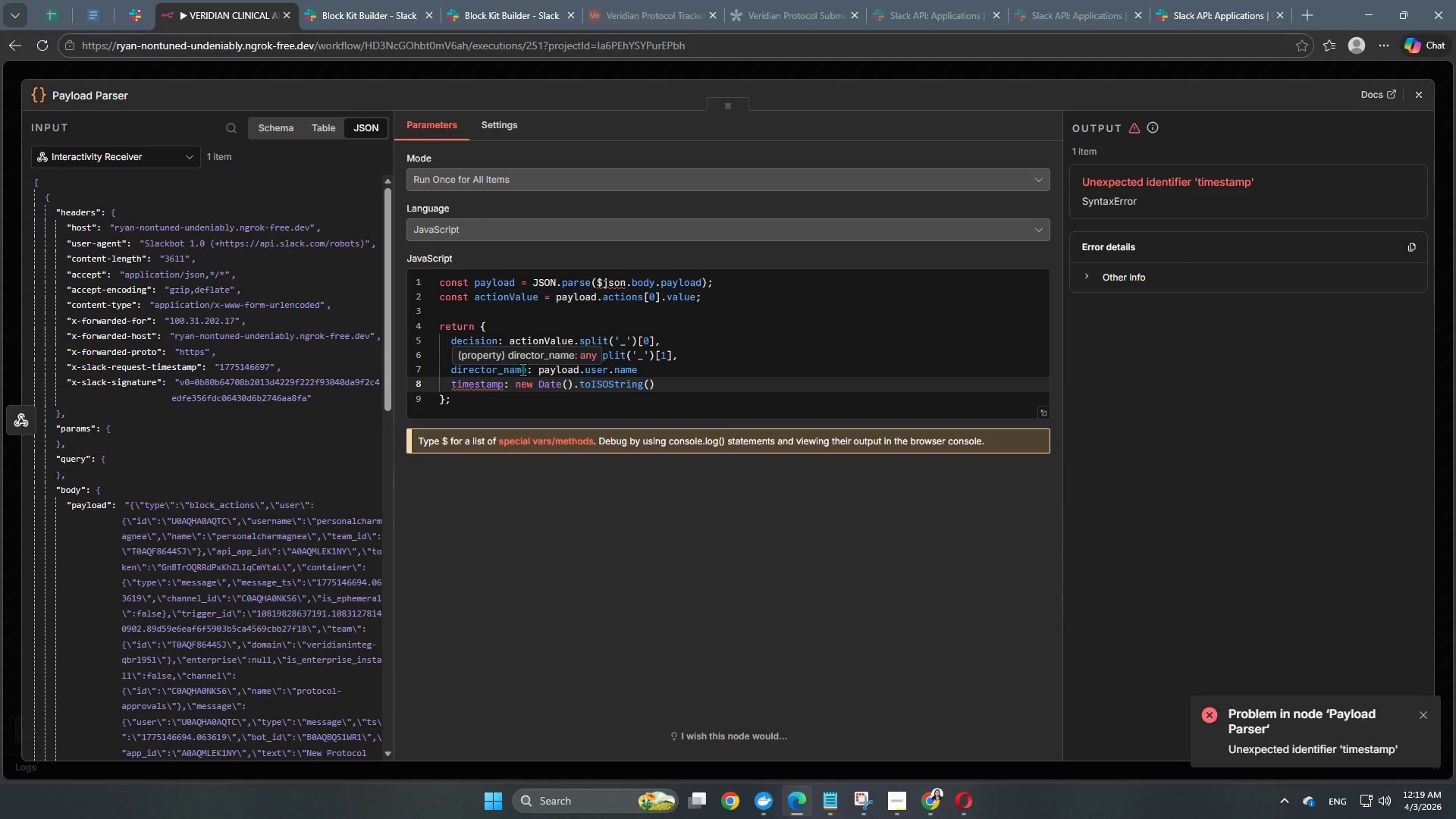 
wait(20.17)
 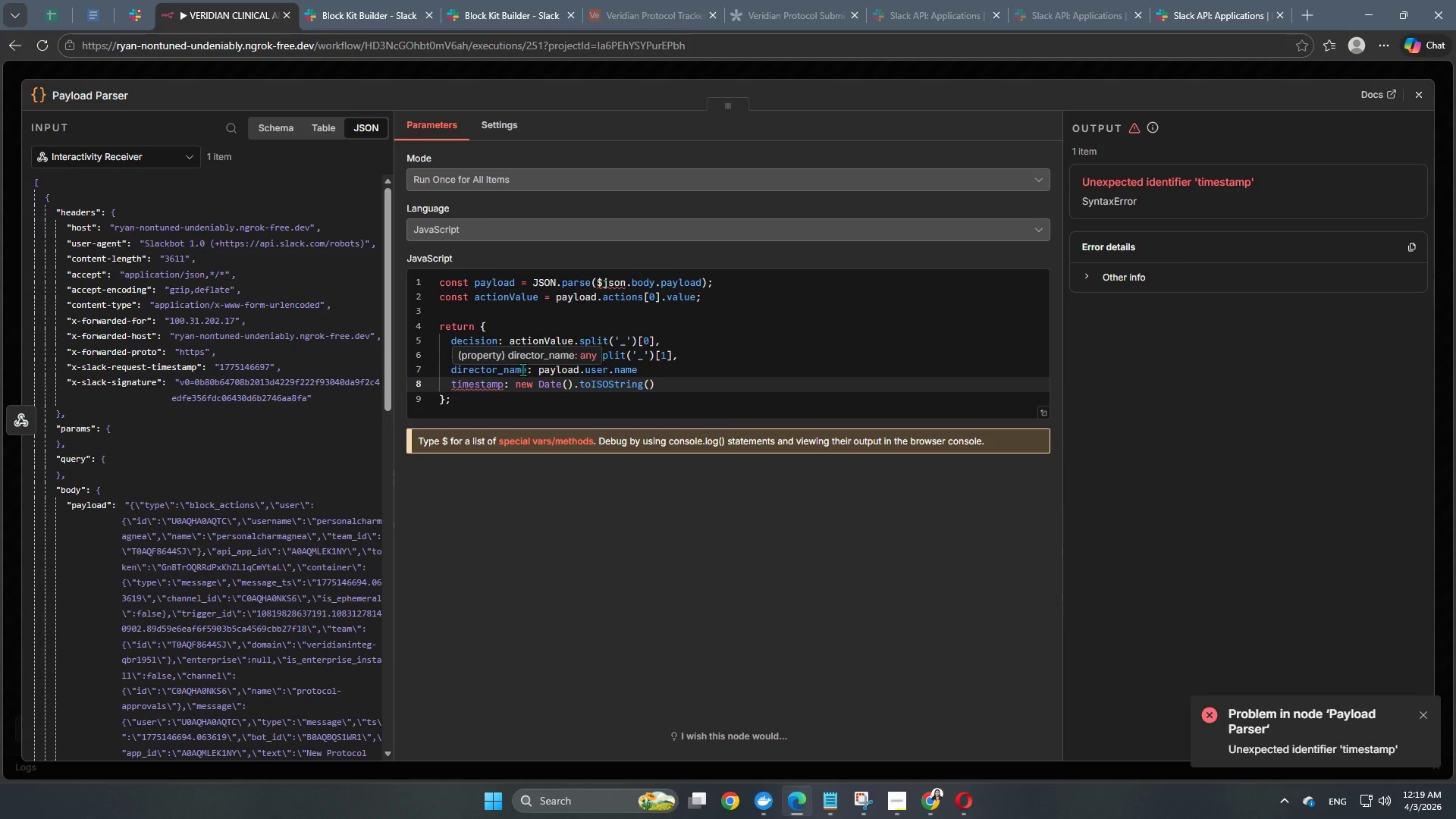 
mouse_move([619, 394])
 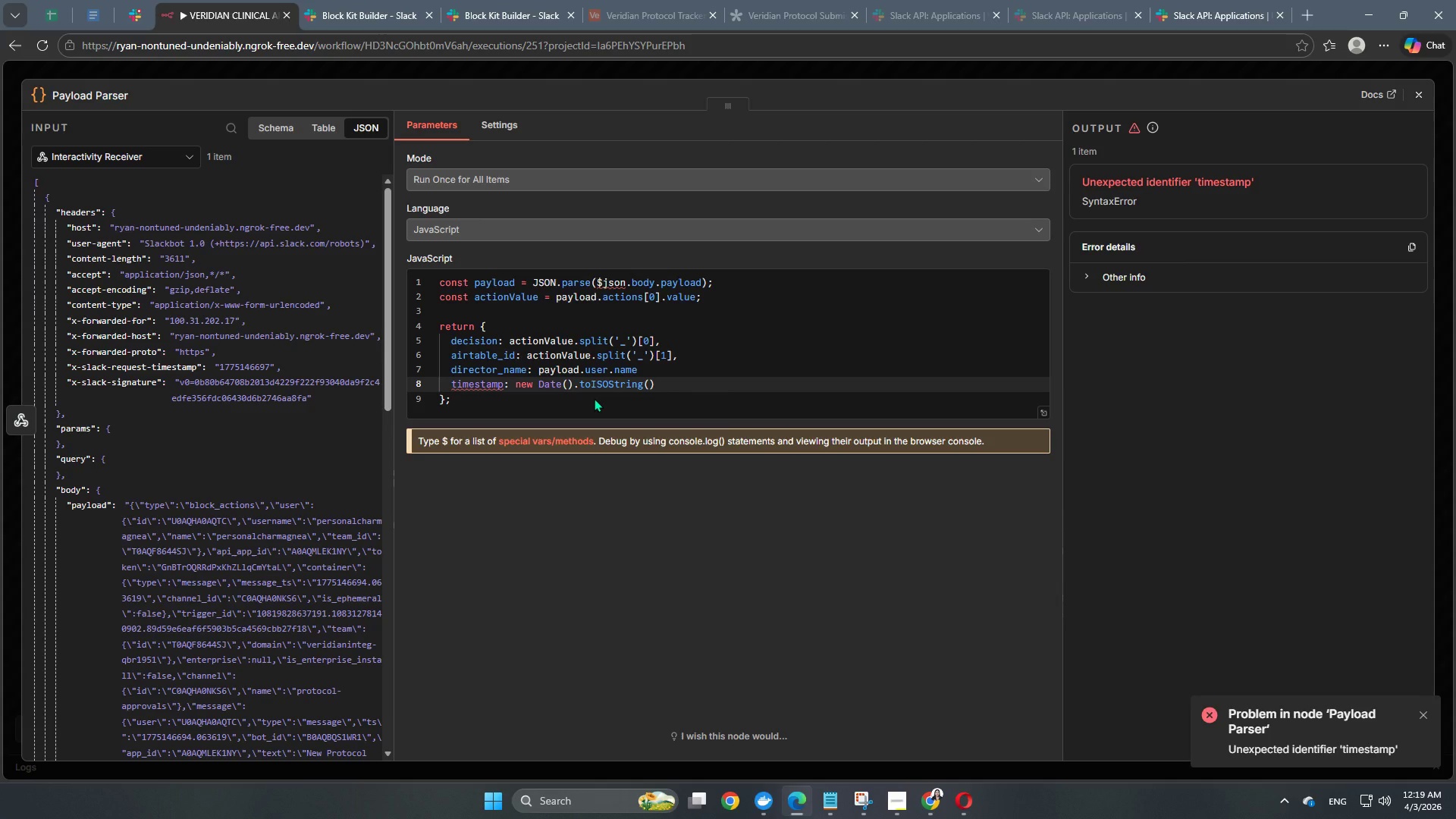 
scroll: coordinate [593, 398], scroll_direction: up, amount: 1.0
 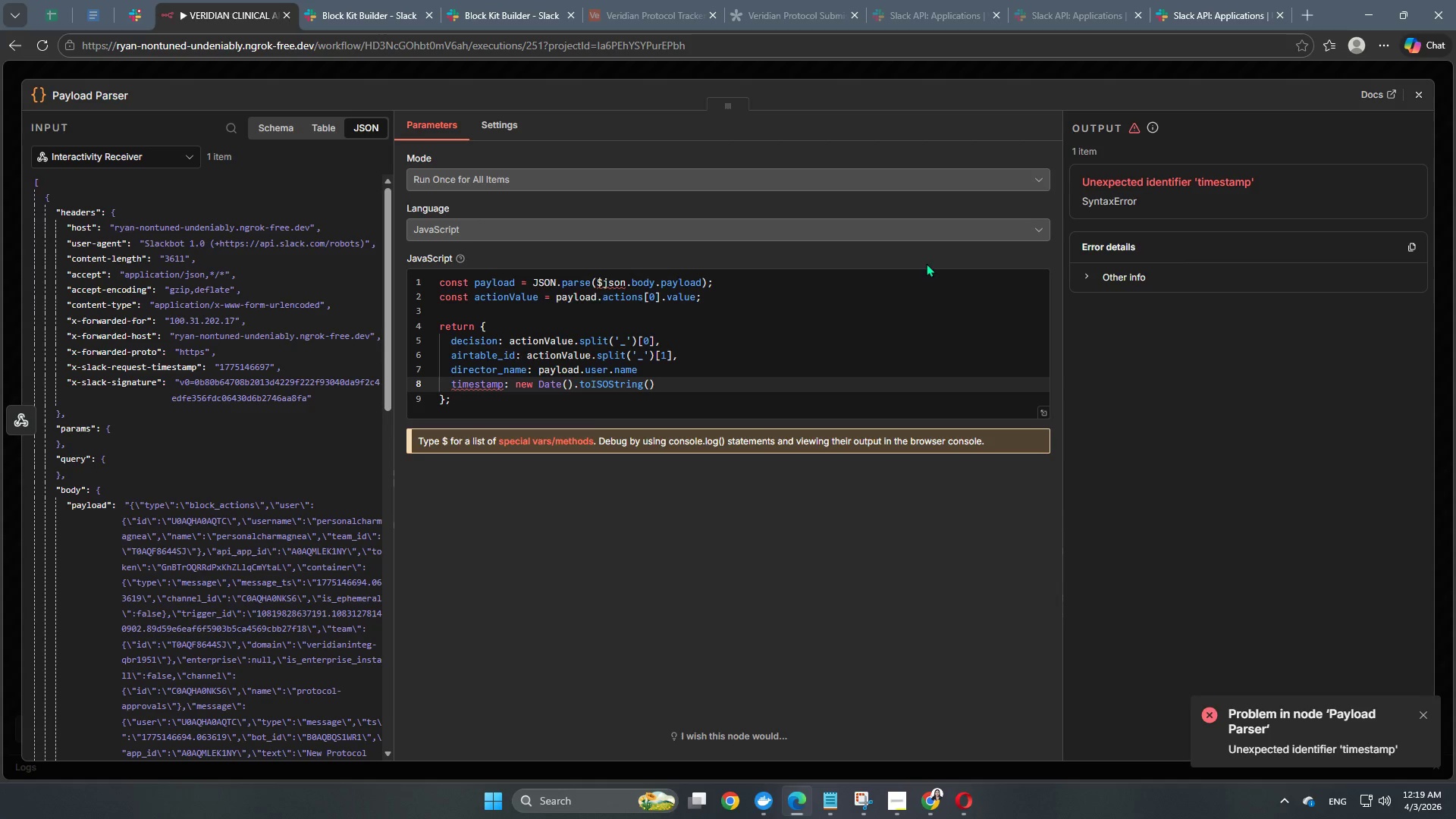 
left_click([789, 598])
 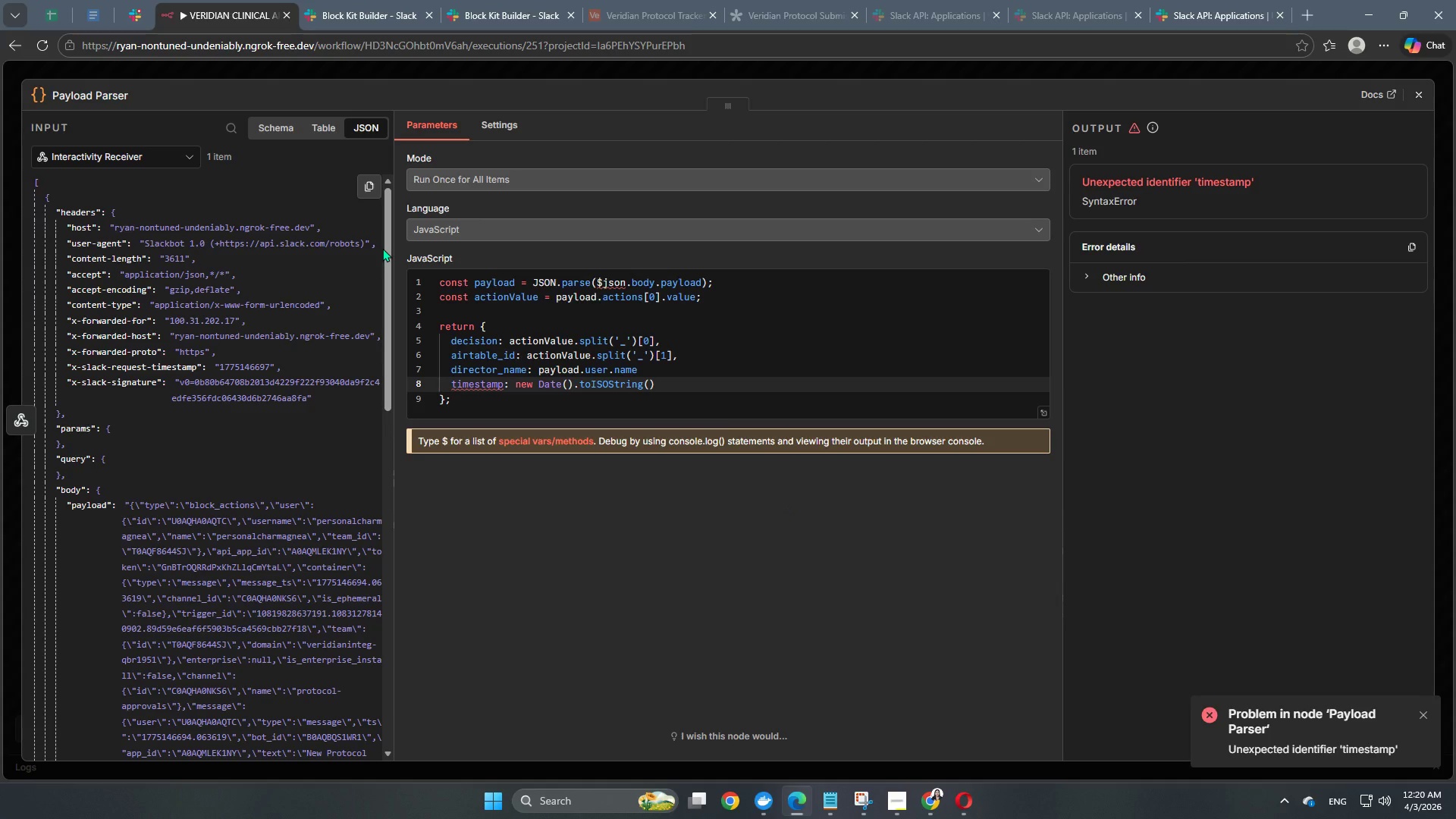 
wait(29.83)
 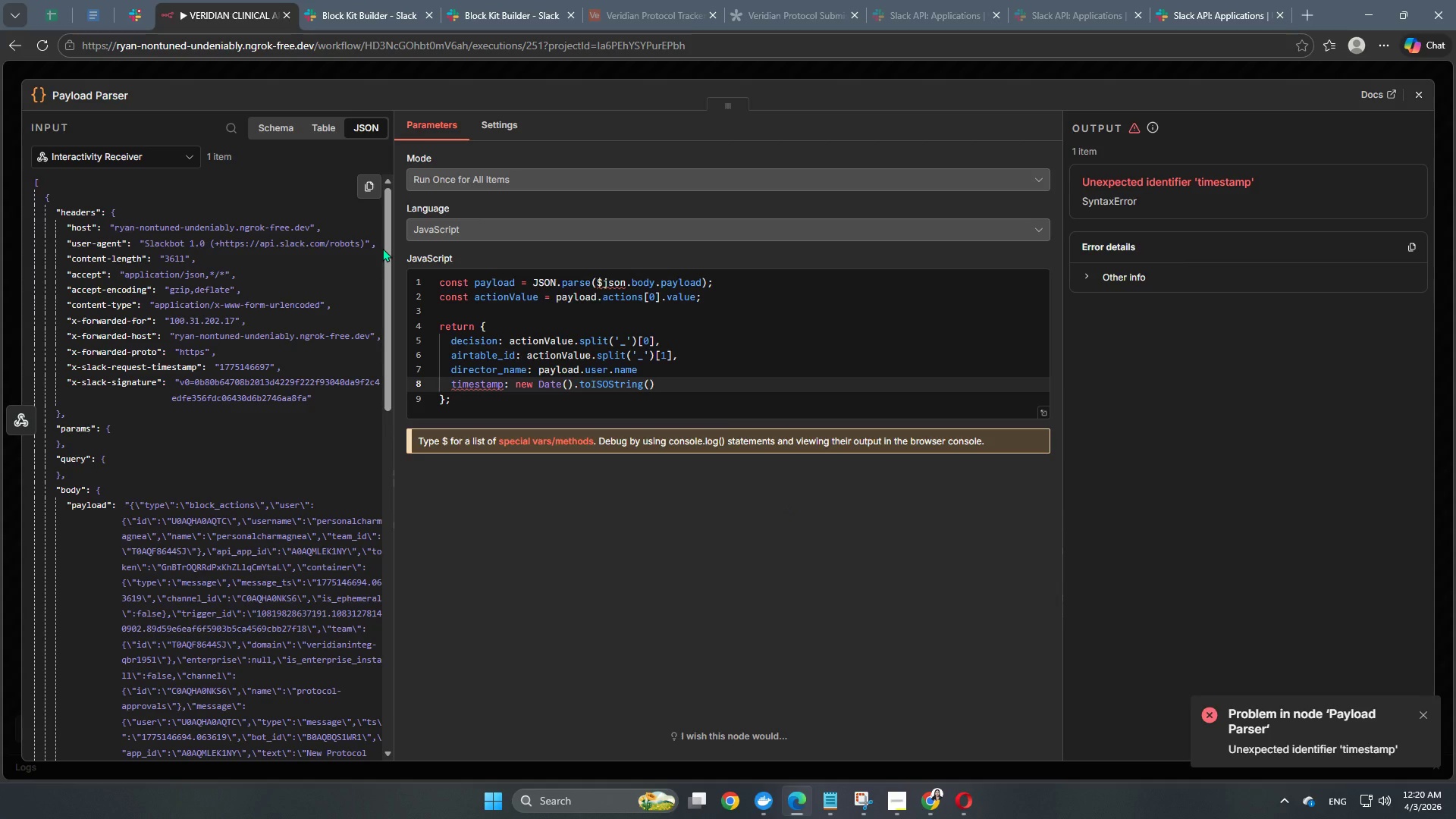 
left_click([440, 71])
 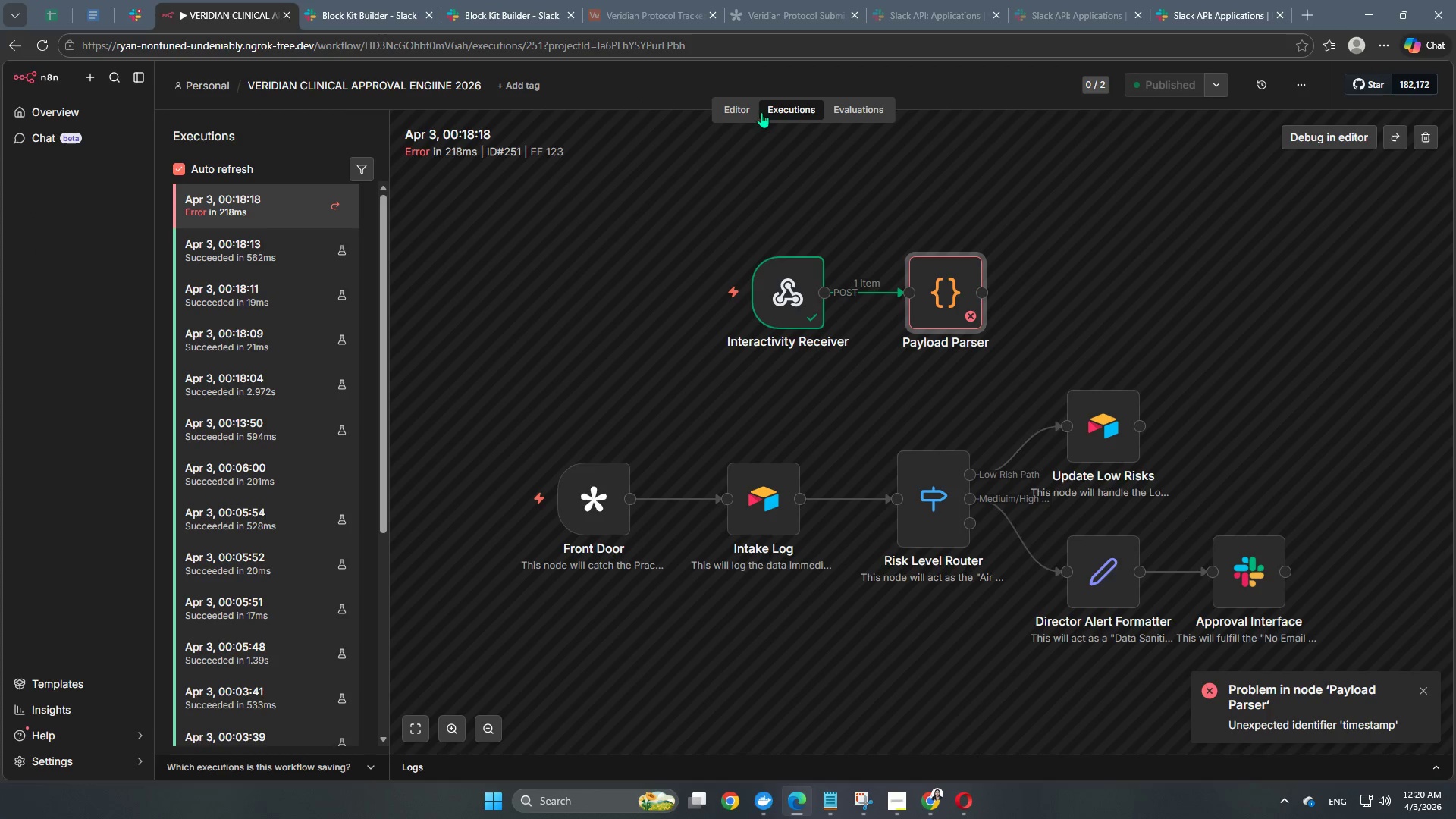 
left_click([730, 112])
 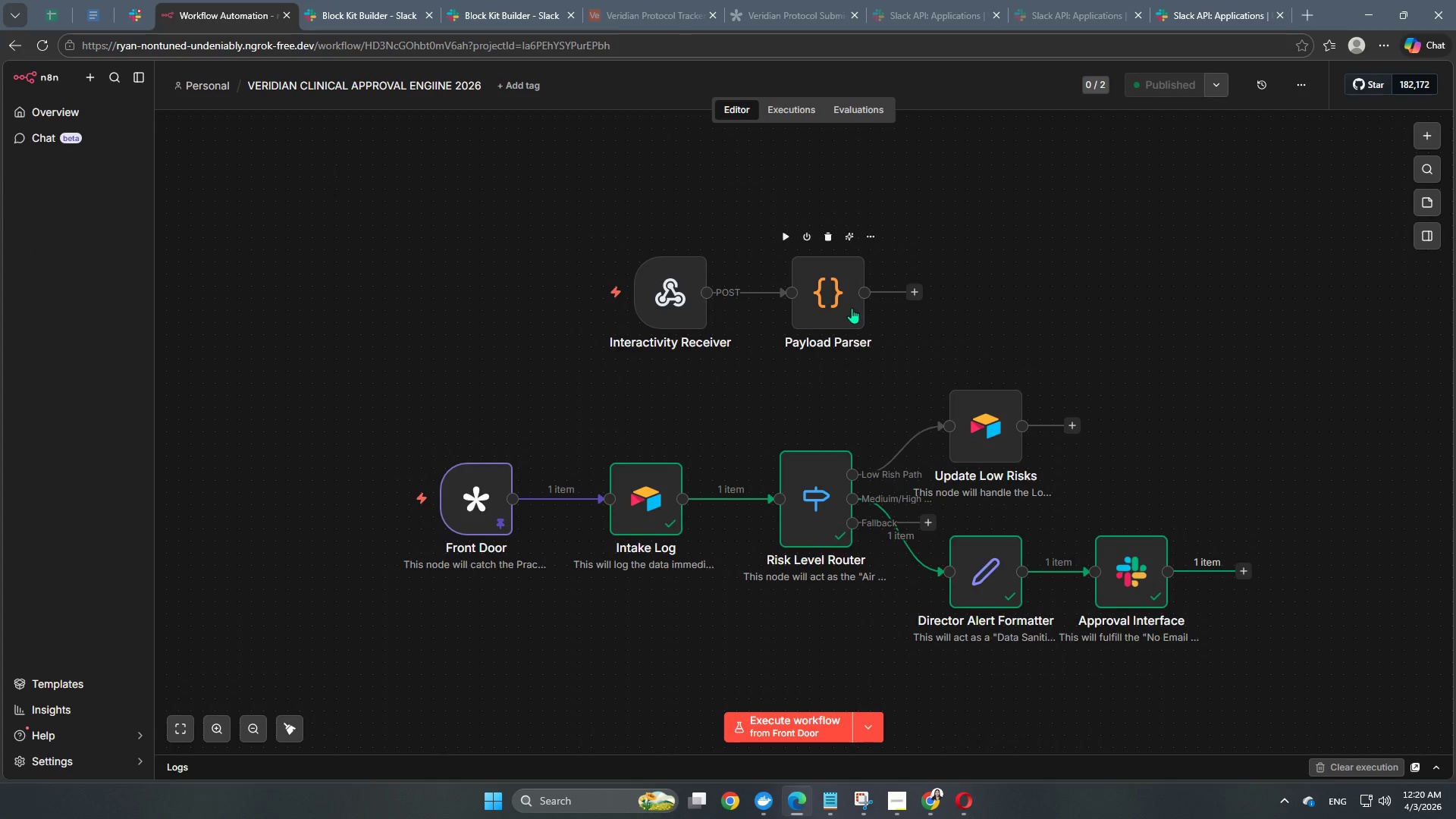 
double_click([852, 308])
 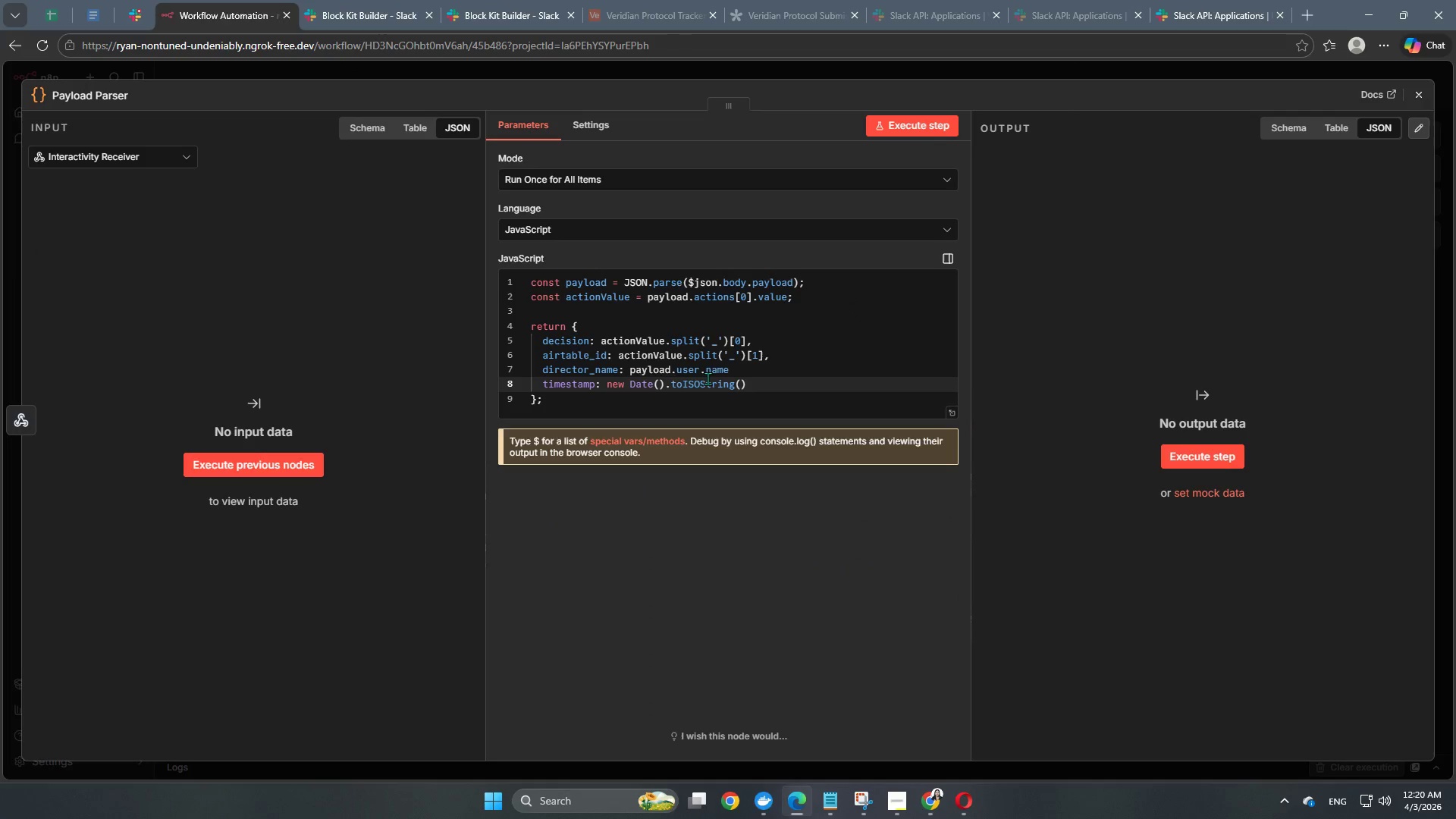 
left_click([726, 349])
 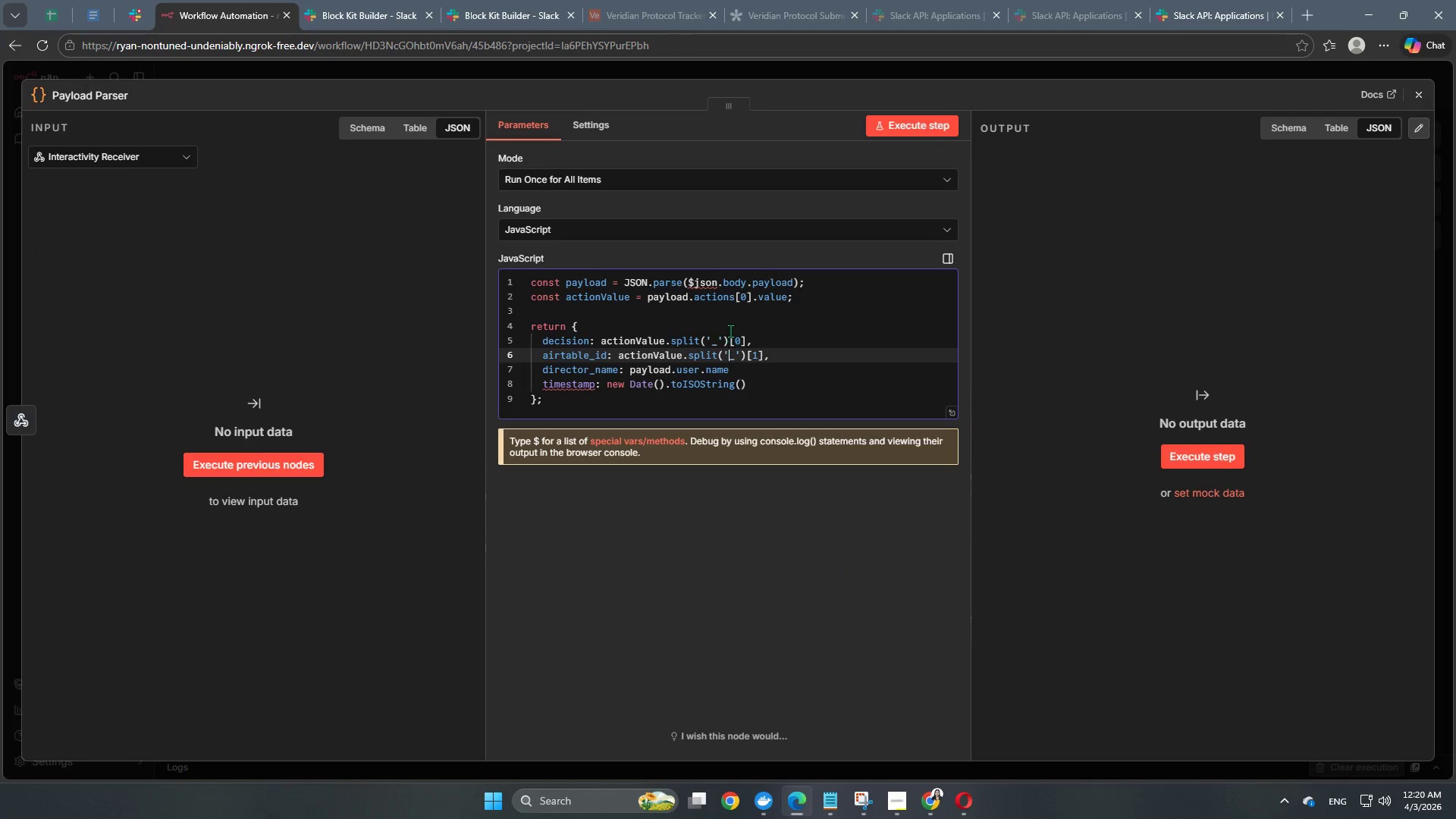 
scroll: coordinate [730, 331], scroll_direction: up, amount: 2.0
 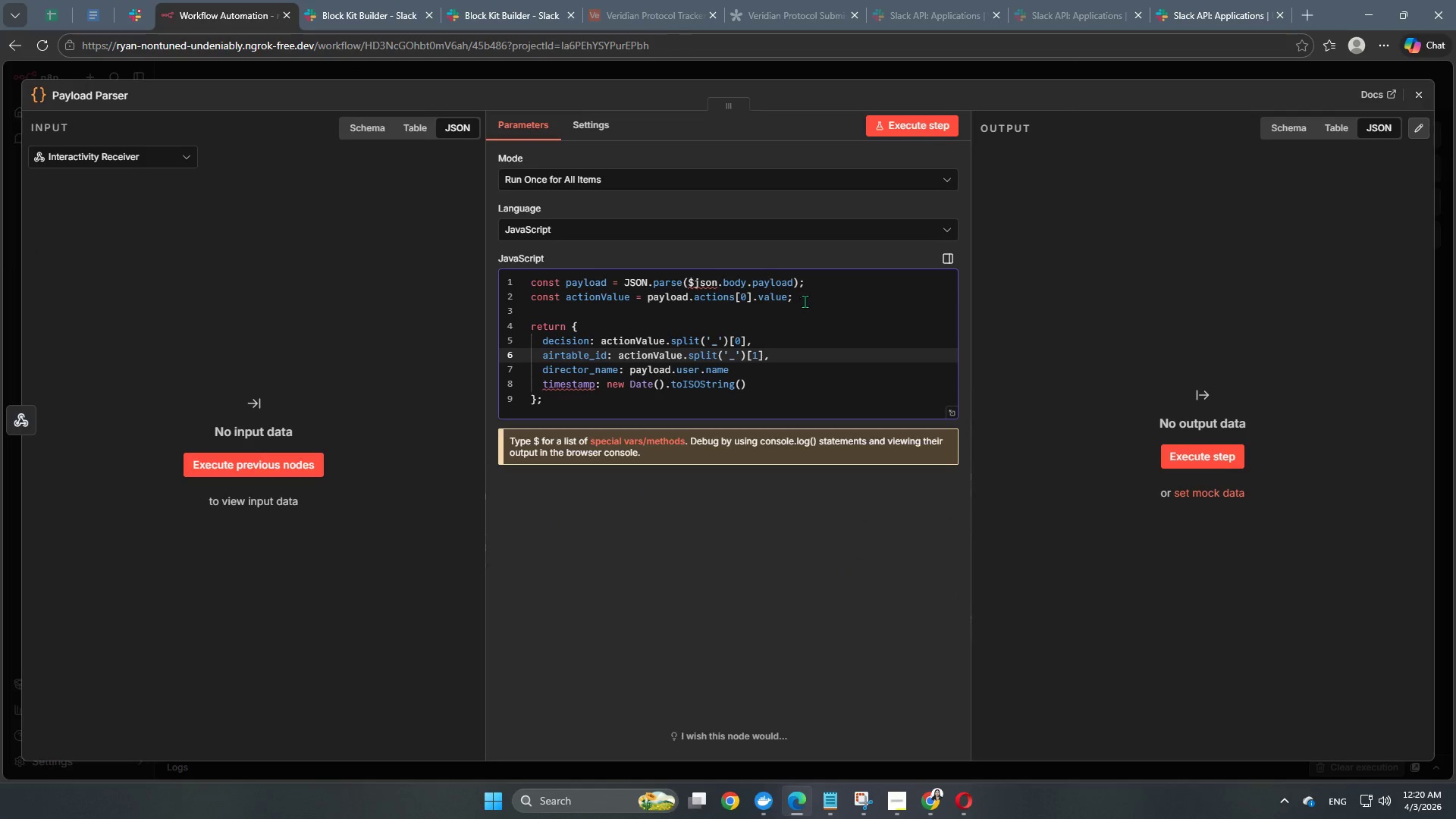 
left_click([805, 300])
 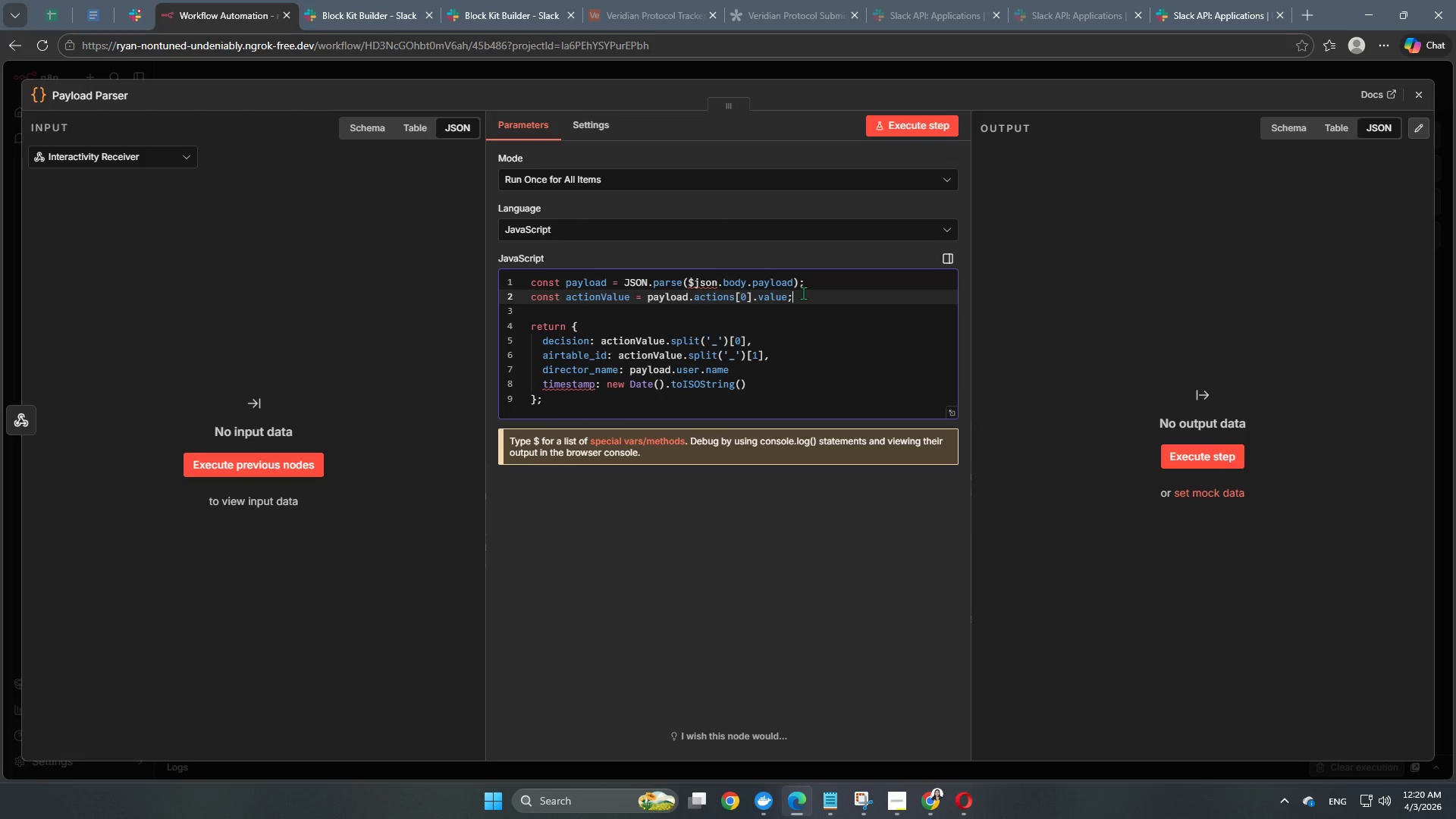 
wait(12.31)
 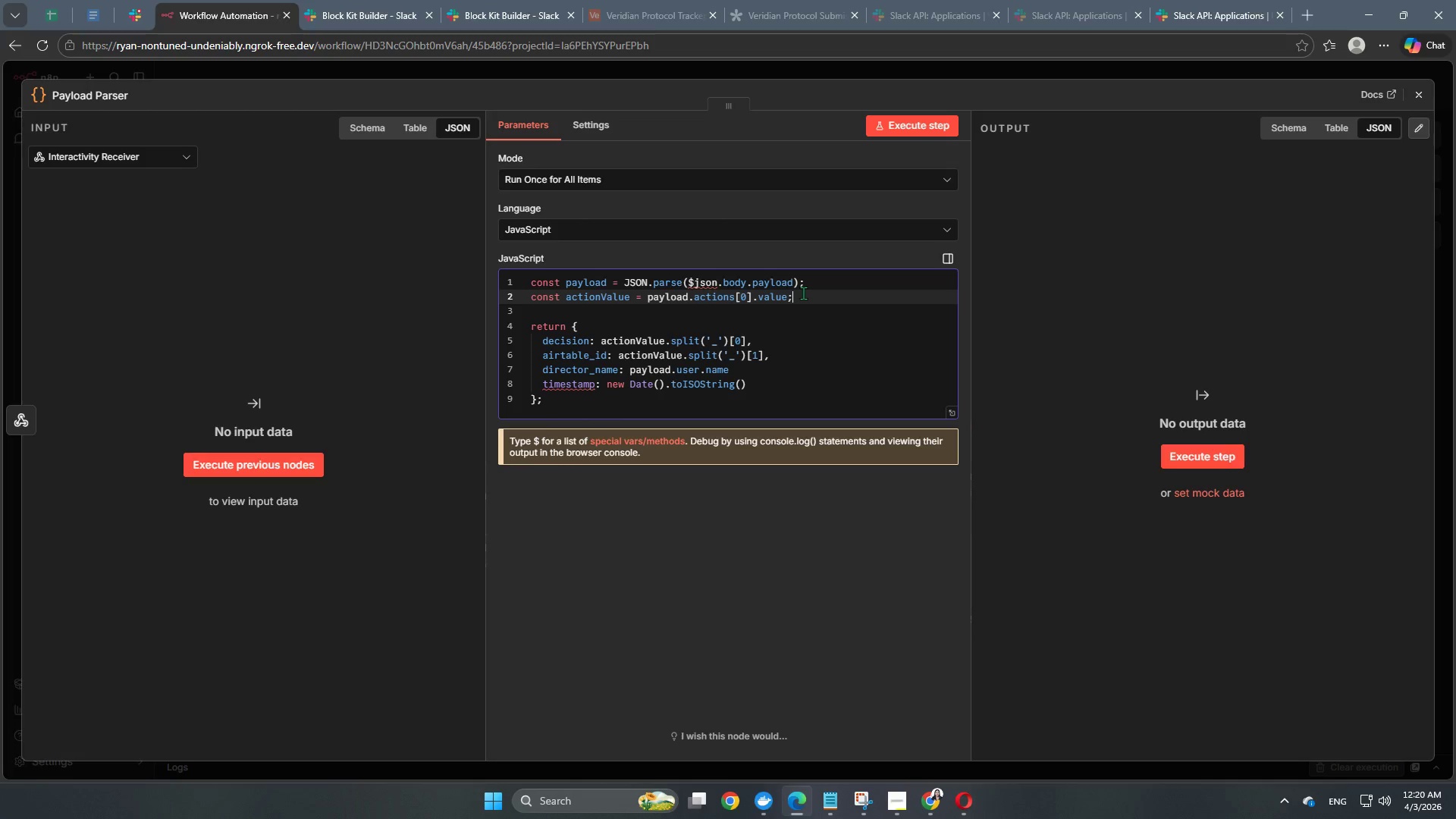 
key(Enter)
 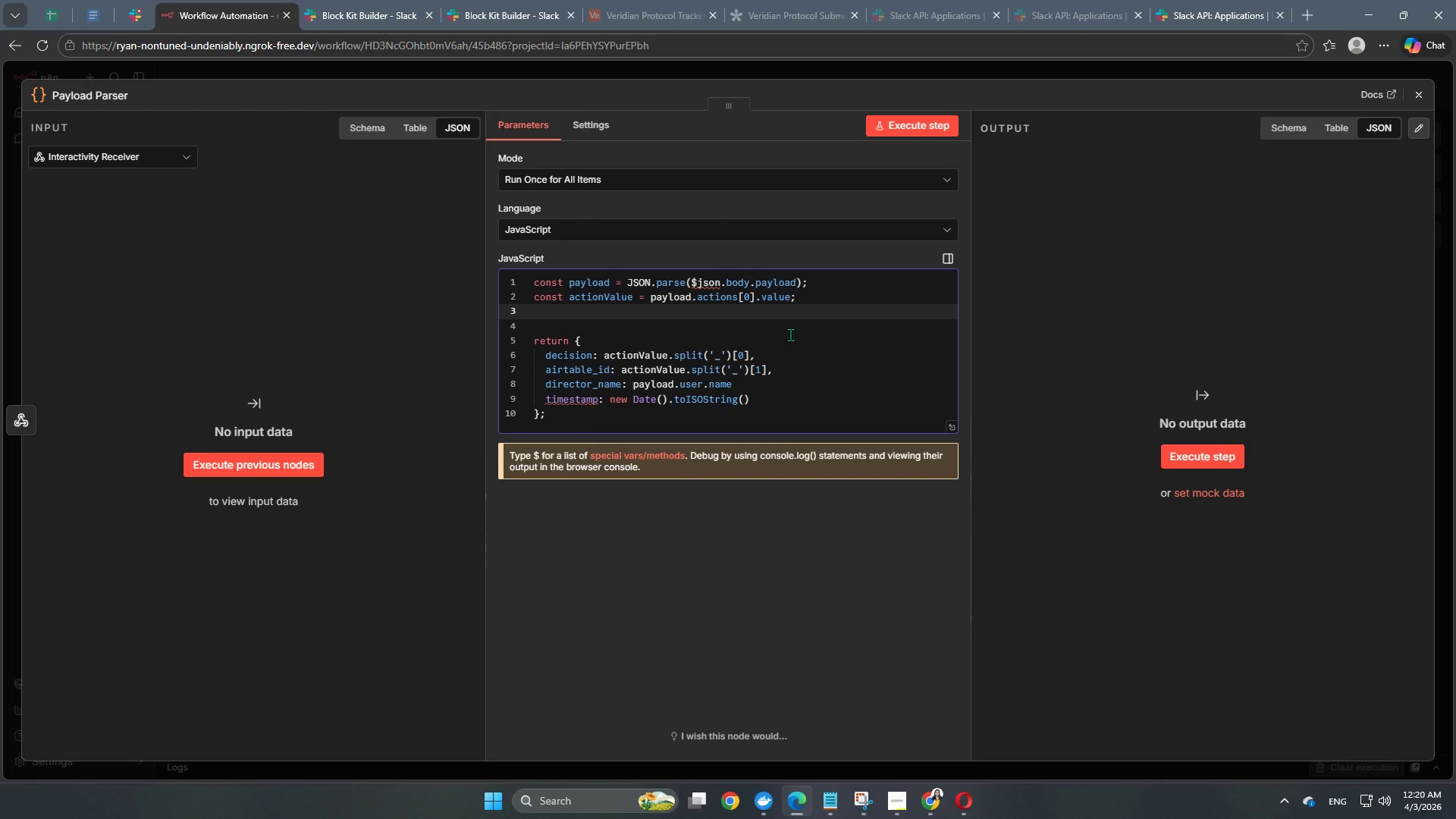 
type(const a)
key(Backspace)
type(parts )
 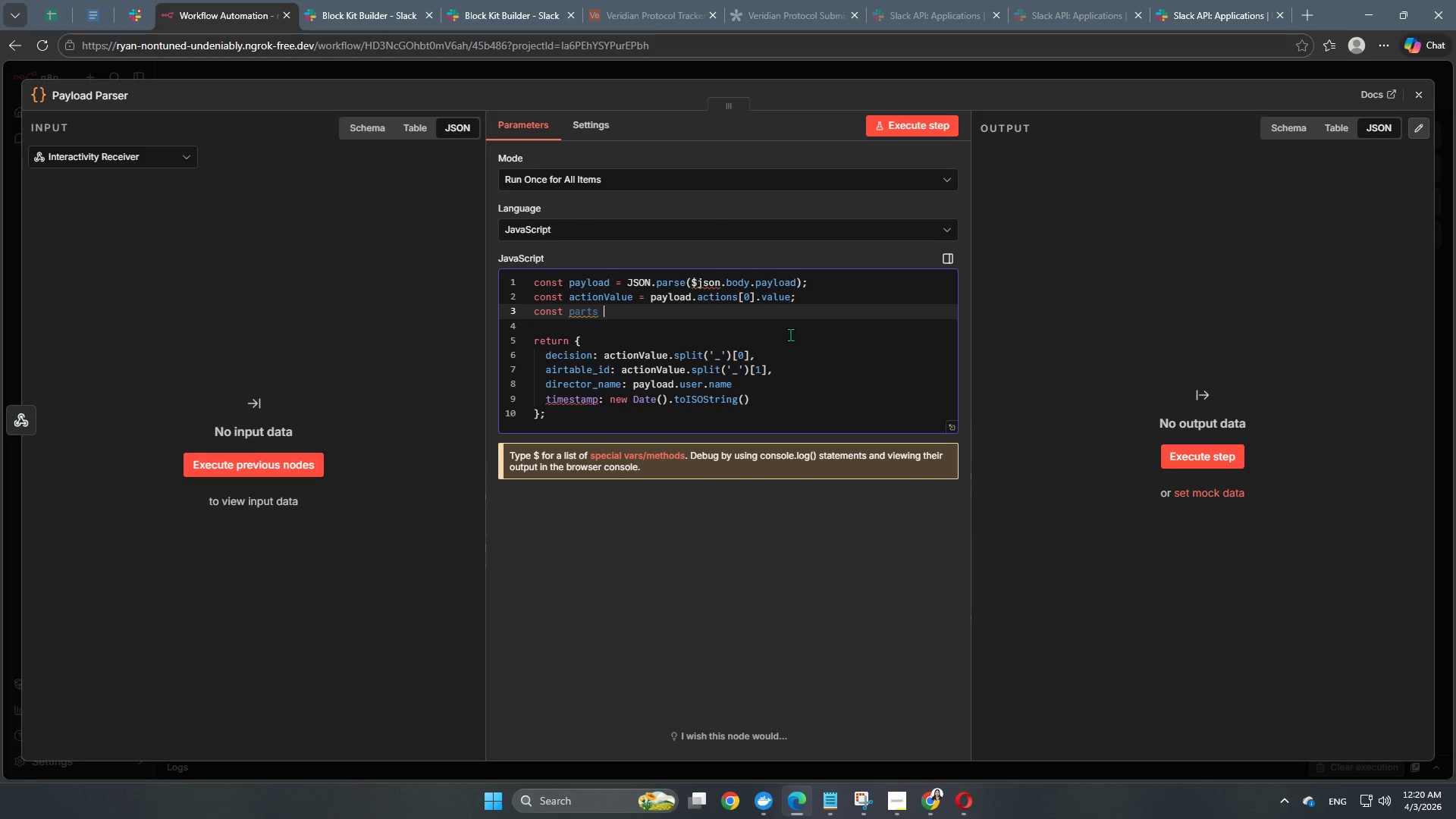 
type(= ac)
 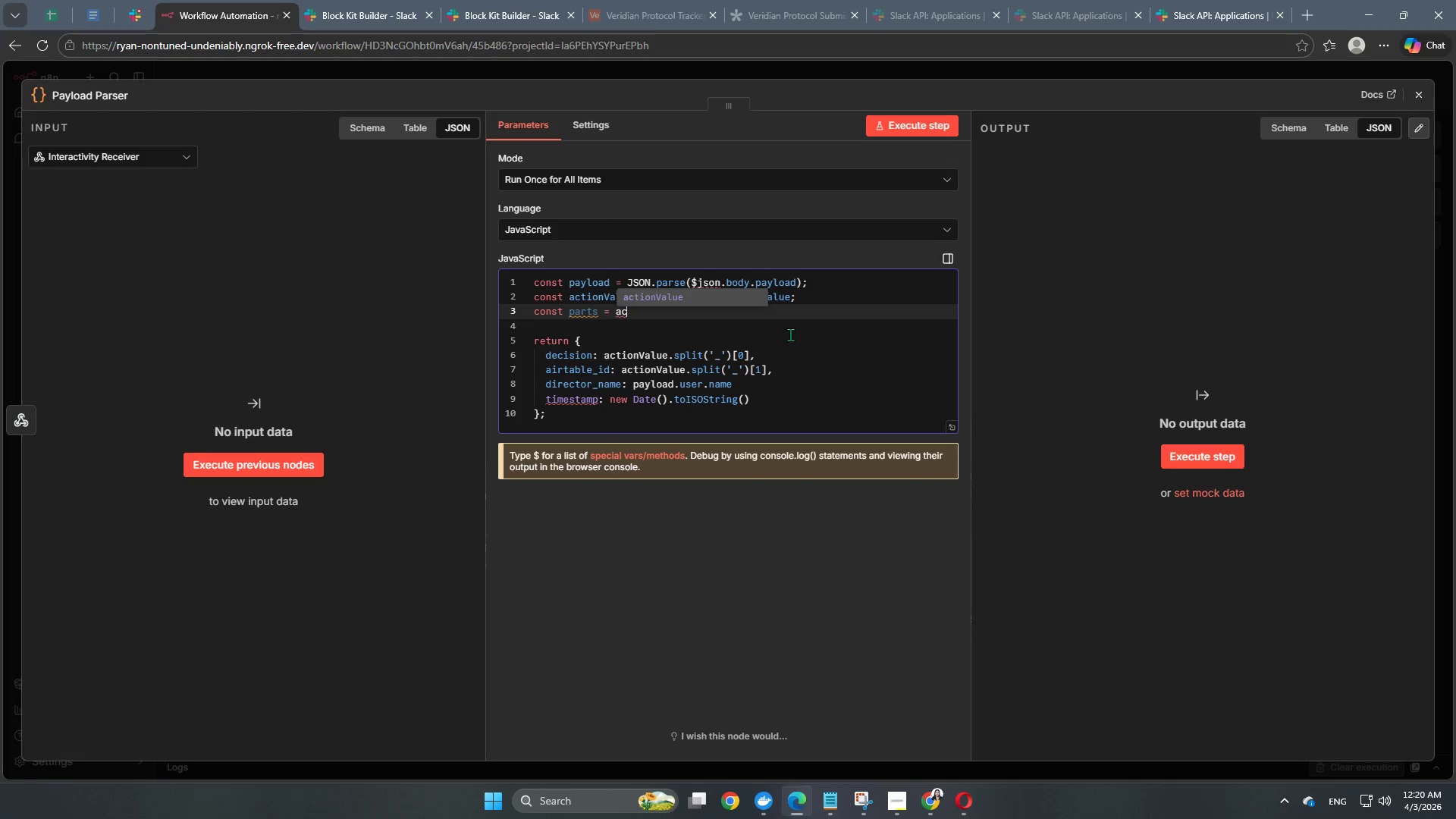 
key(Enter)
 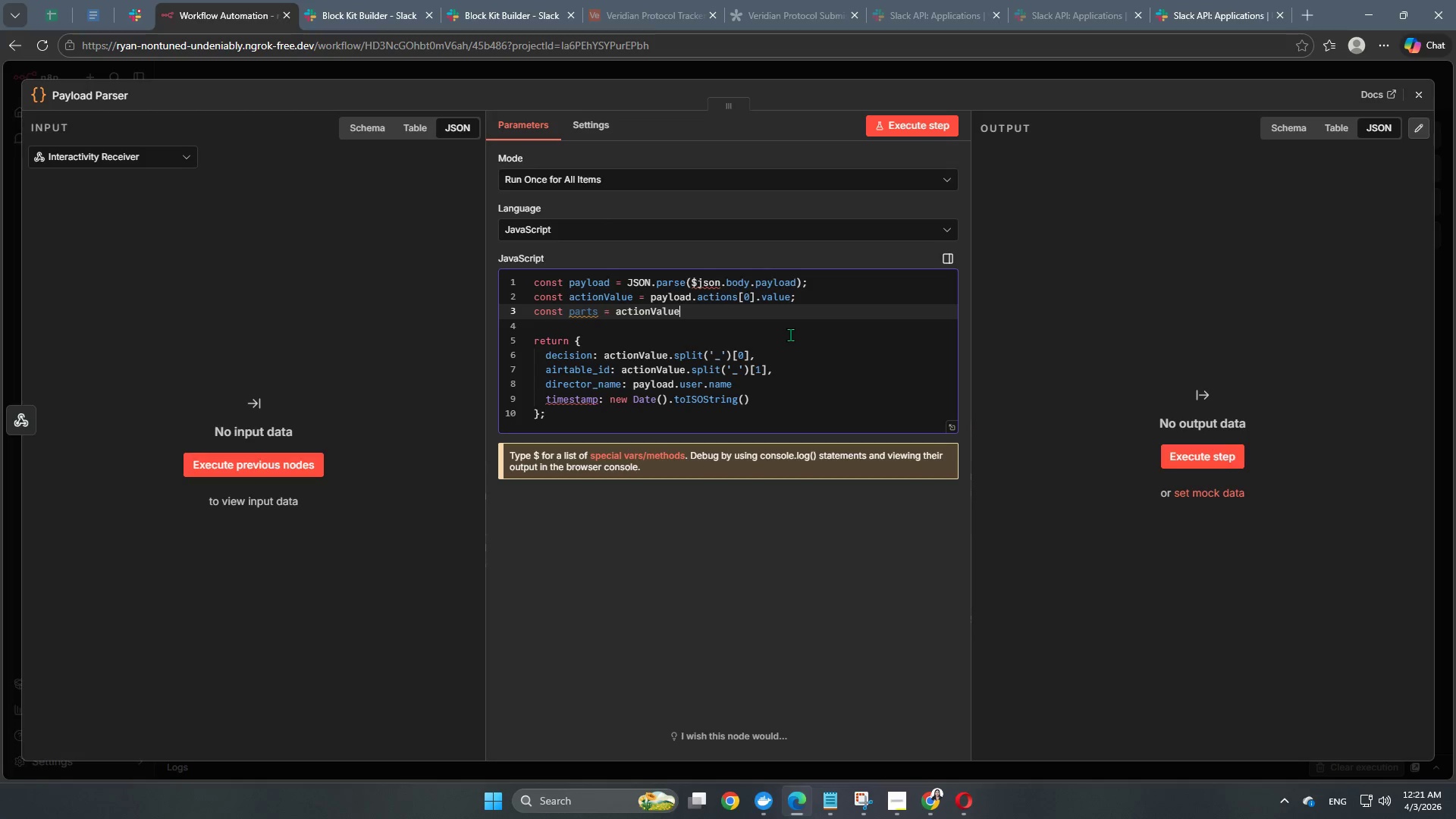 
type(.split)
 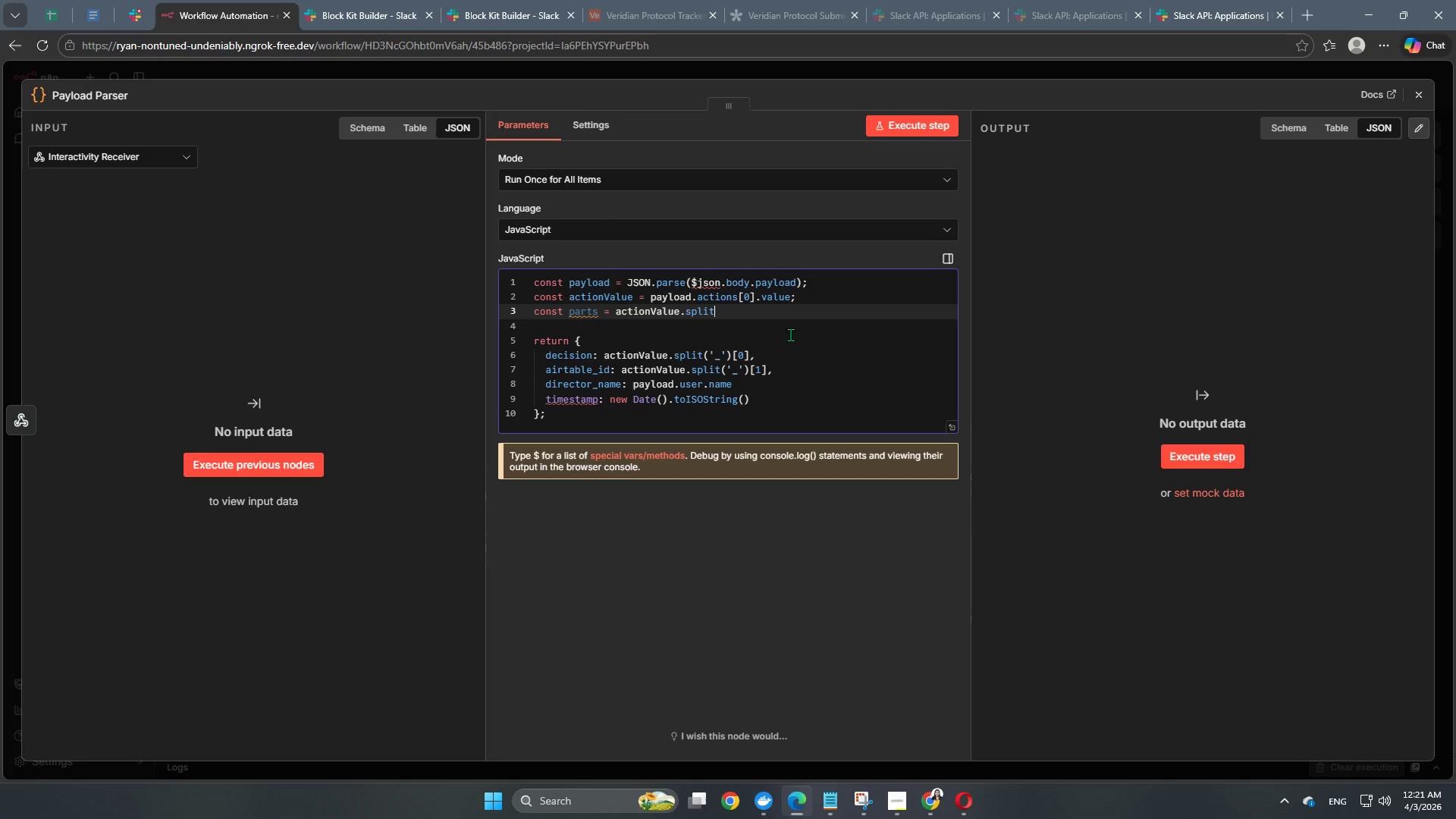 
key(Shift+9)
 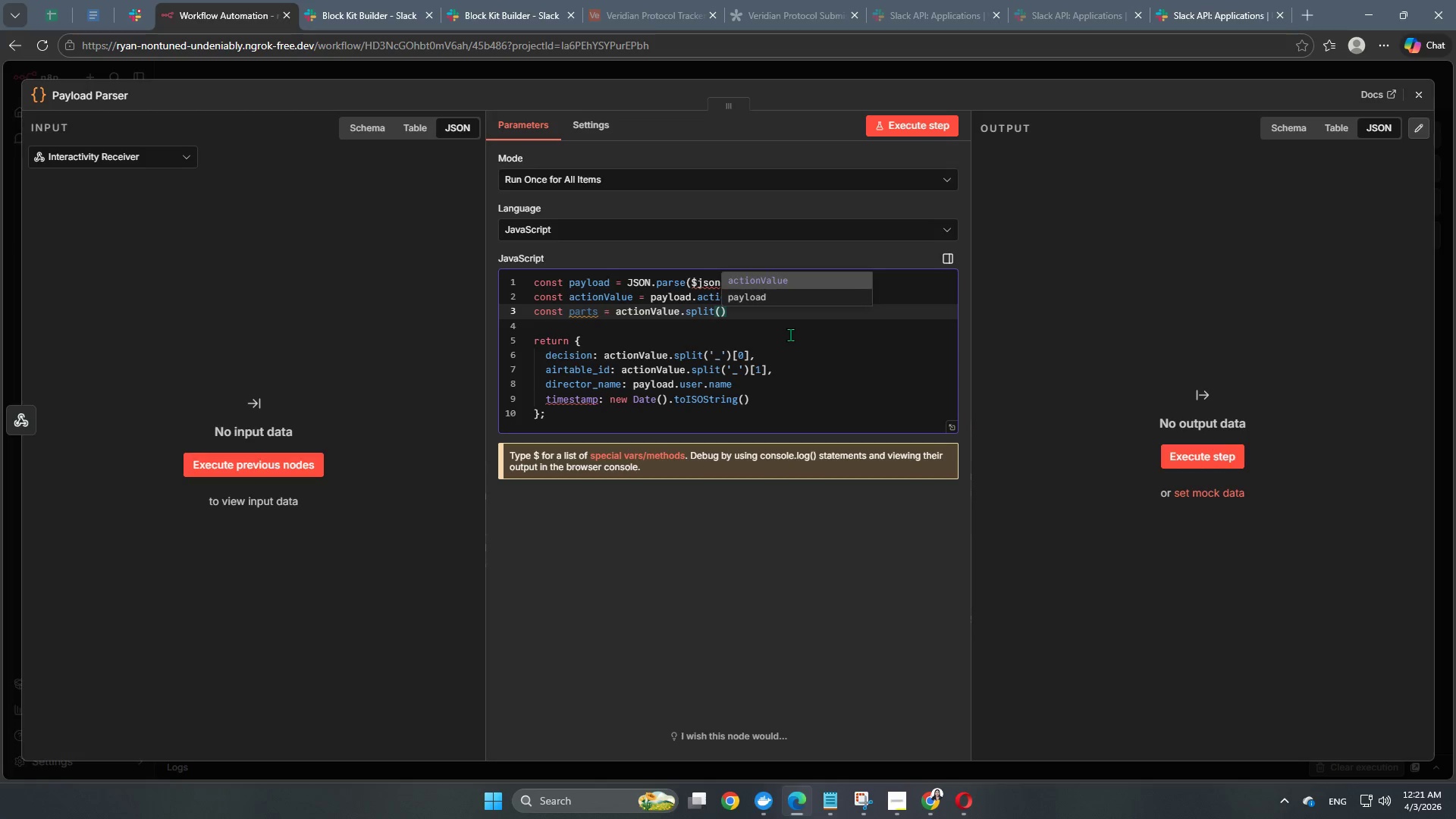 
key(Quote)
 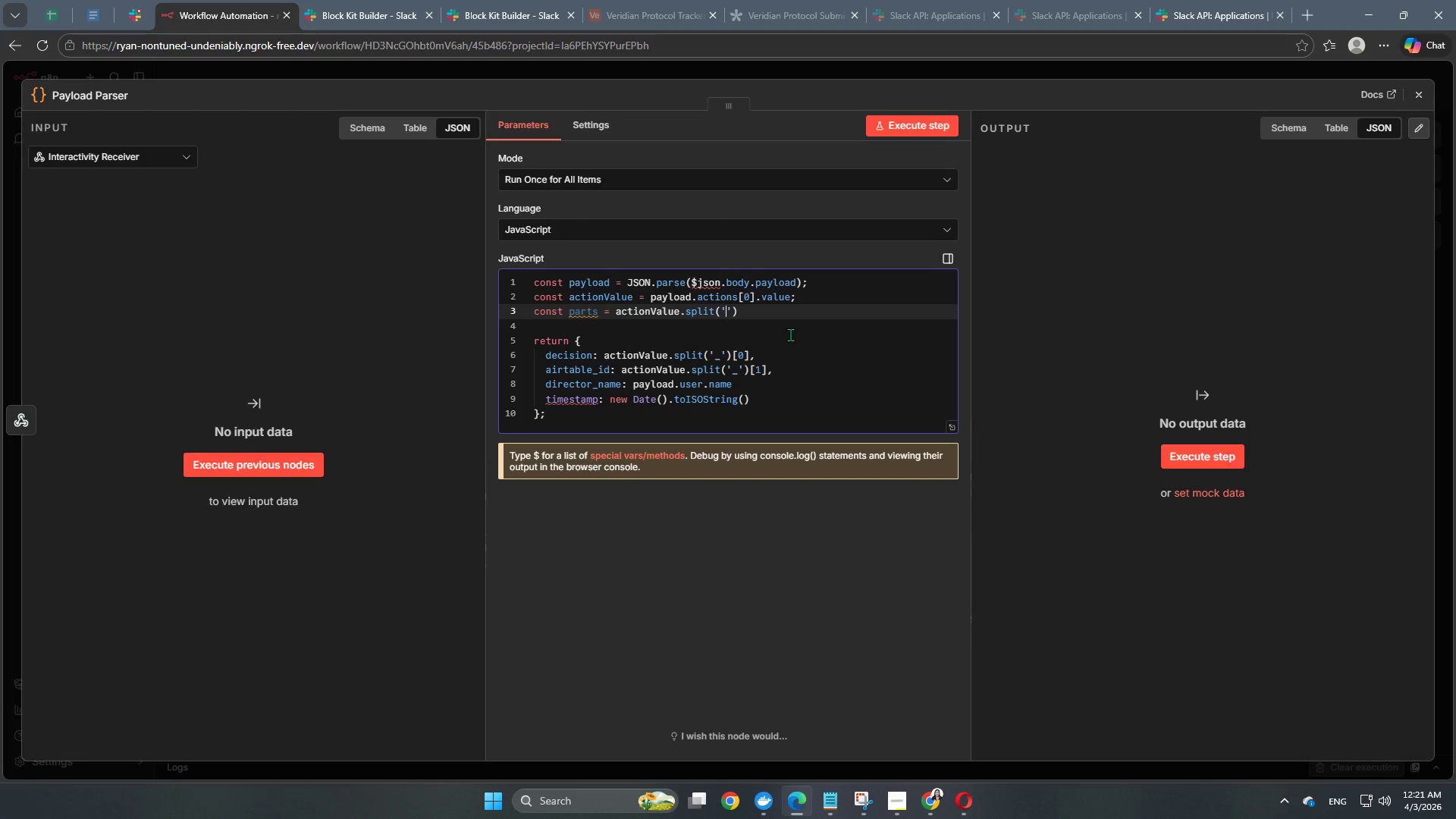 
key(Shift+Minus)
 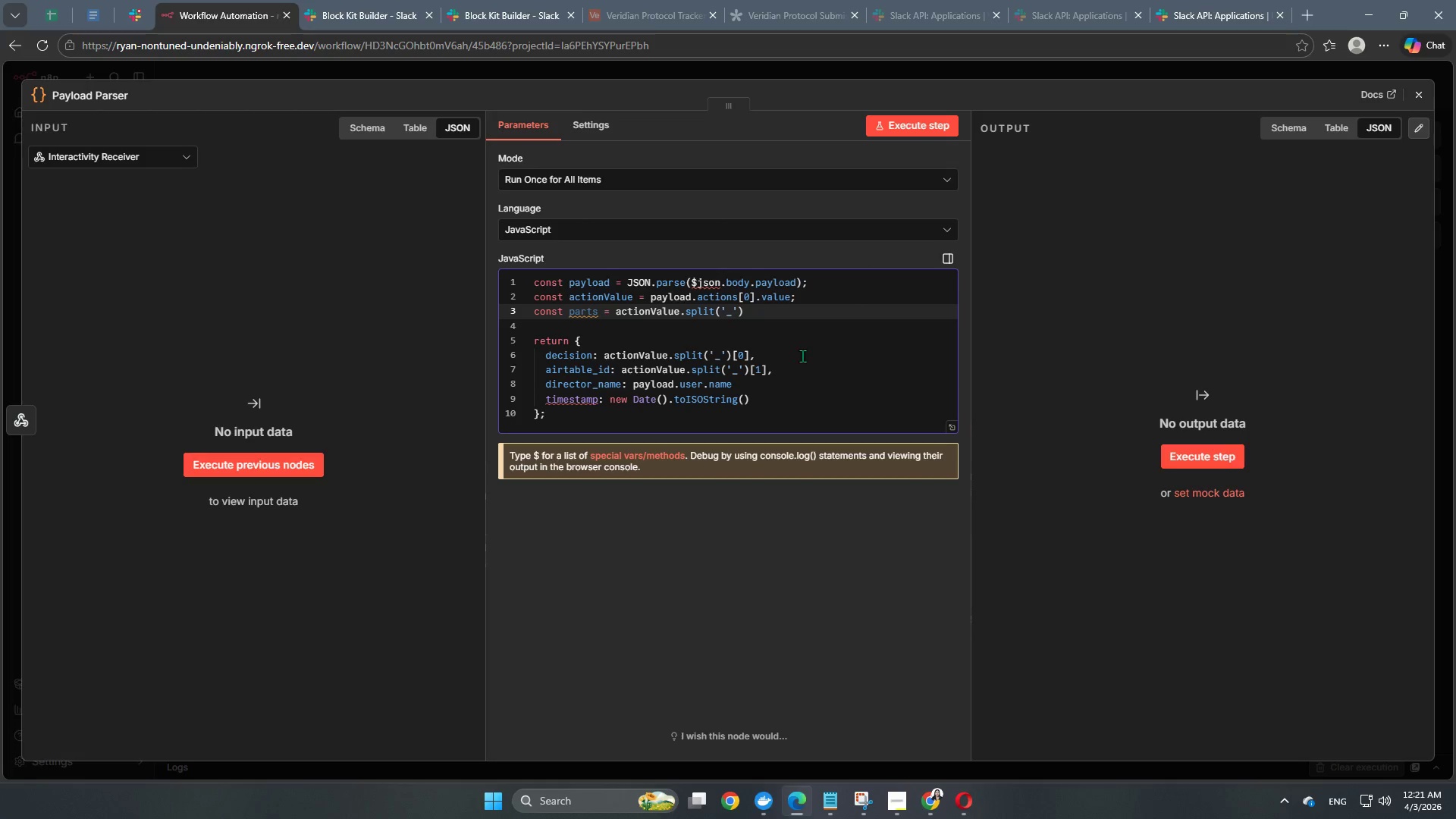 
double_click([762, 300])
 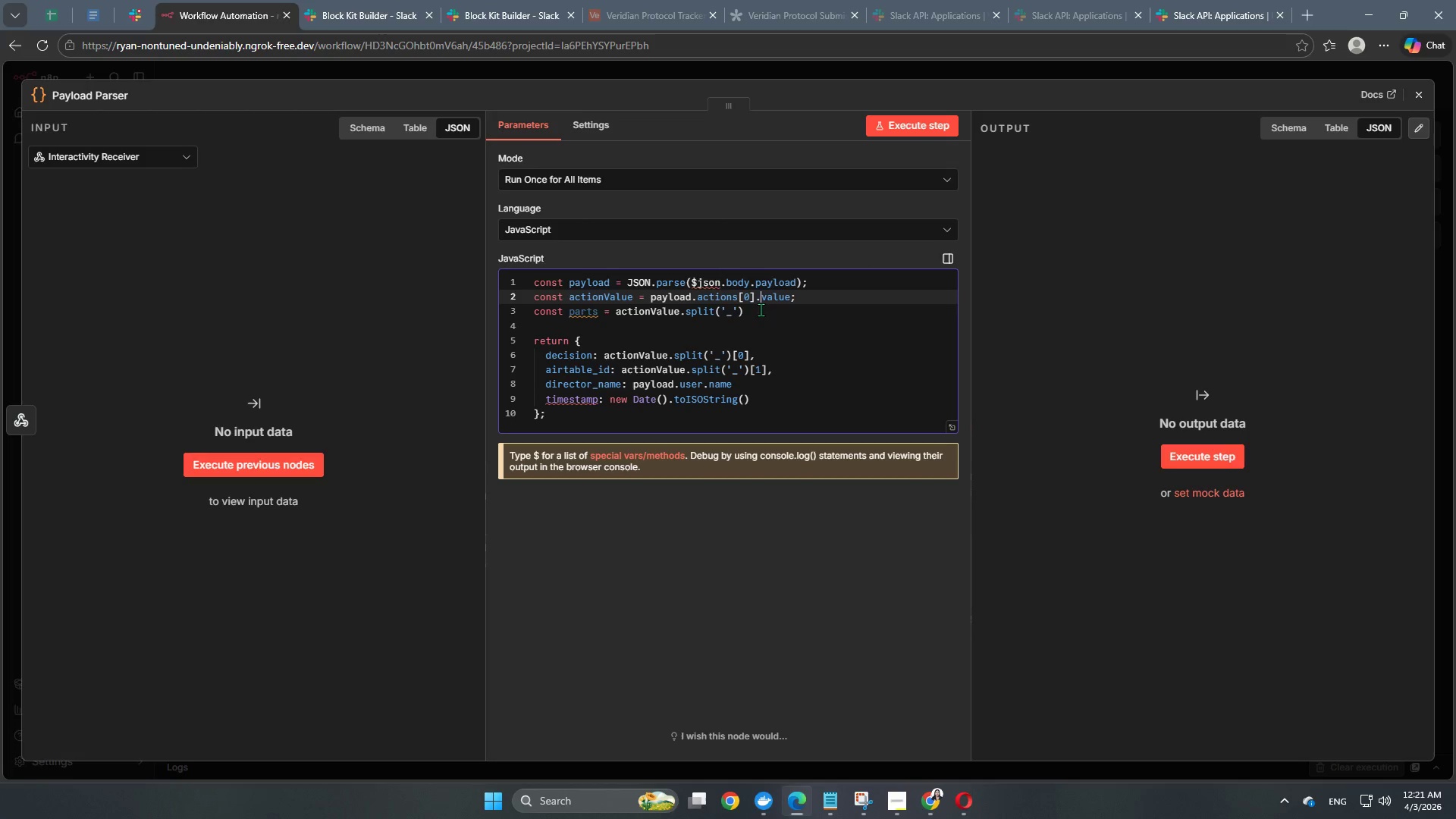 
triple_click([761, 309])
 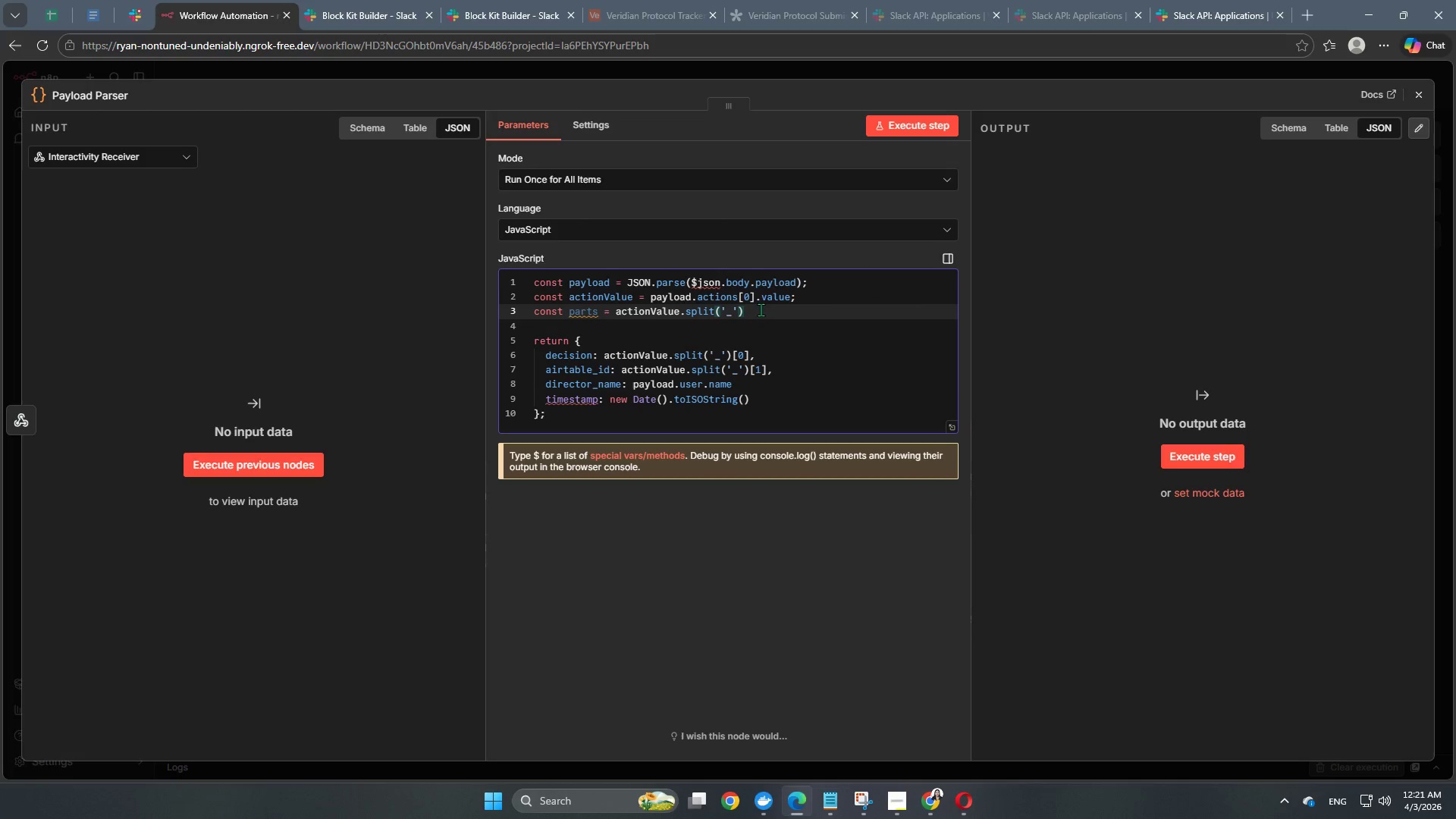 
key(Semicolon)
 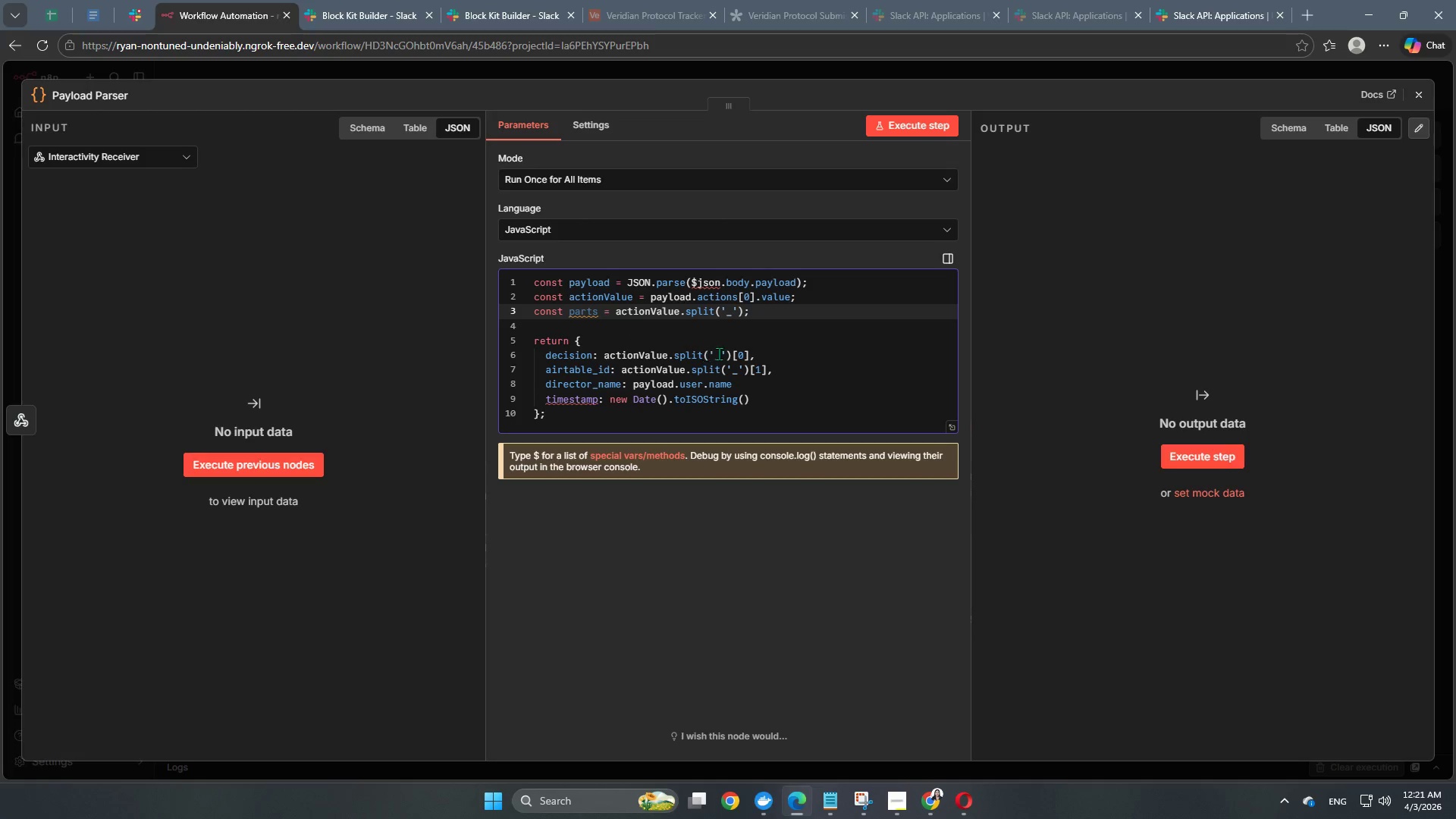 
wait(7.73)
 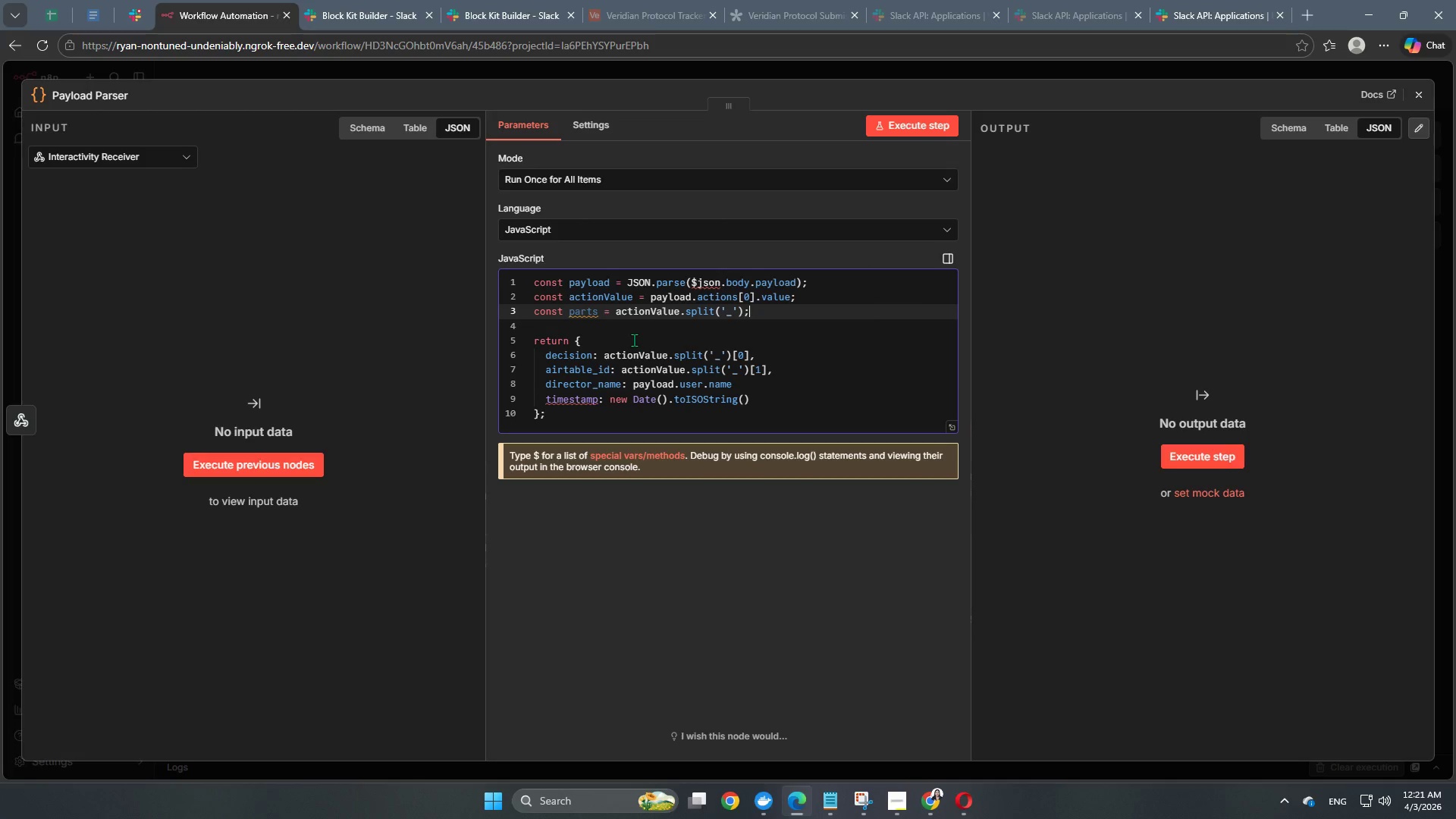 
left_click([705, 352])
 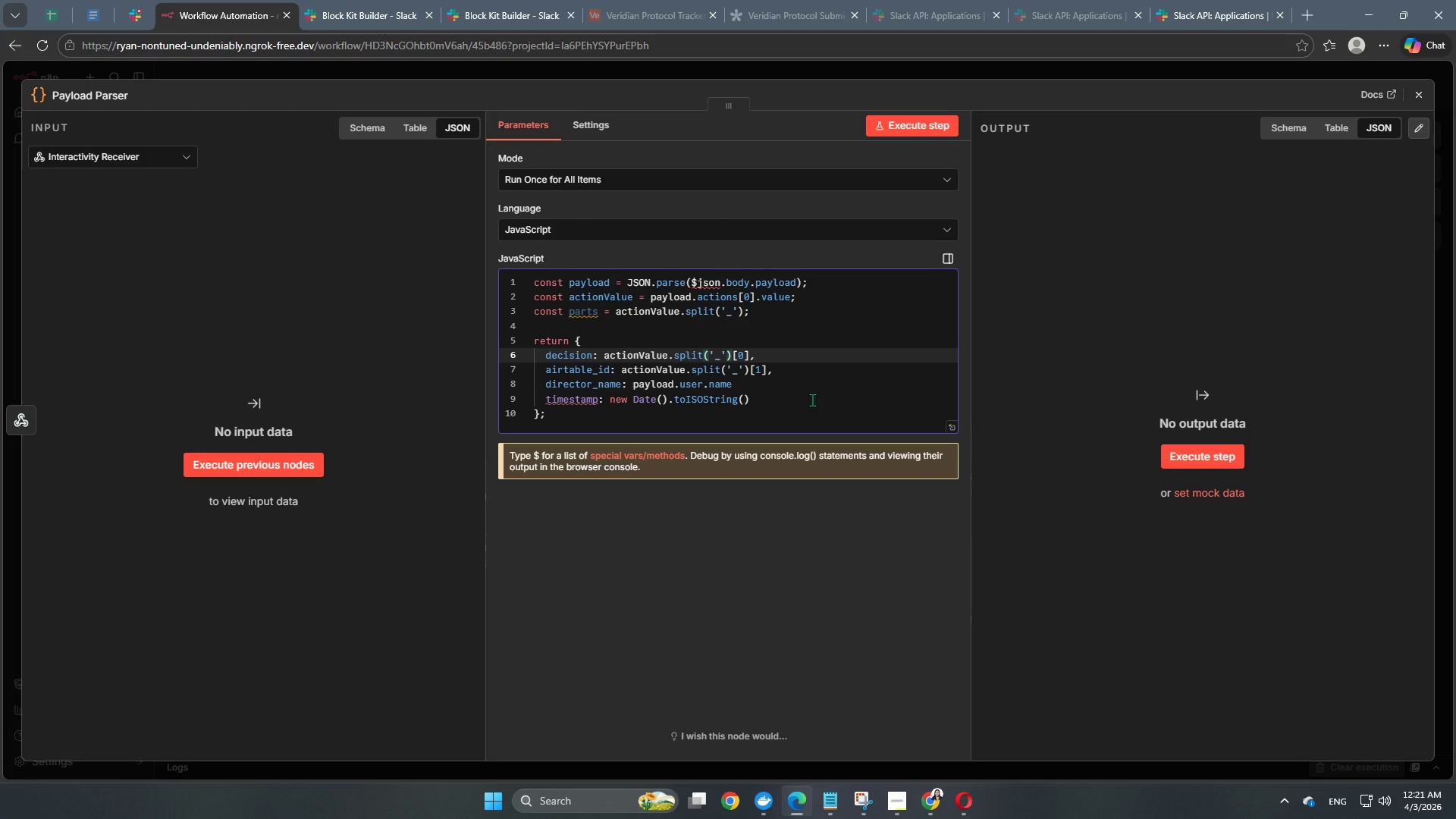 
key(ArrowRight)
 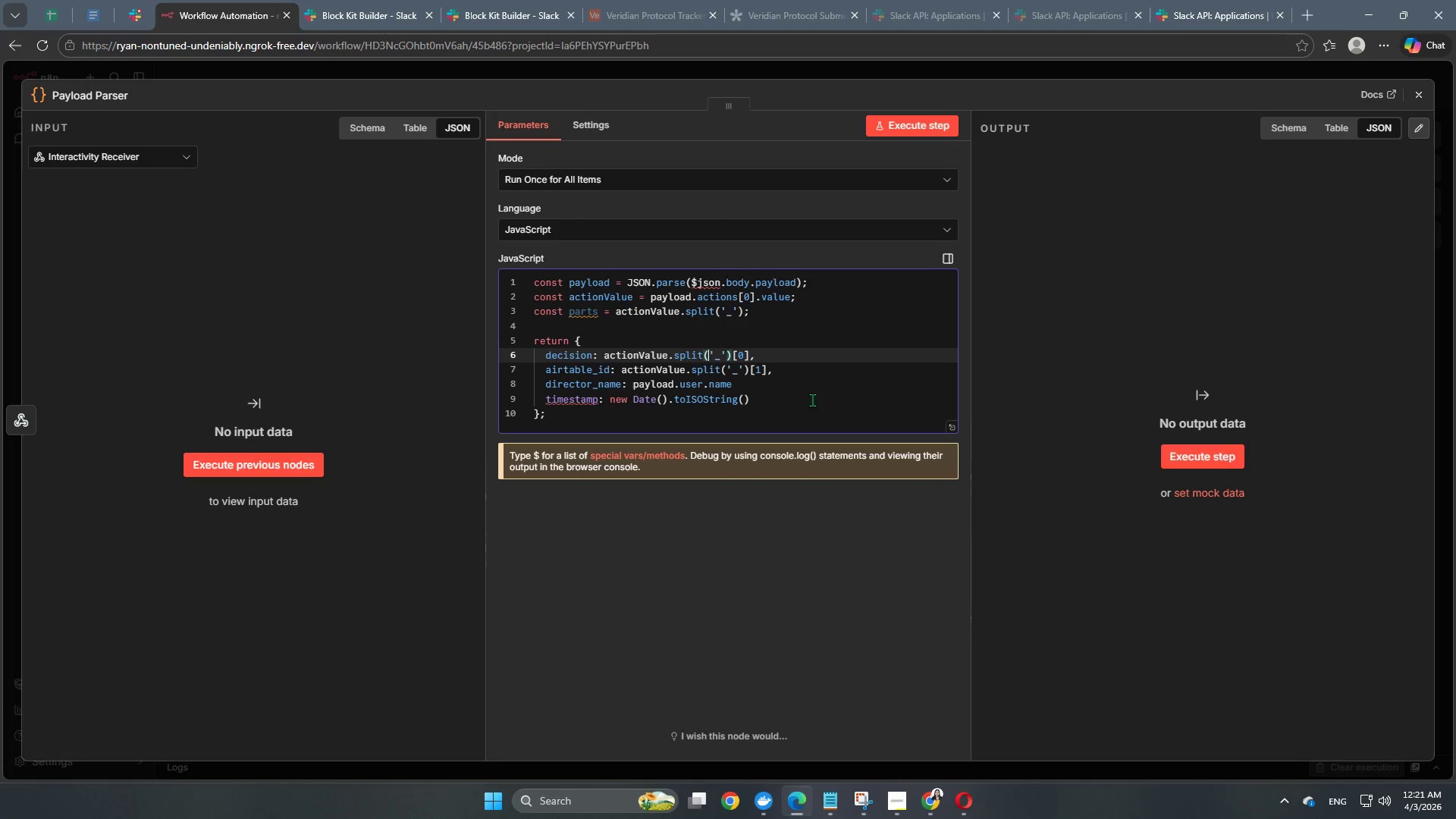 
key(ArrowRight)
 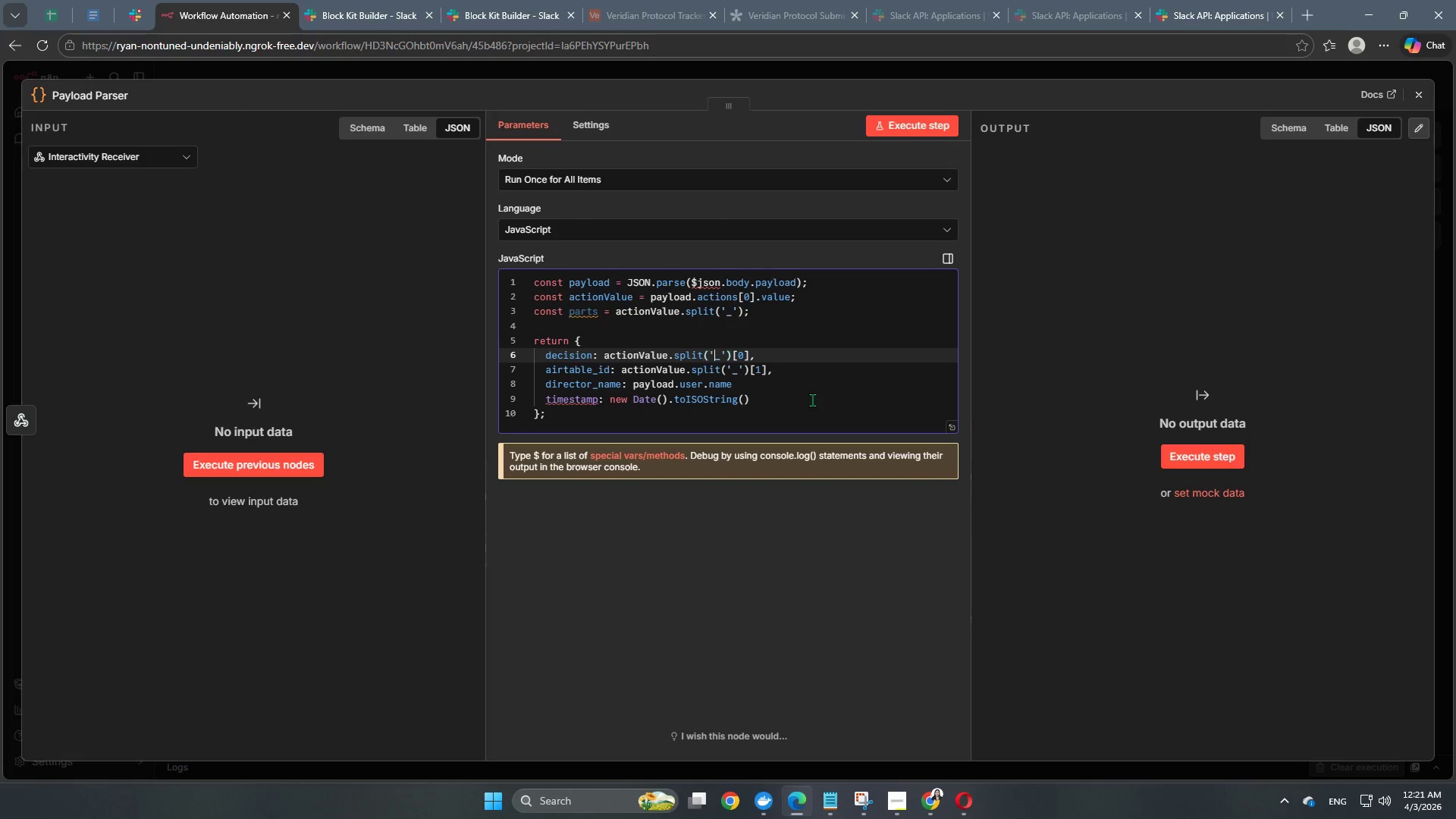 
key(ArrowRight)
 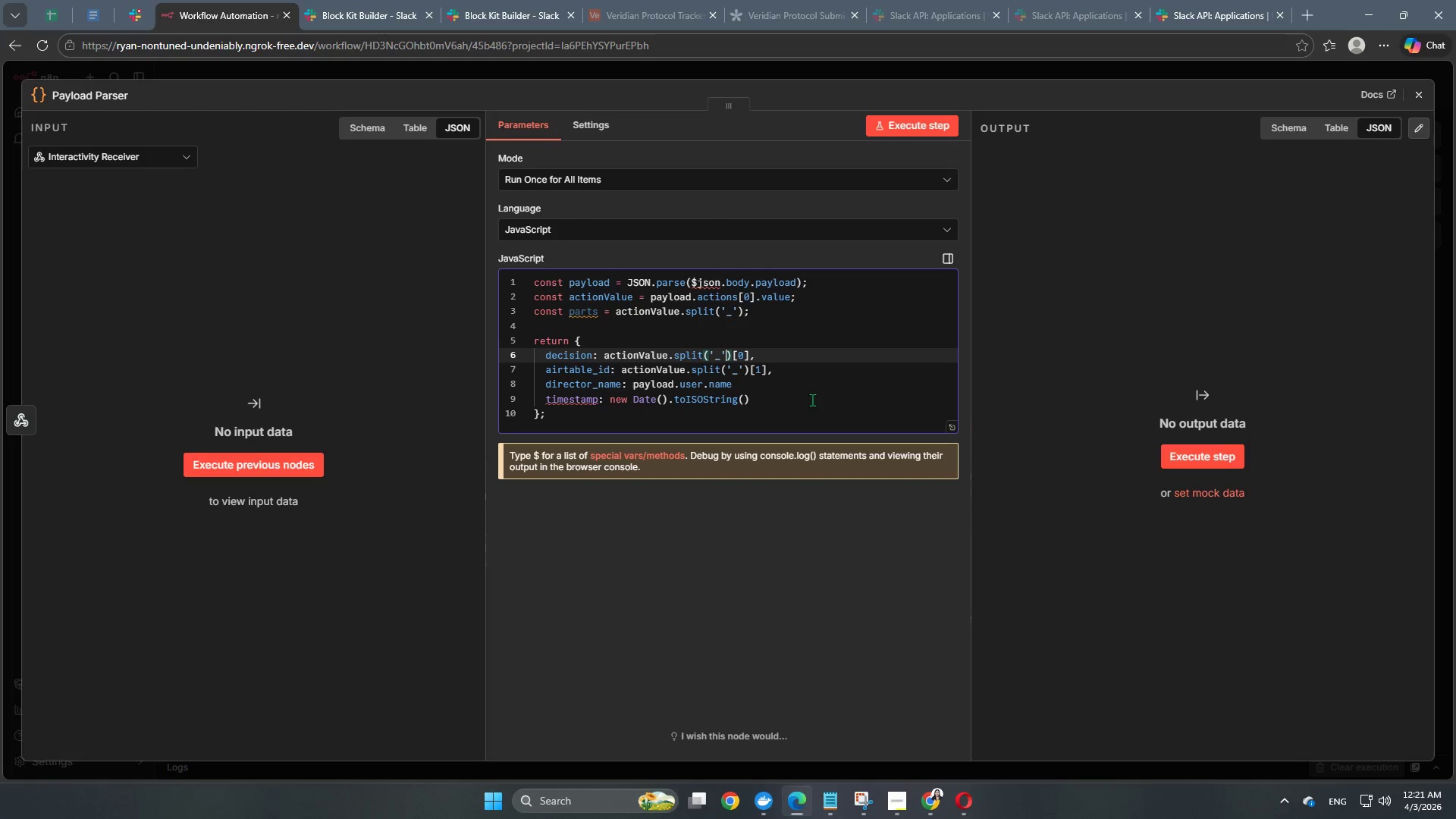 
key(ArrowRight)
 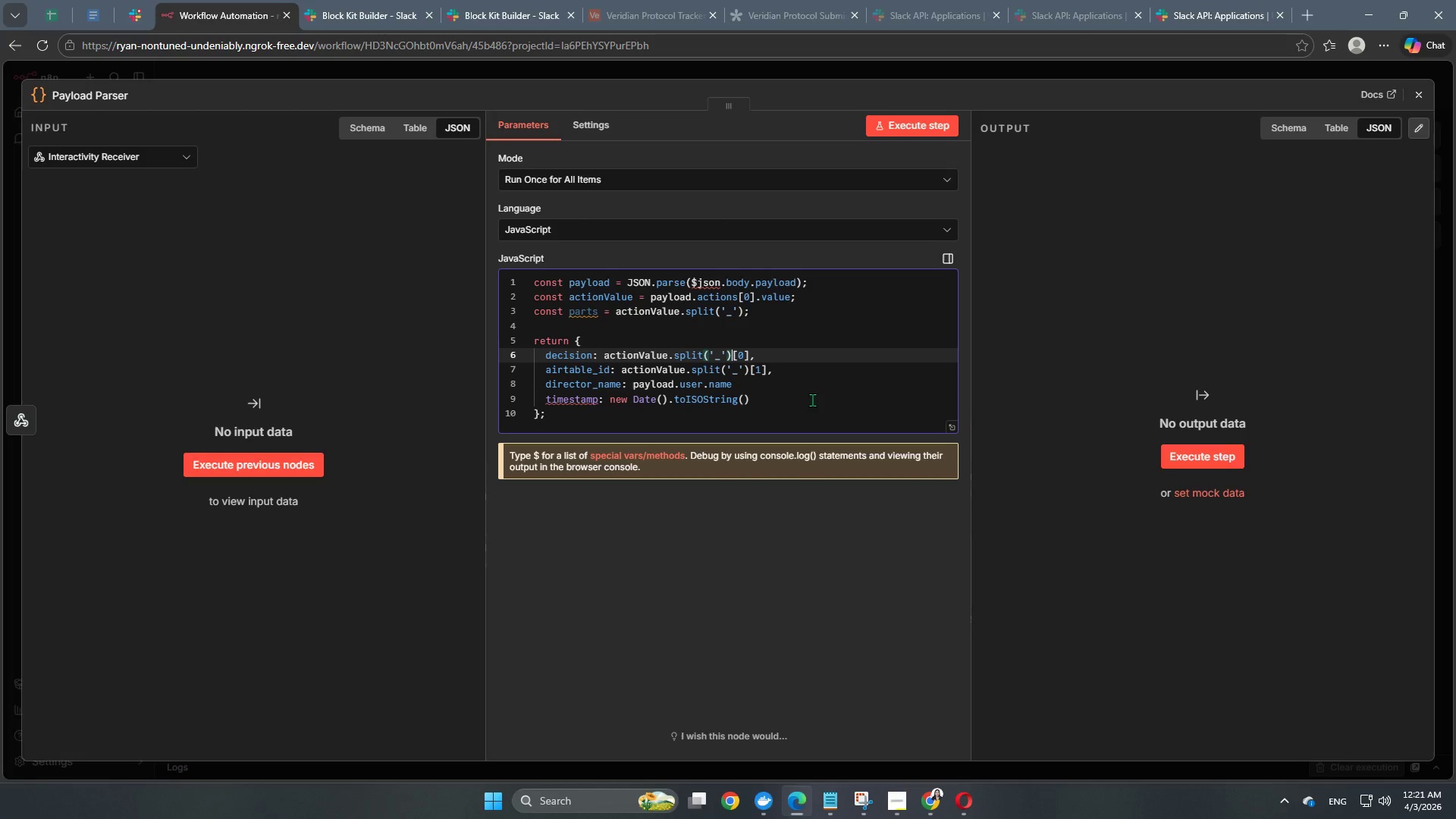 
key(ArrowRight)
 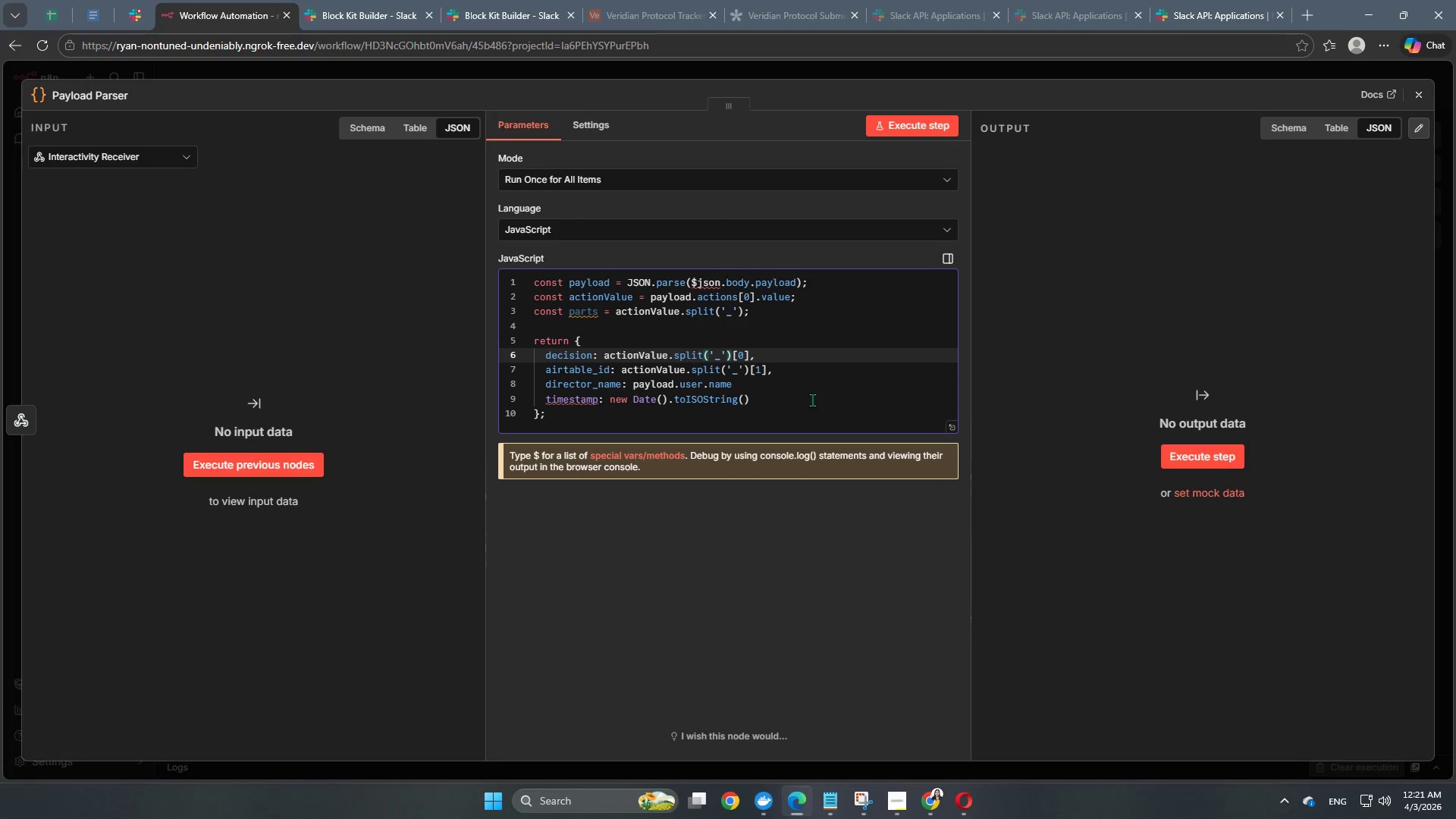 
hold_key(key=Backspace, duration=0.83)
 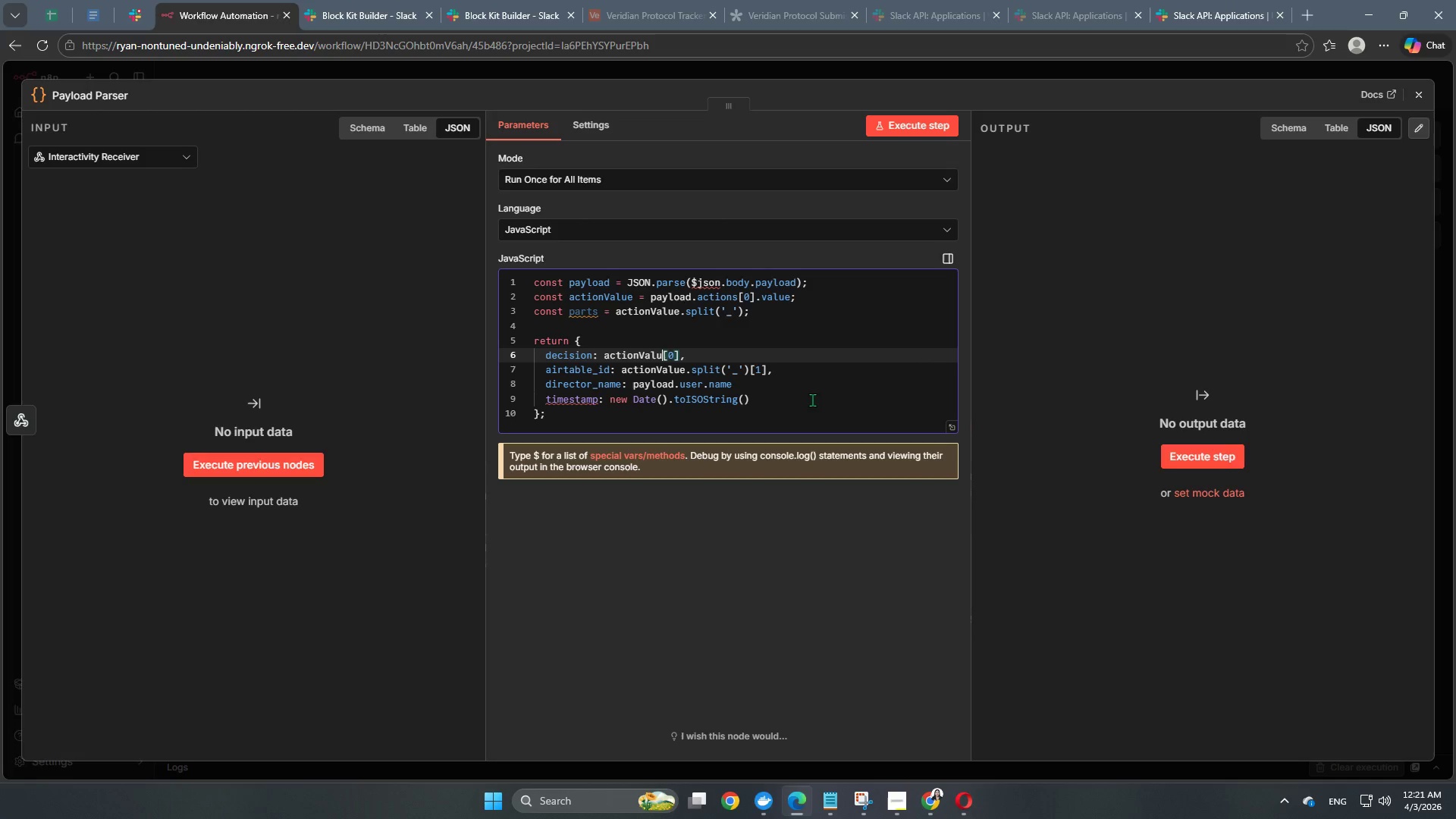 
key(Backspace)
key(Backspace)
key(Backspace)
key(Backspace)
key(Backspace)
key(Backspace)
key(Backspace)
key(Backspace)
key(Backspace)
key(Backspace)
key(Backspace)
type(parts)
 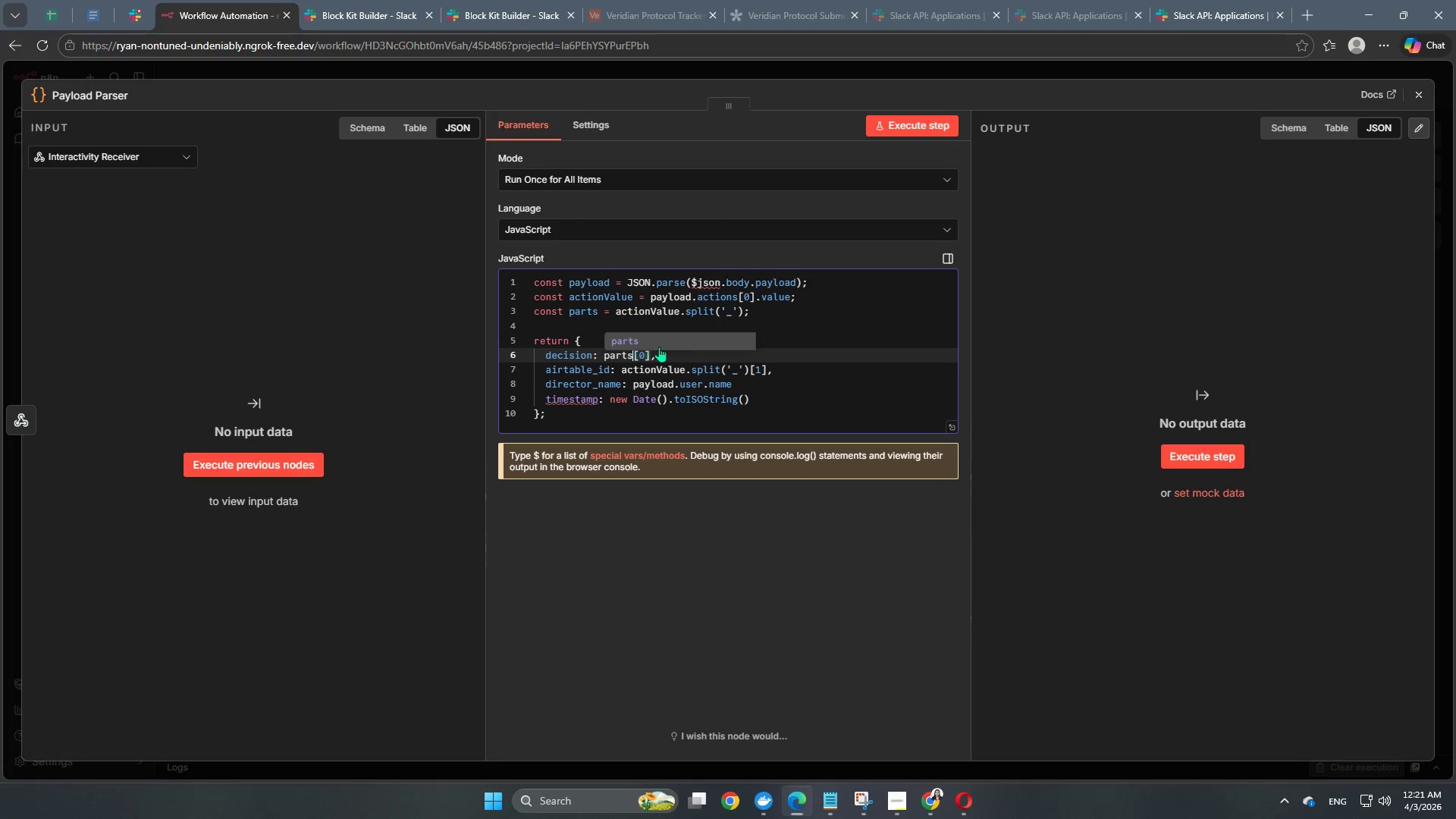 
left_click([643, 336])
 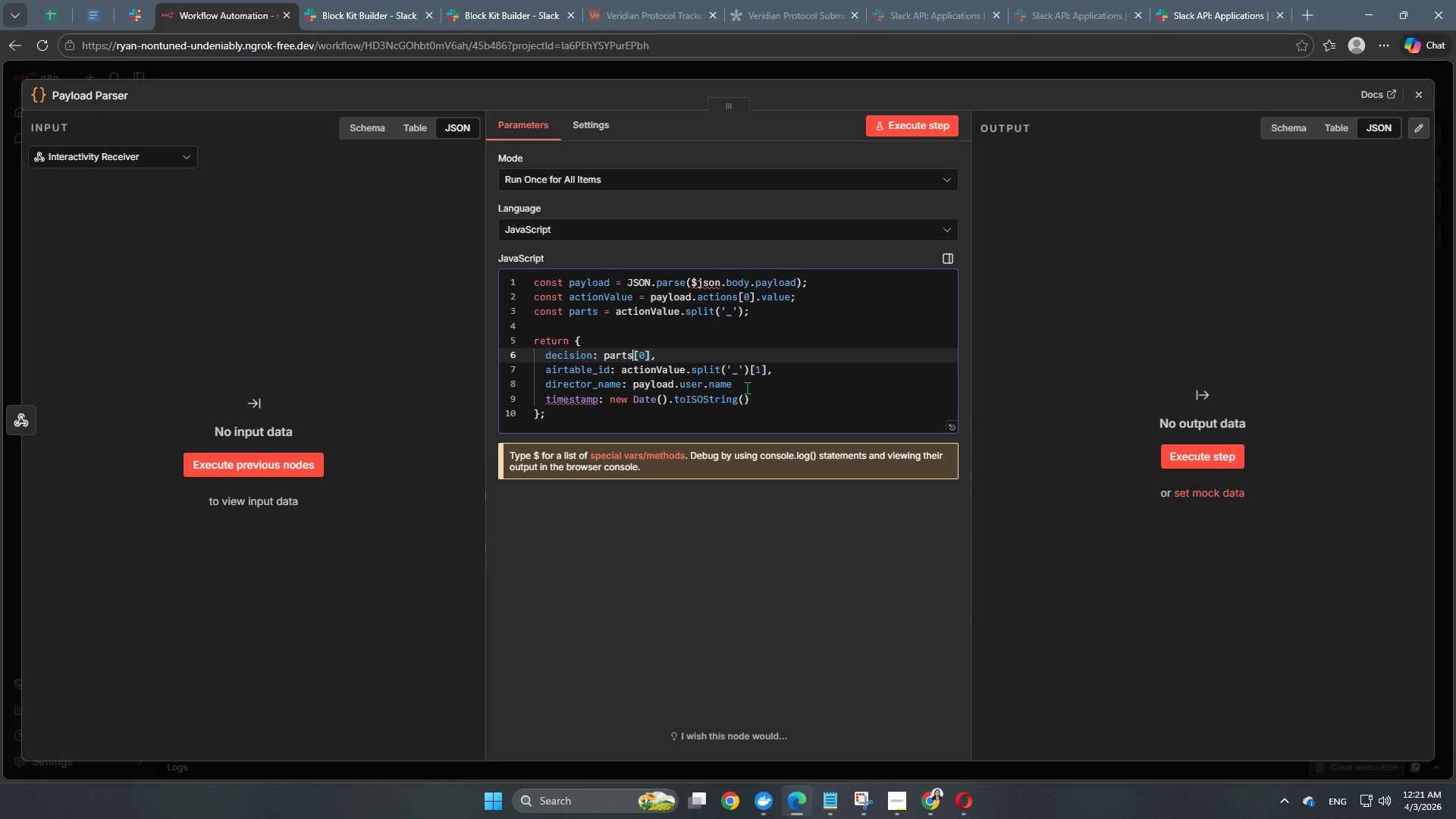 
left_click_drag(start_coordinate=[749, 366], to_coordinate=[624, 374])
 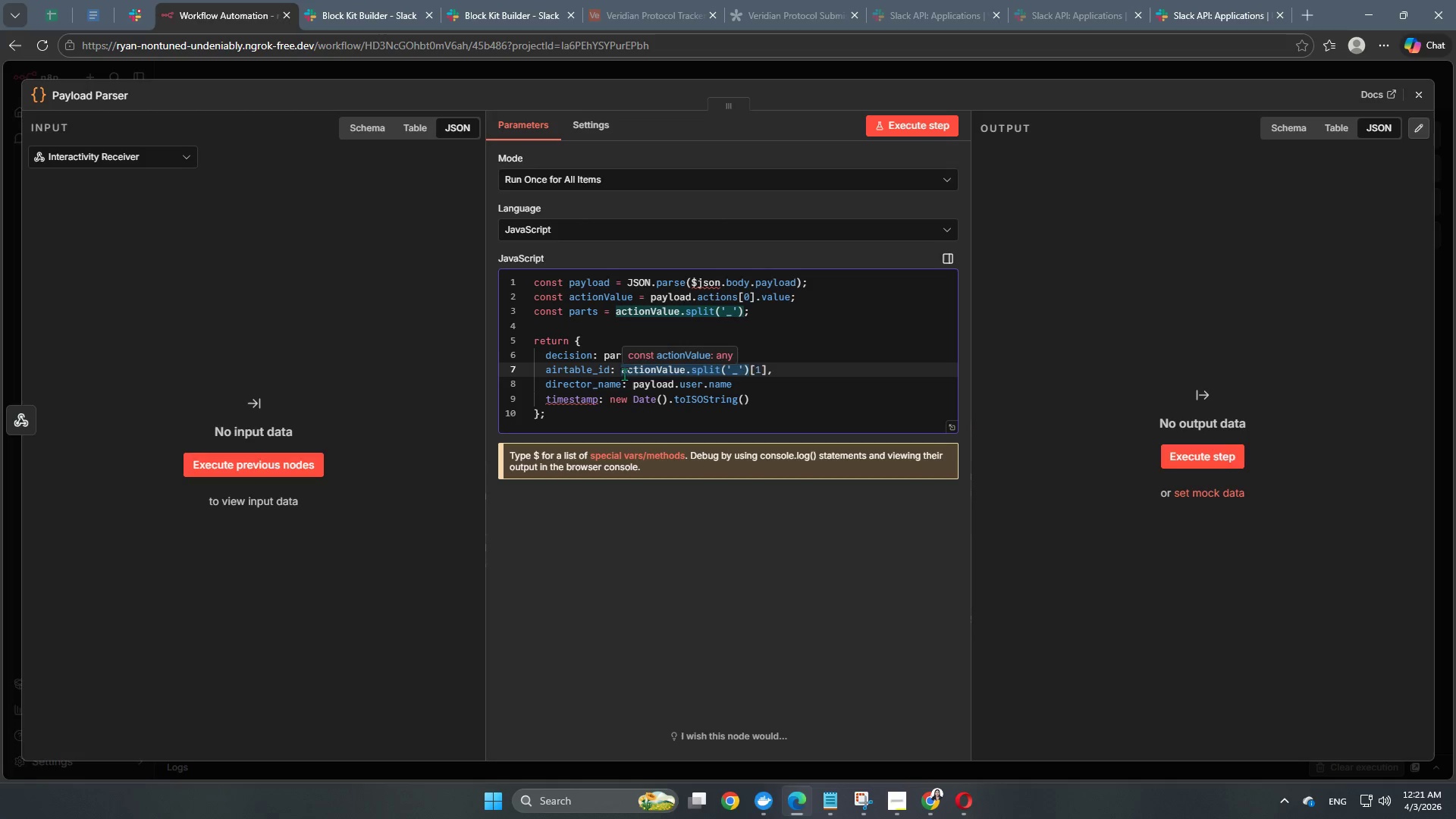 
type(parts)
 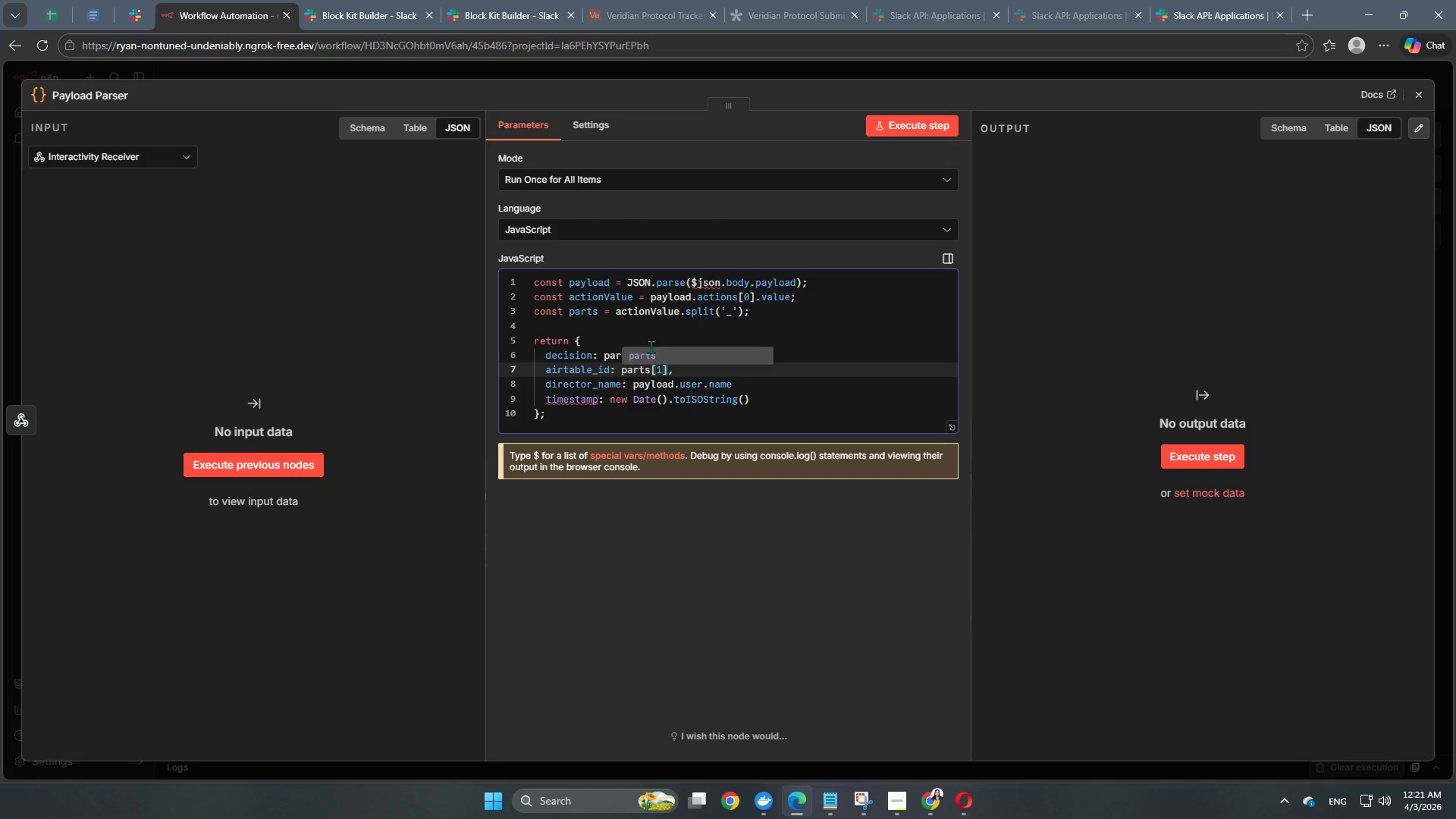 
left_click([654, 353])
 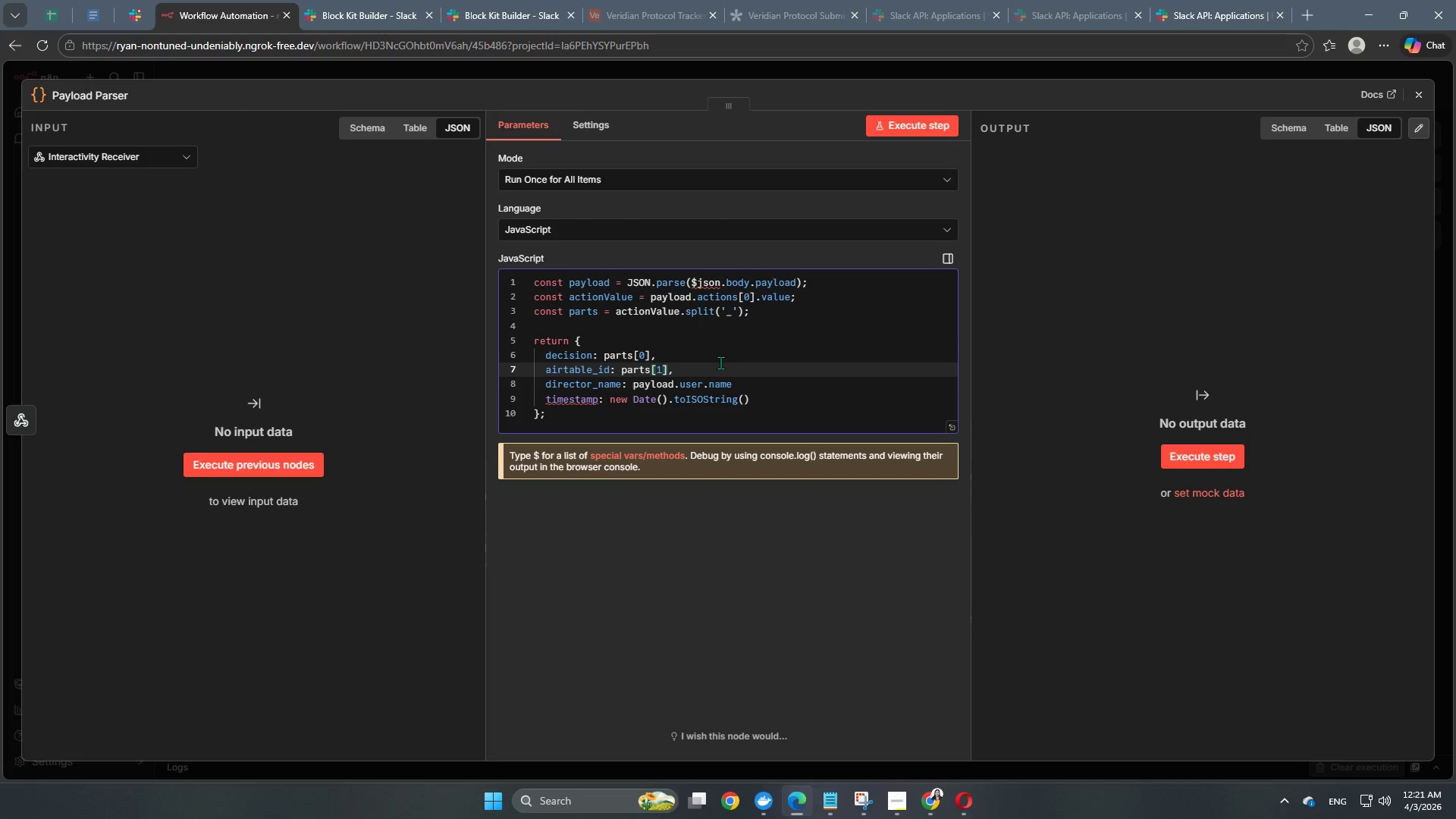 
left_click([720, 362])
 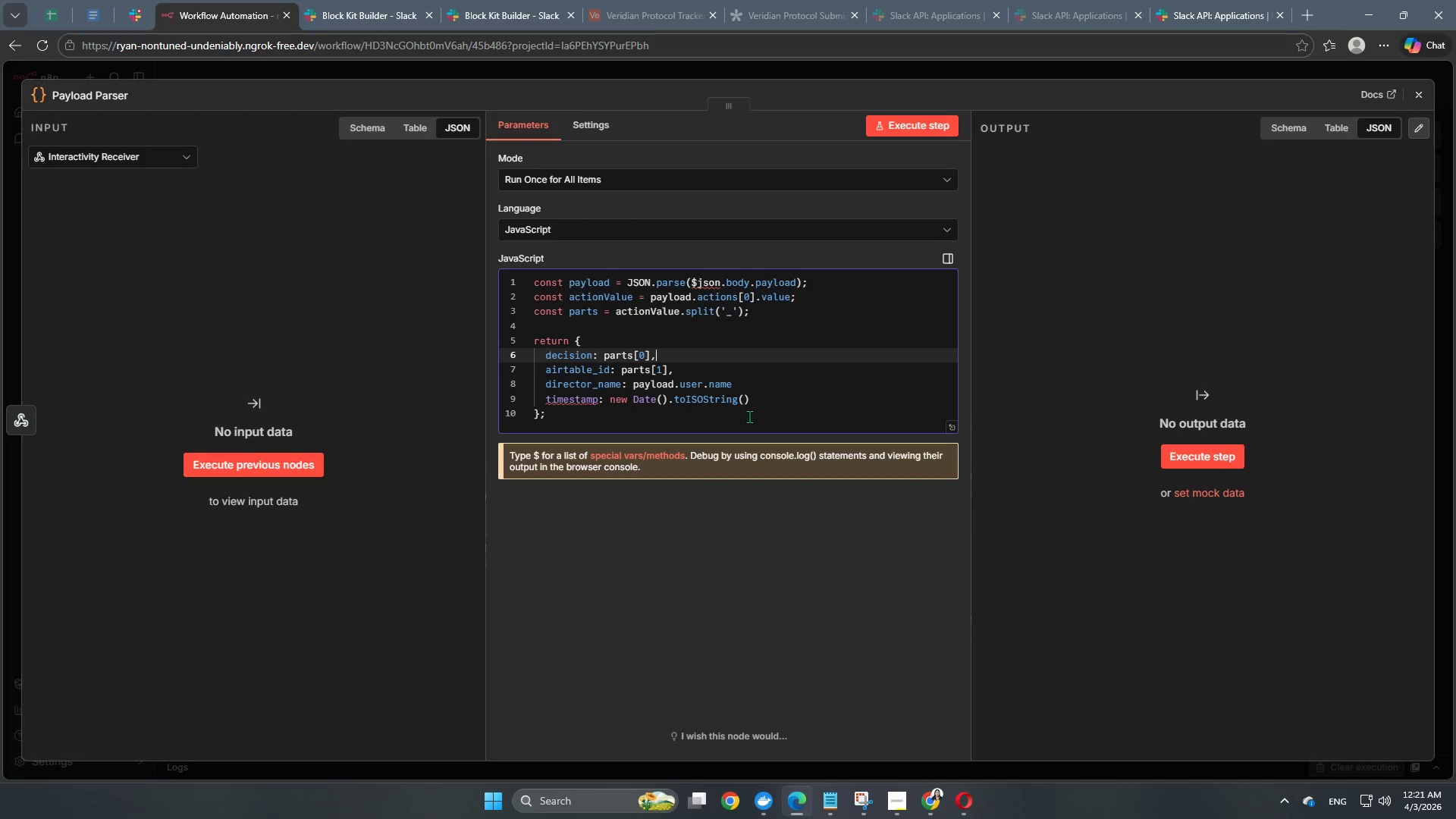 
left_click([651, 416])
 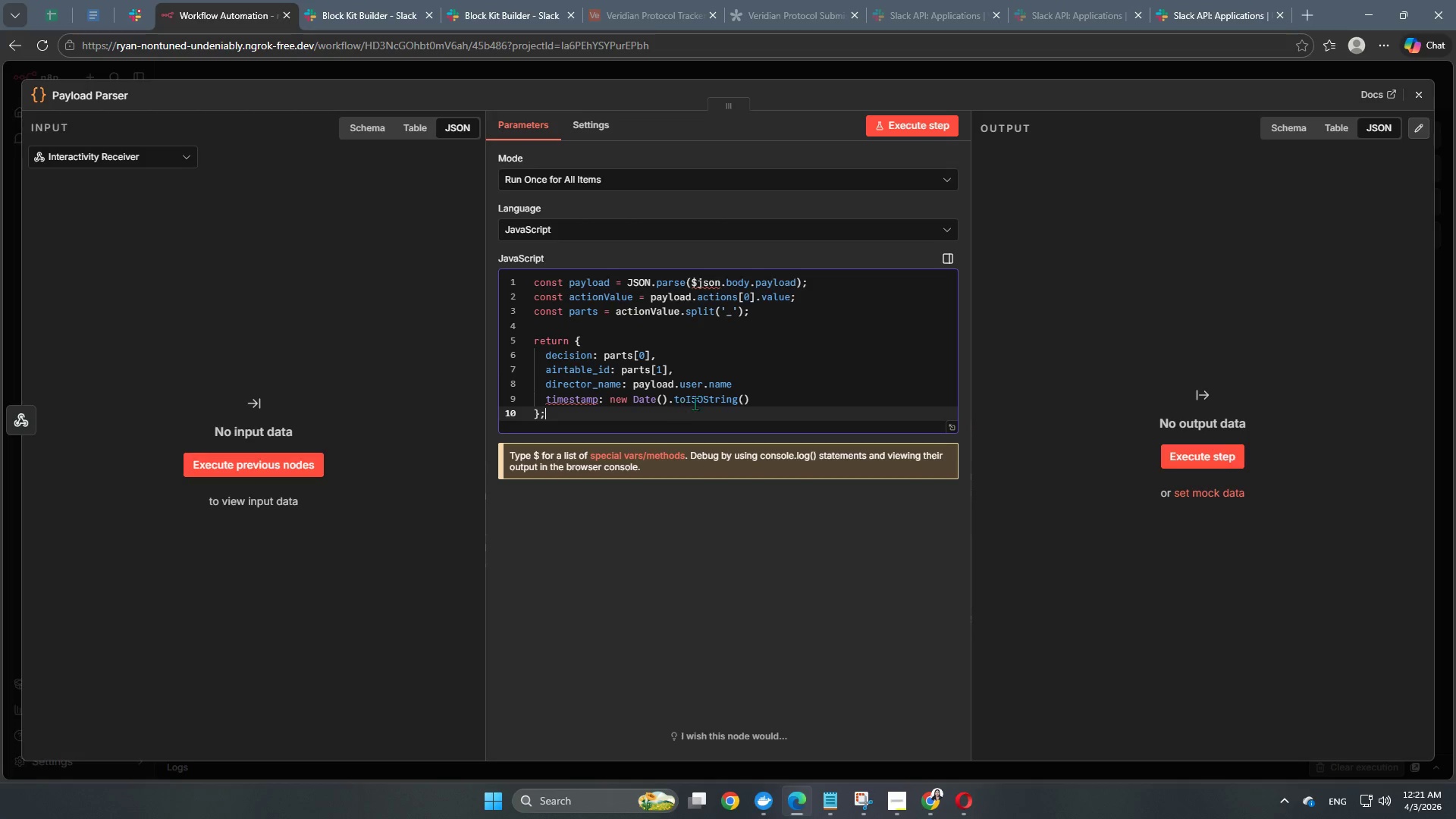 
left_click([695, 403])
 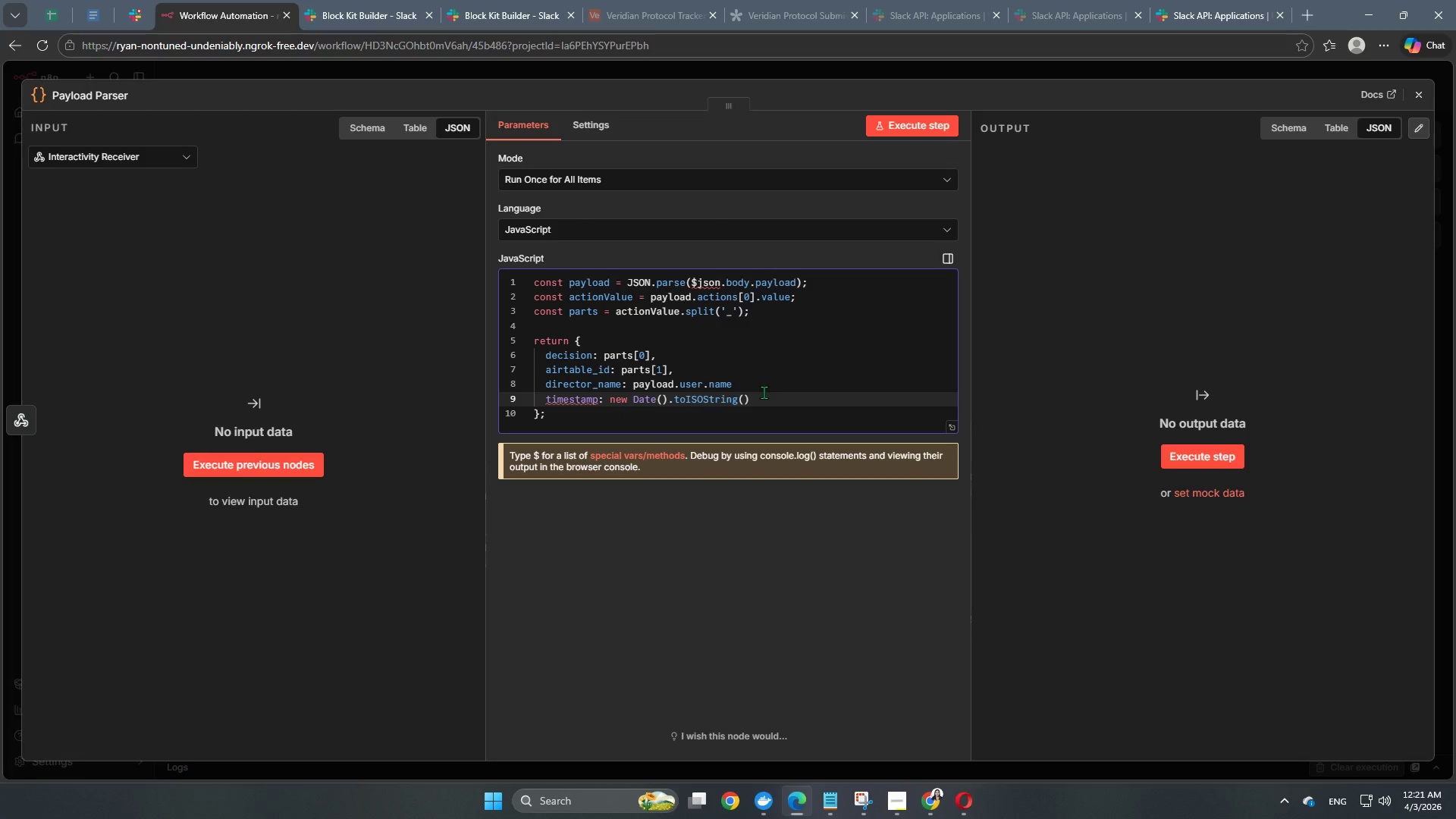 
wait(7.58)
 